 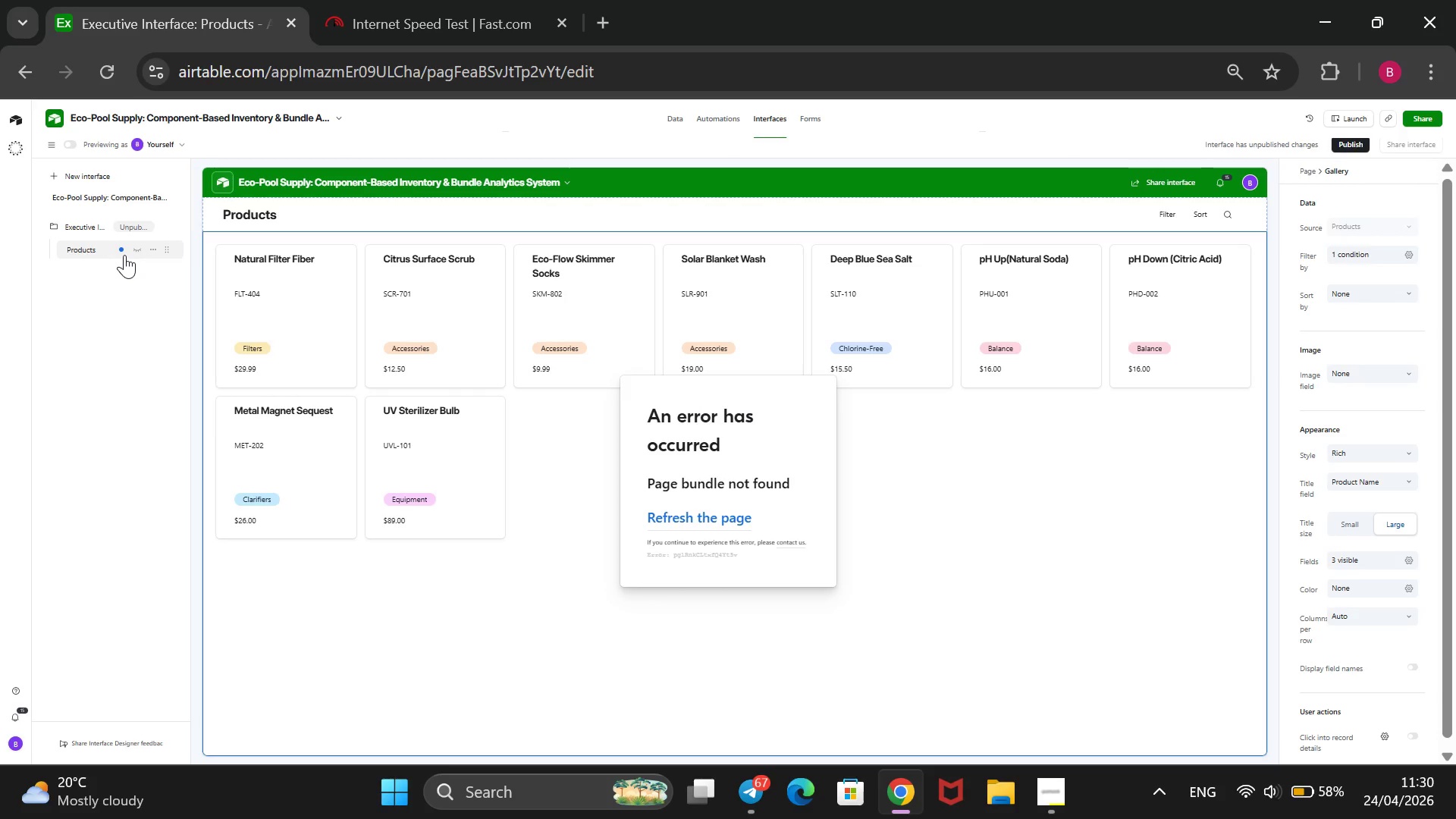 
left_click([200, 290])
 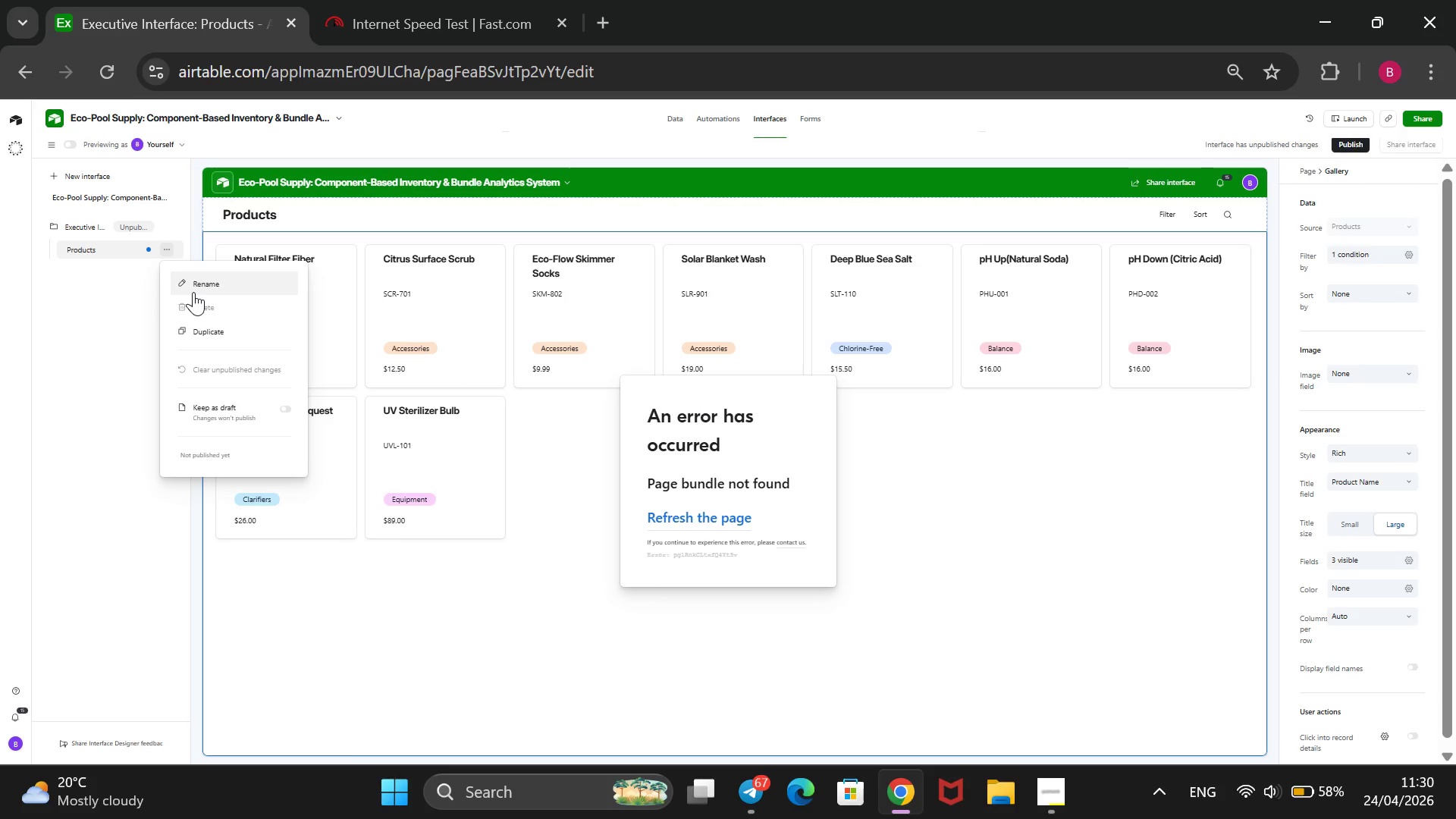 
type(Needs Restock)
 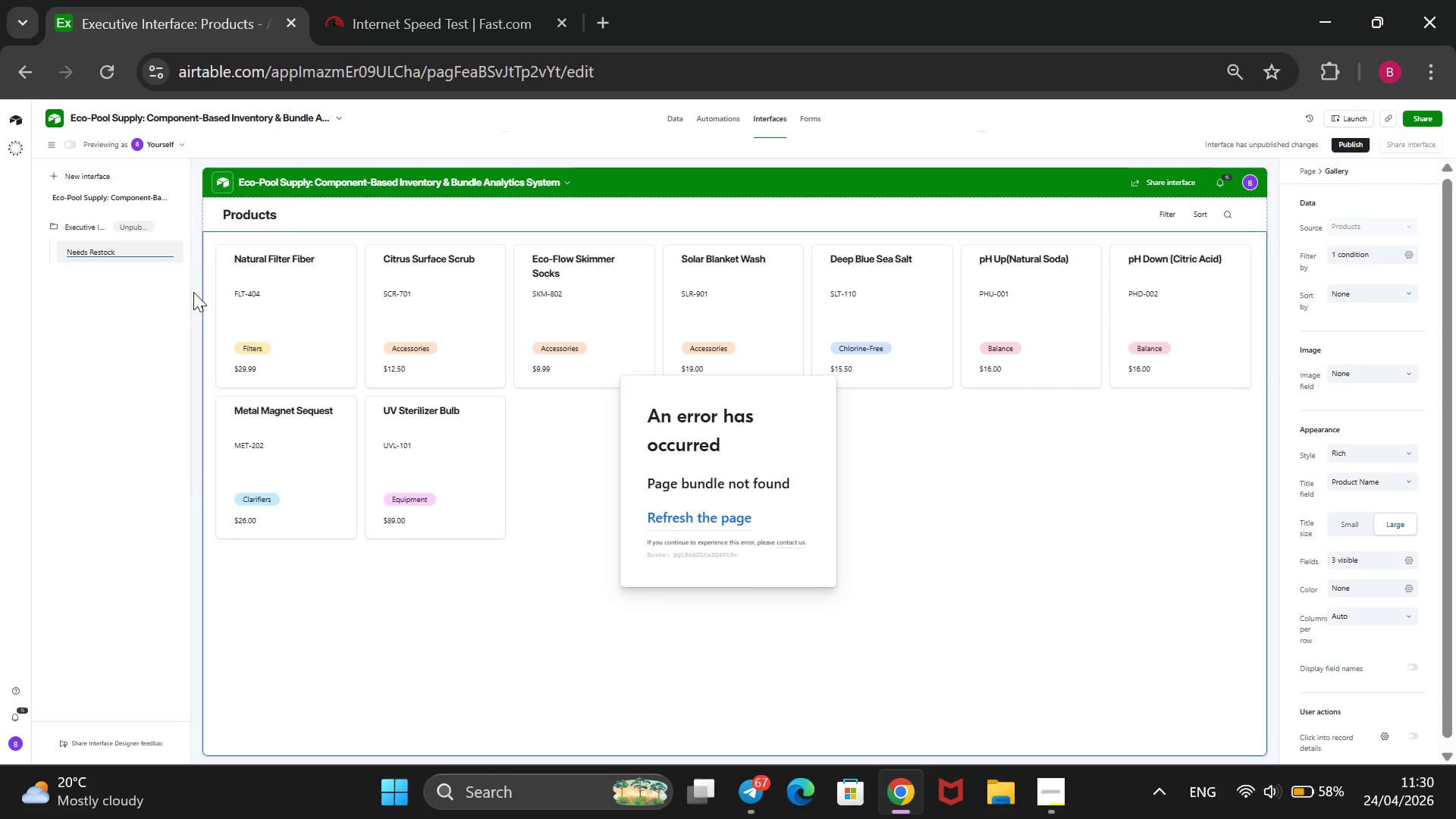 
key(Enter)
 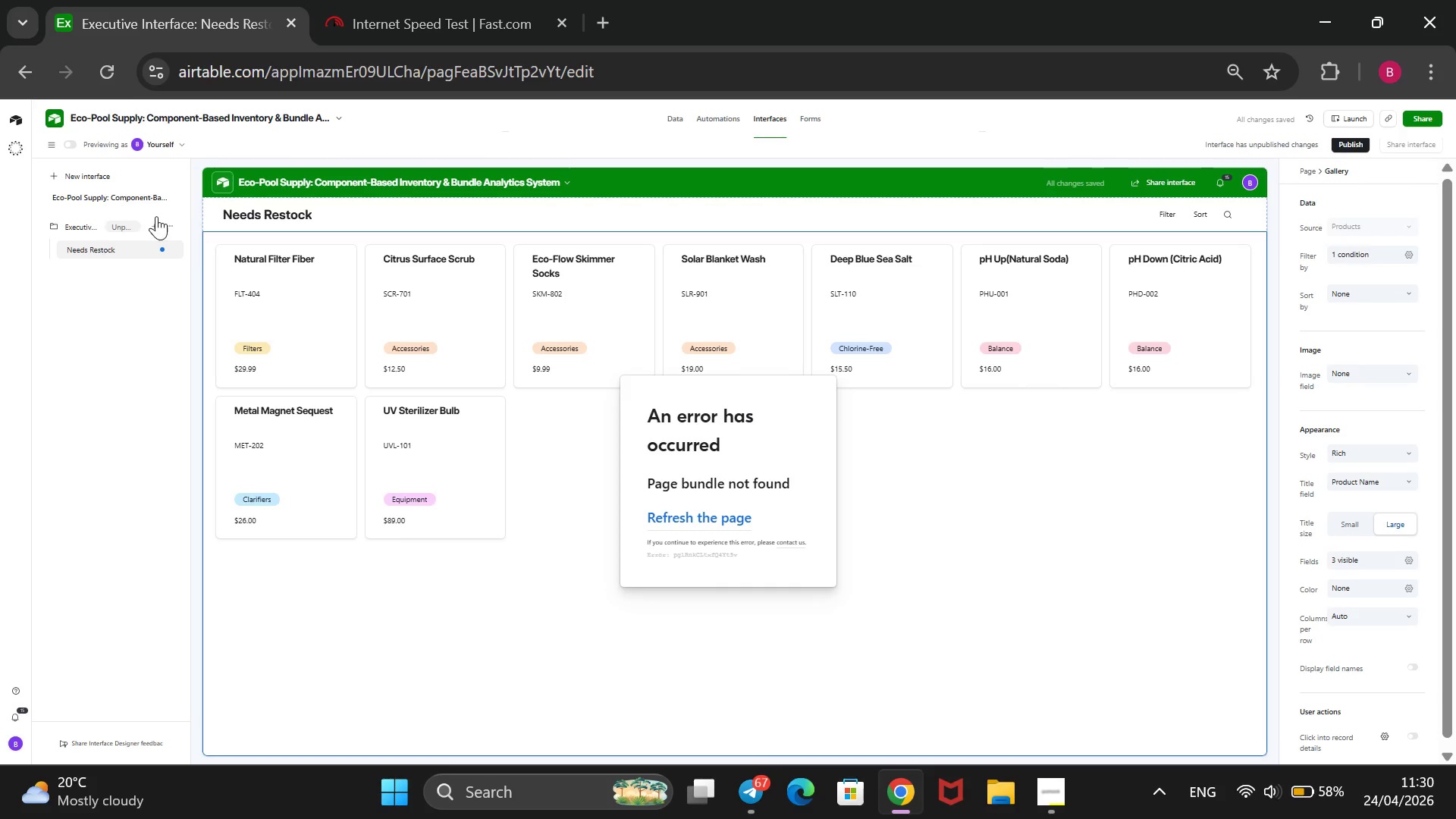 
left_click([150, 230])
 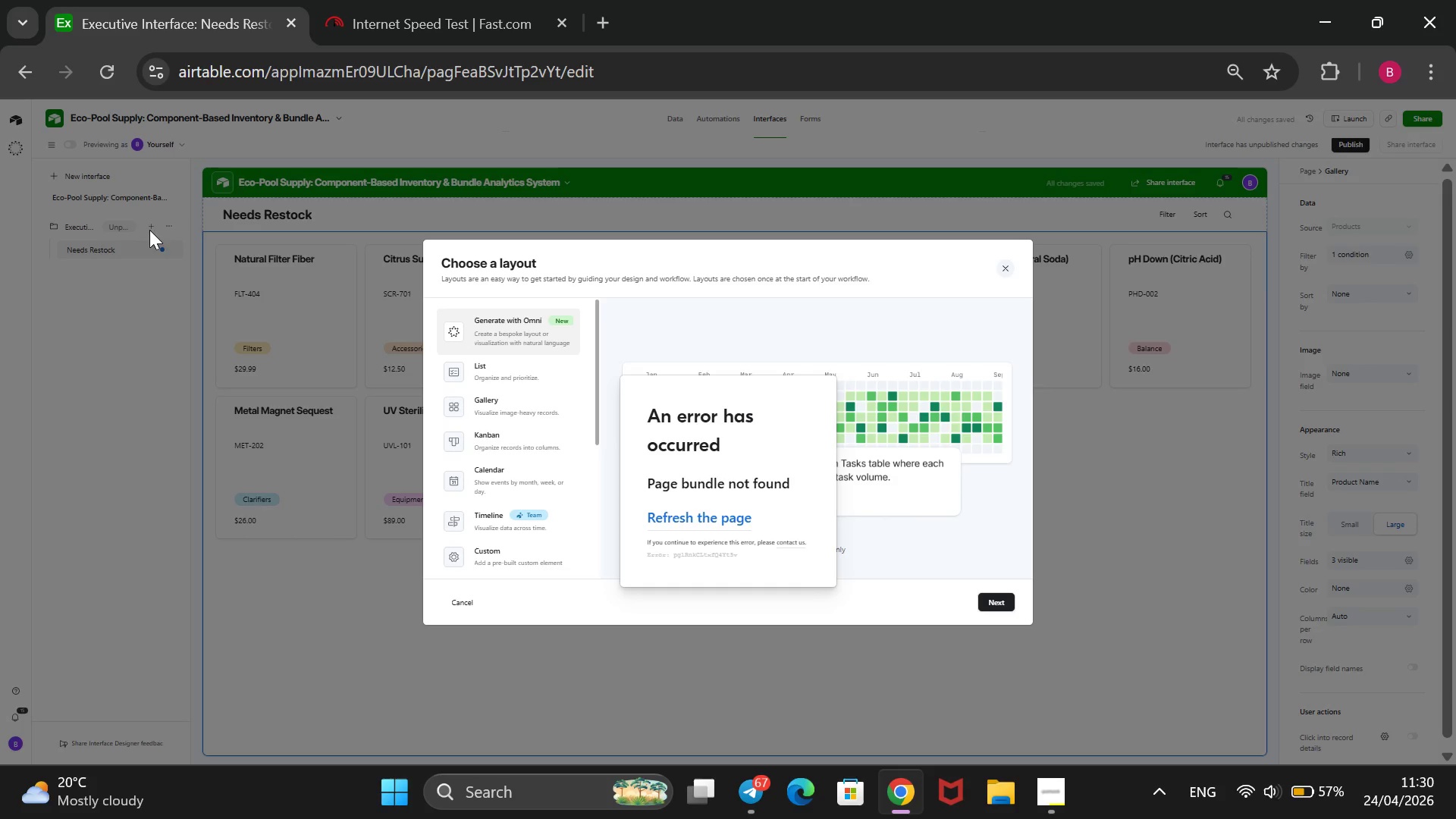 
scroll: coordinate [558, 396], scroll_direction: down, amount: 9.0
 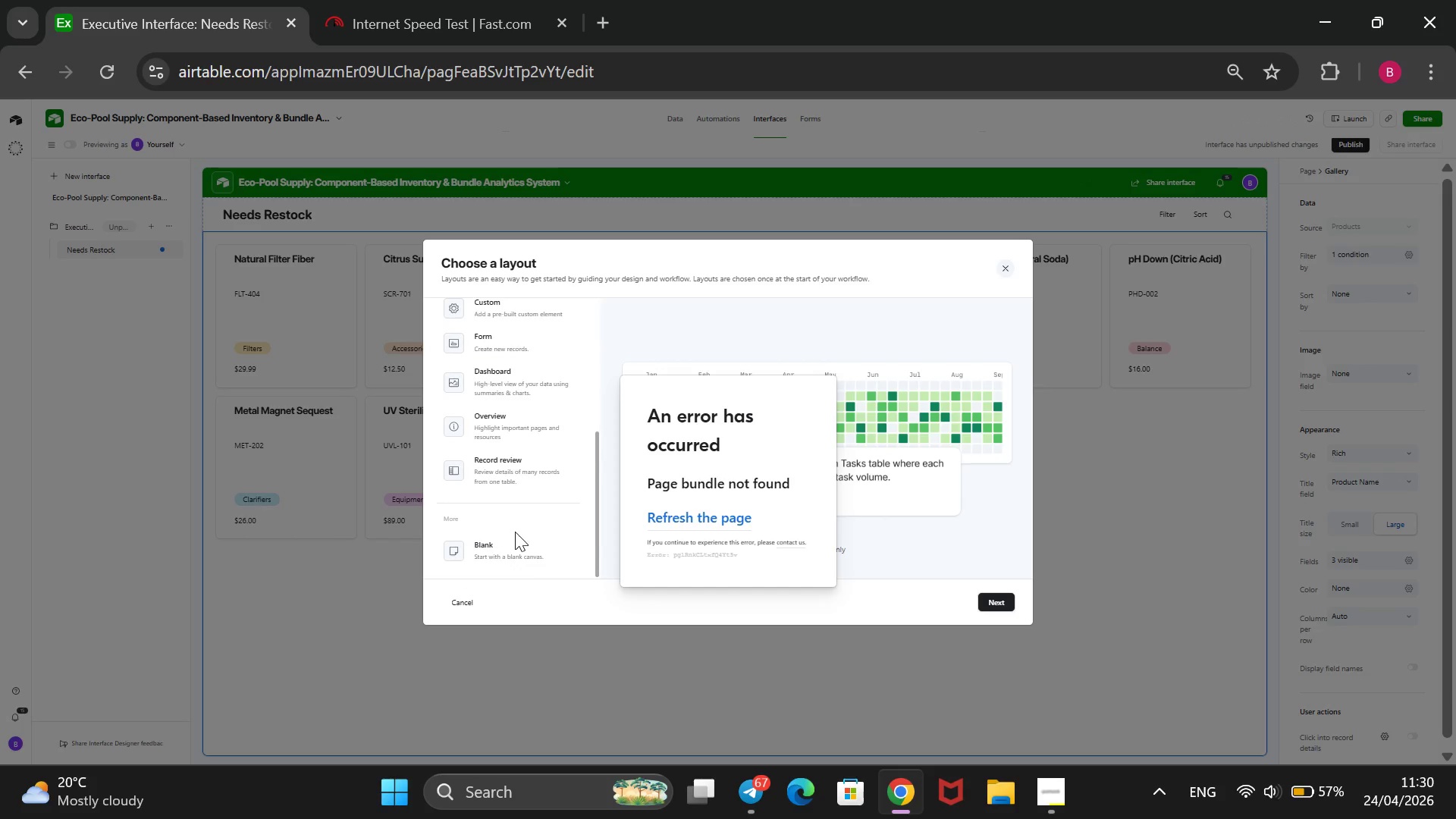 
left_click([512, 537])
 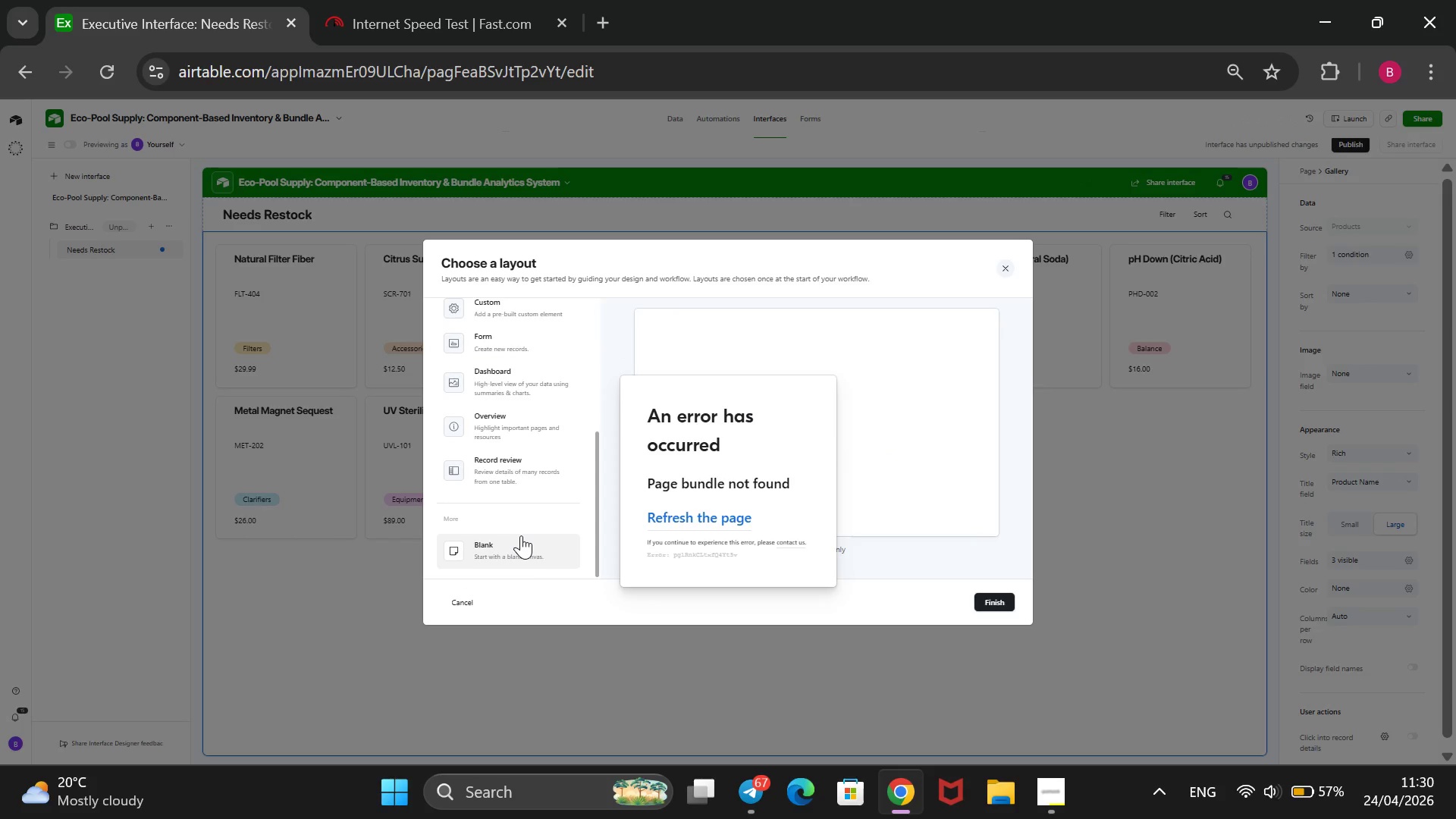 
wait(16.61)
 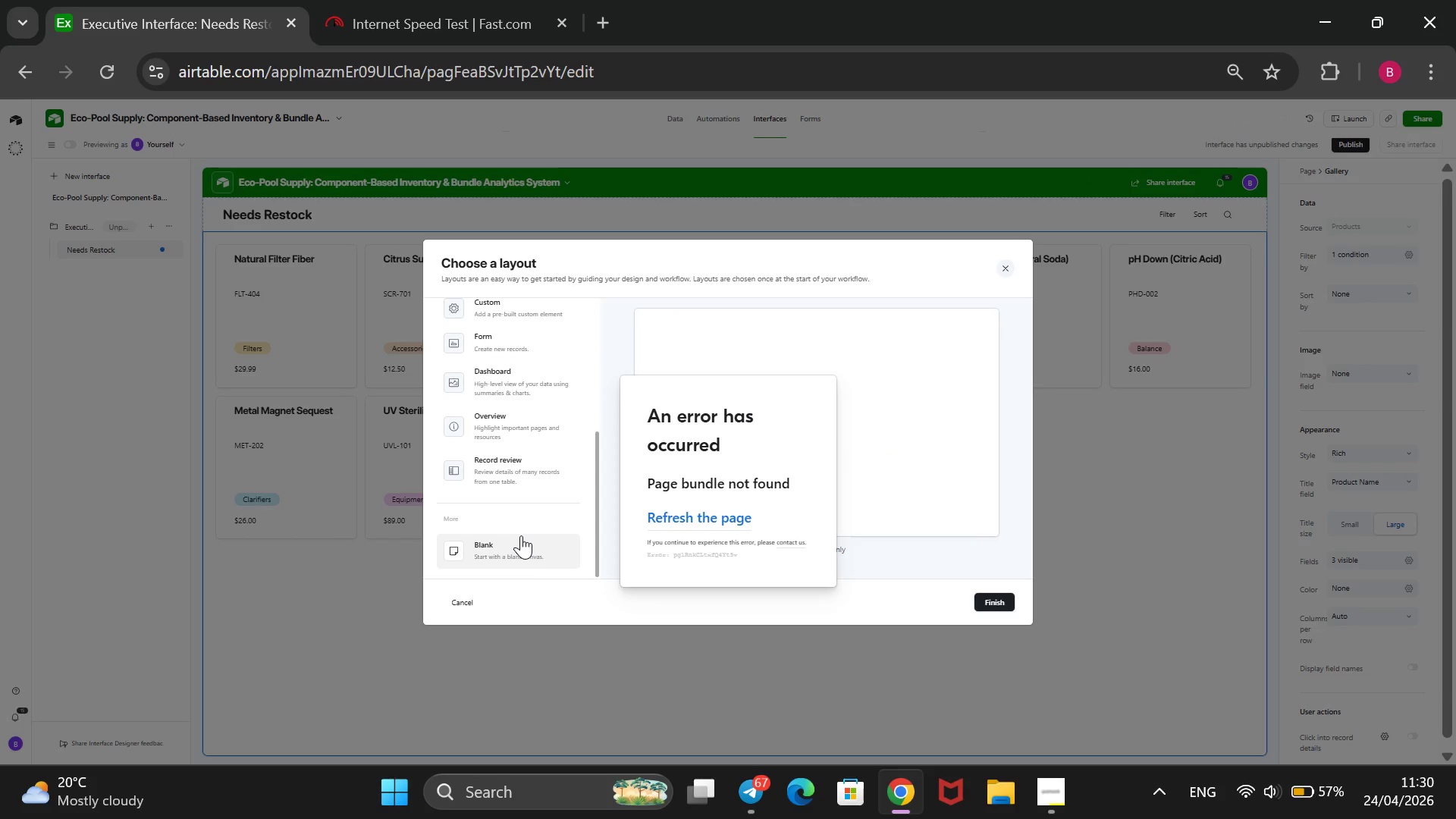 
left_click([996, 602])
 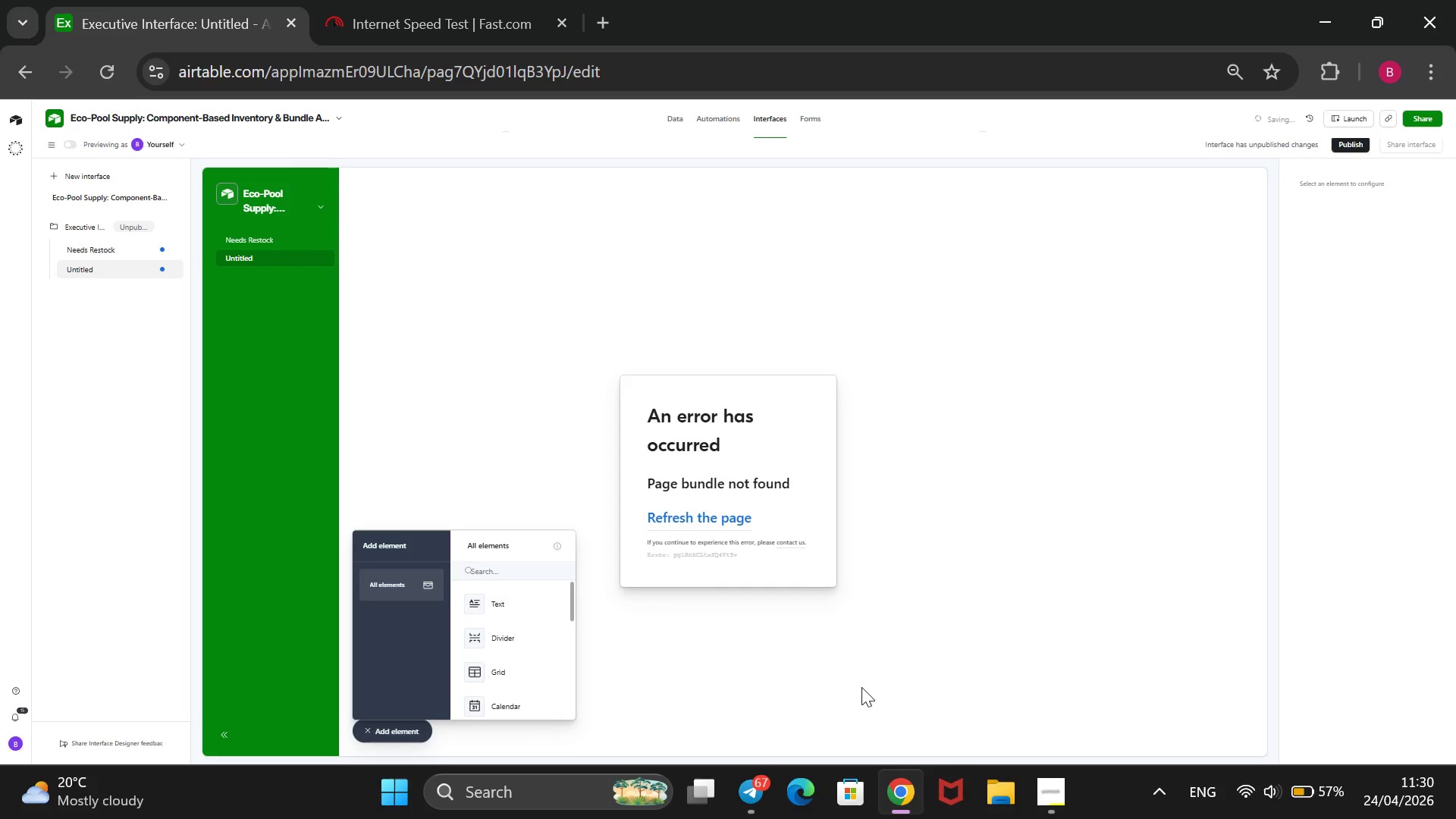 
scroll: coordinate [523, 655], scroll_direction: down, amount: 4.0
 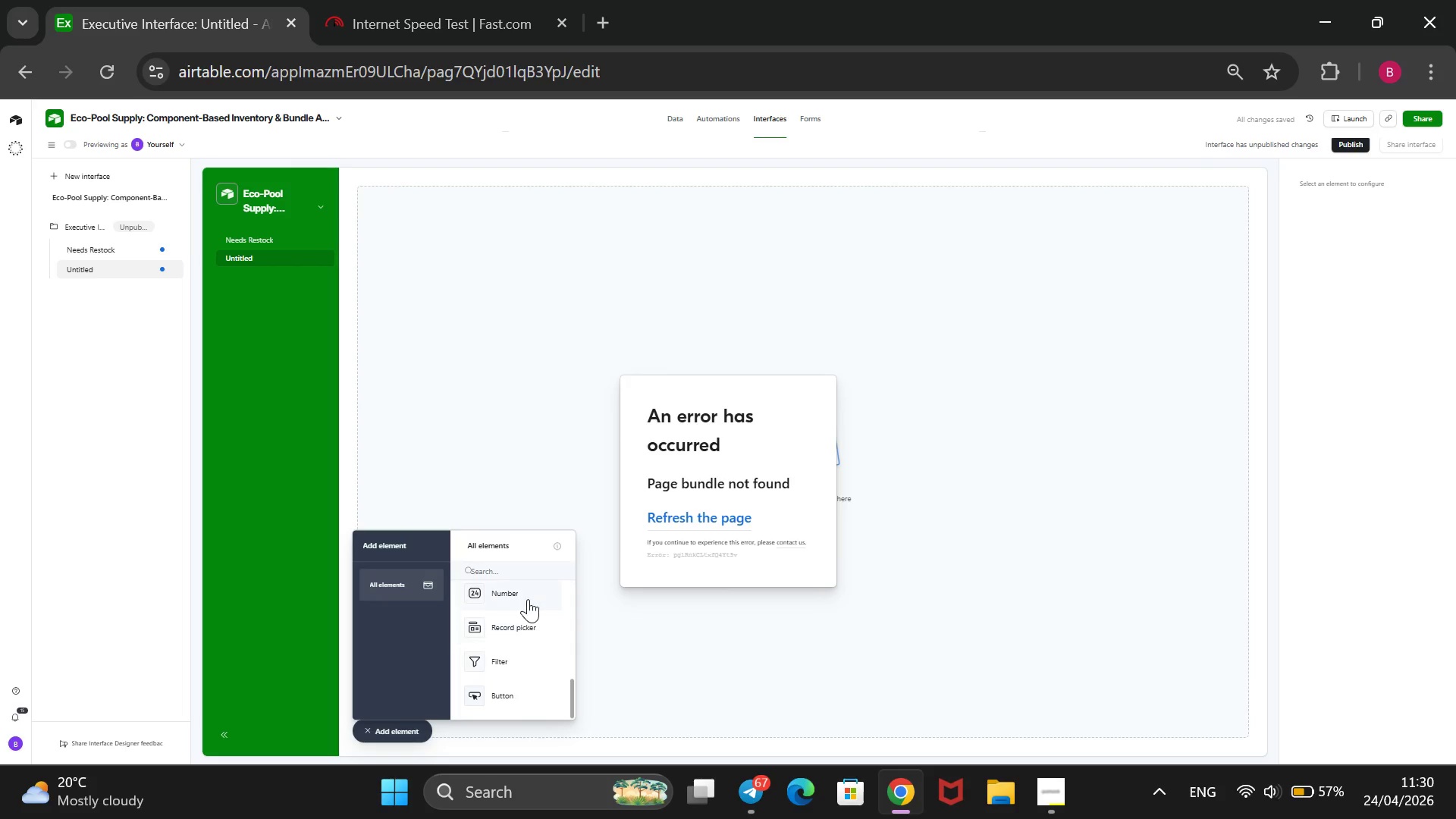 
left_click([528, 599])
 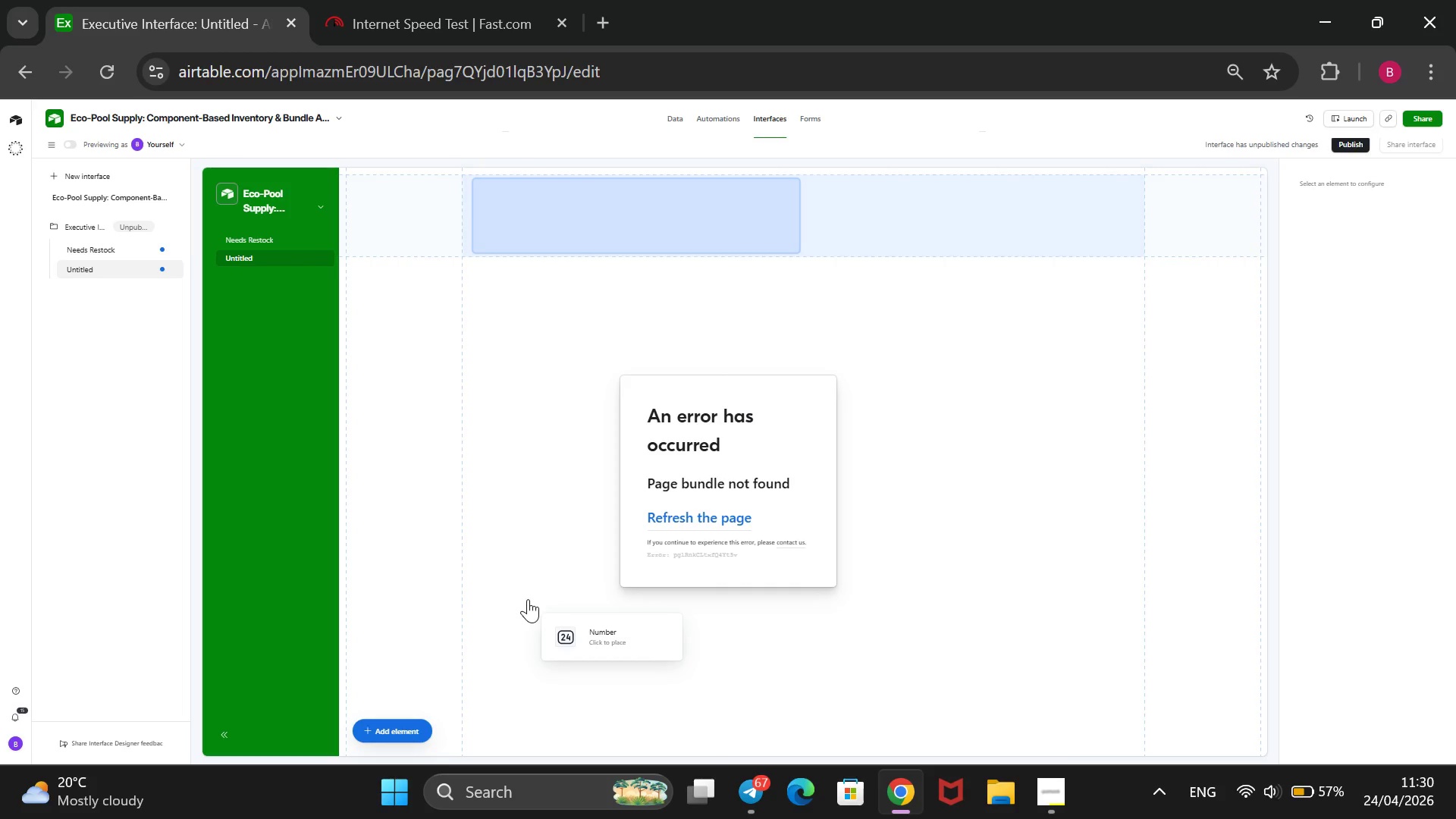 
wait(11.53)
 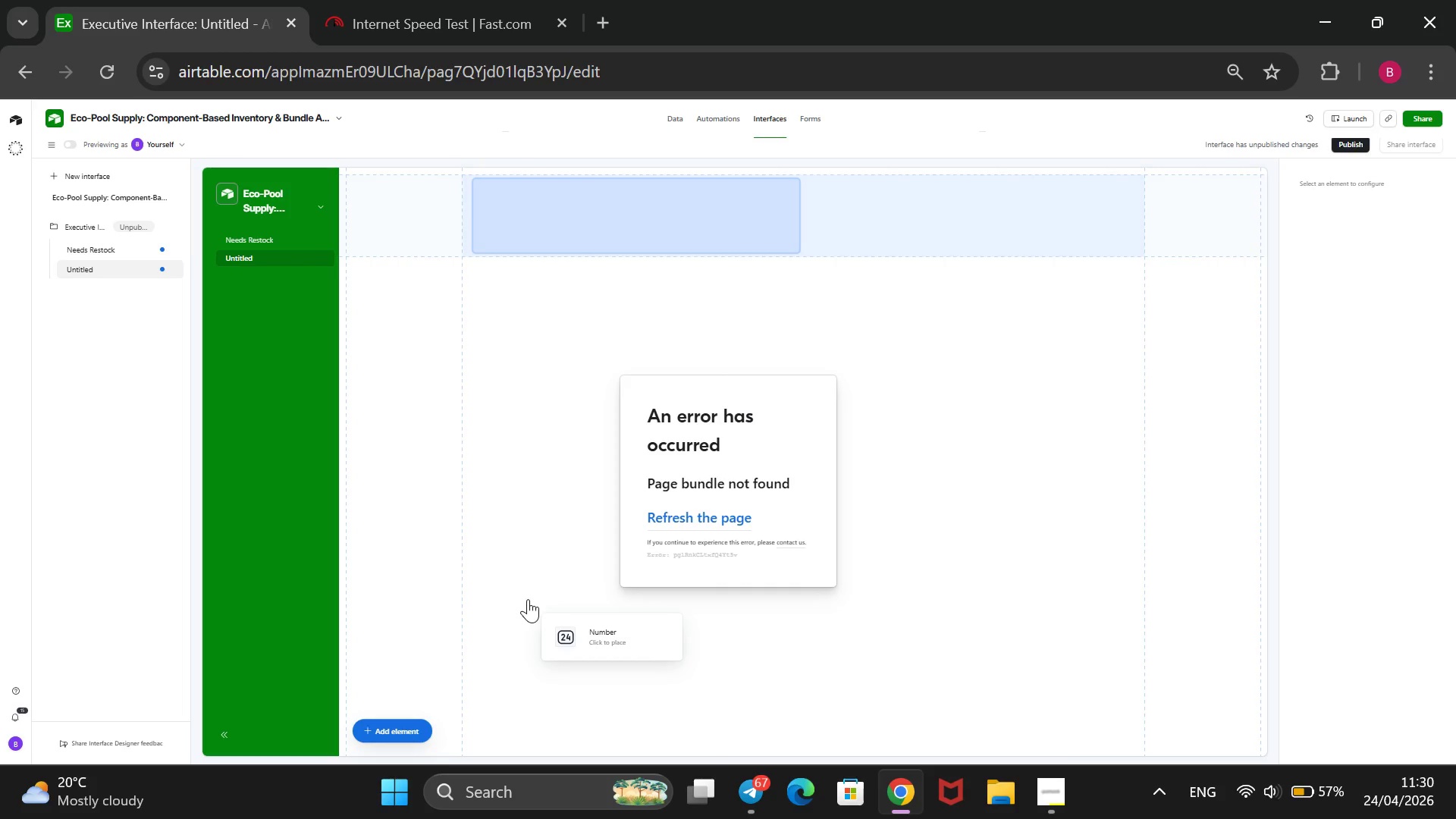 
left_click([601, 300])
 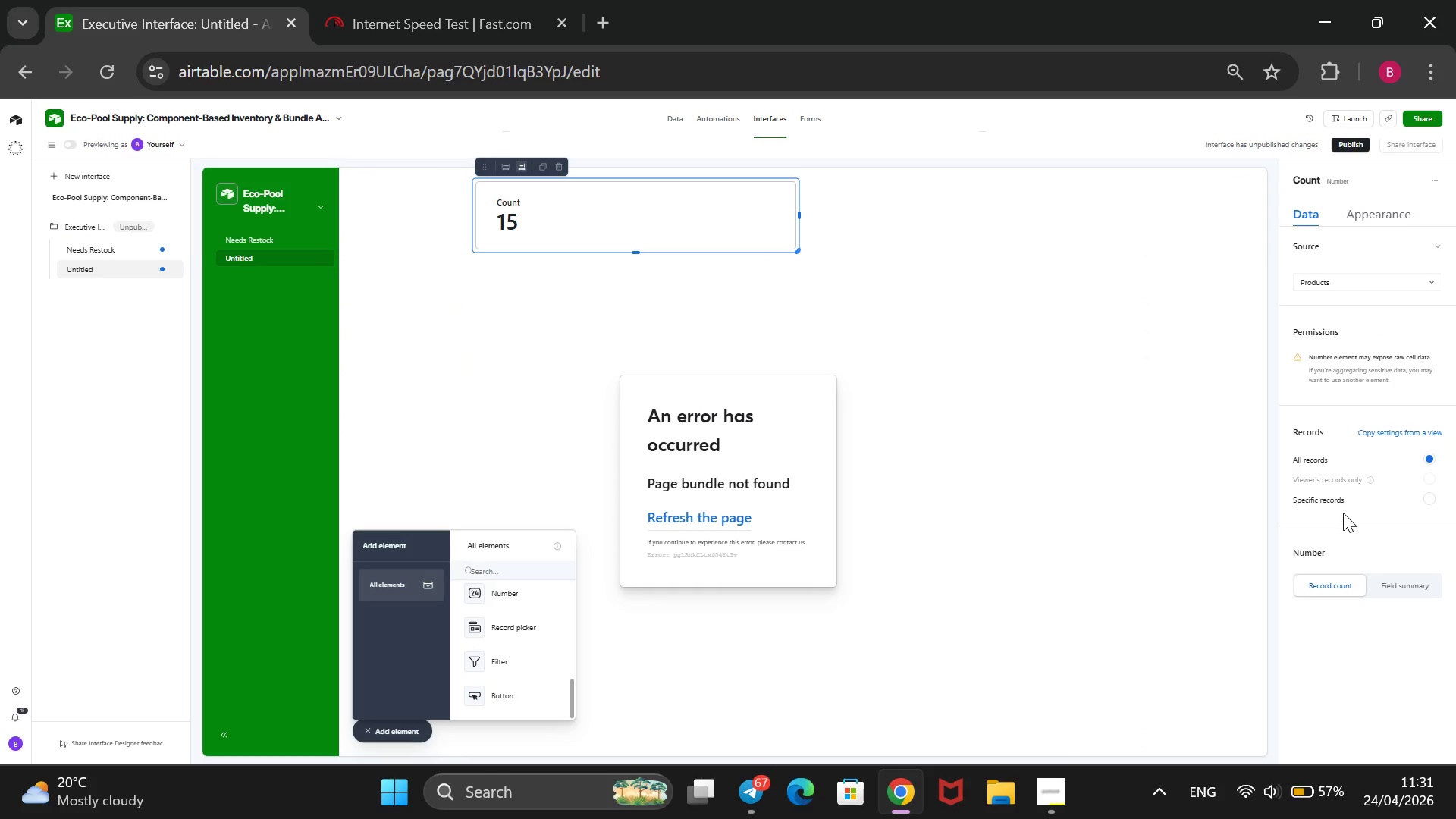 
wait(13.98)
 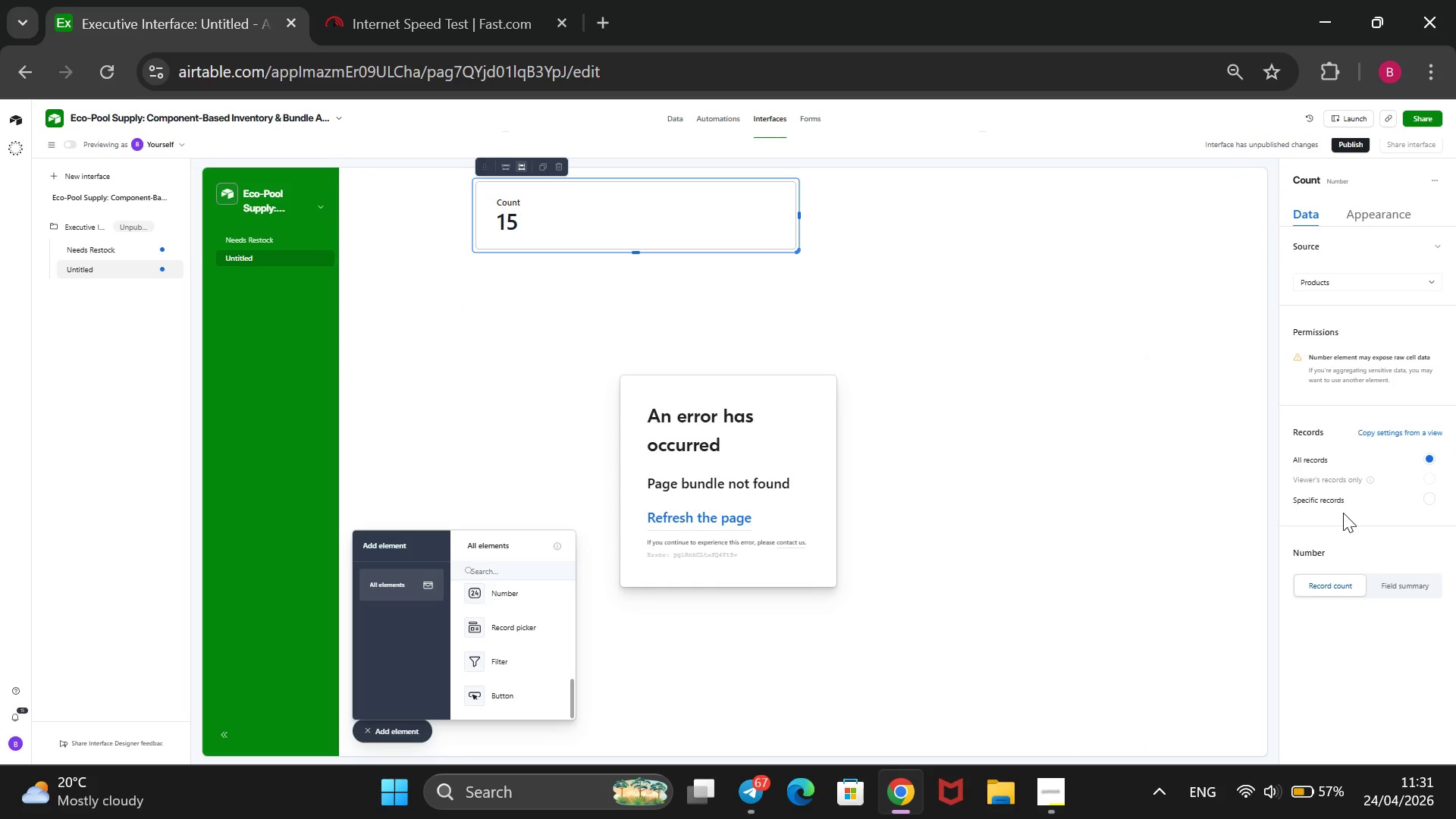 
left_click([1338, 581])
 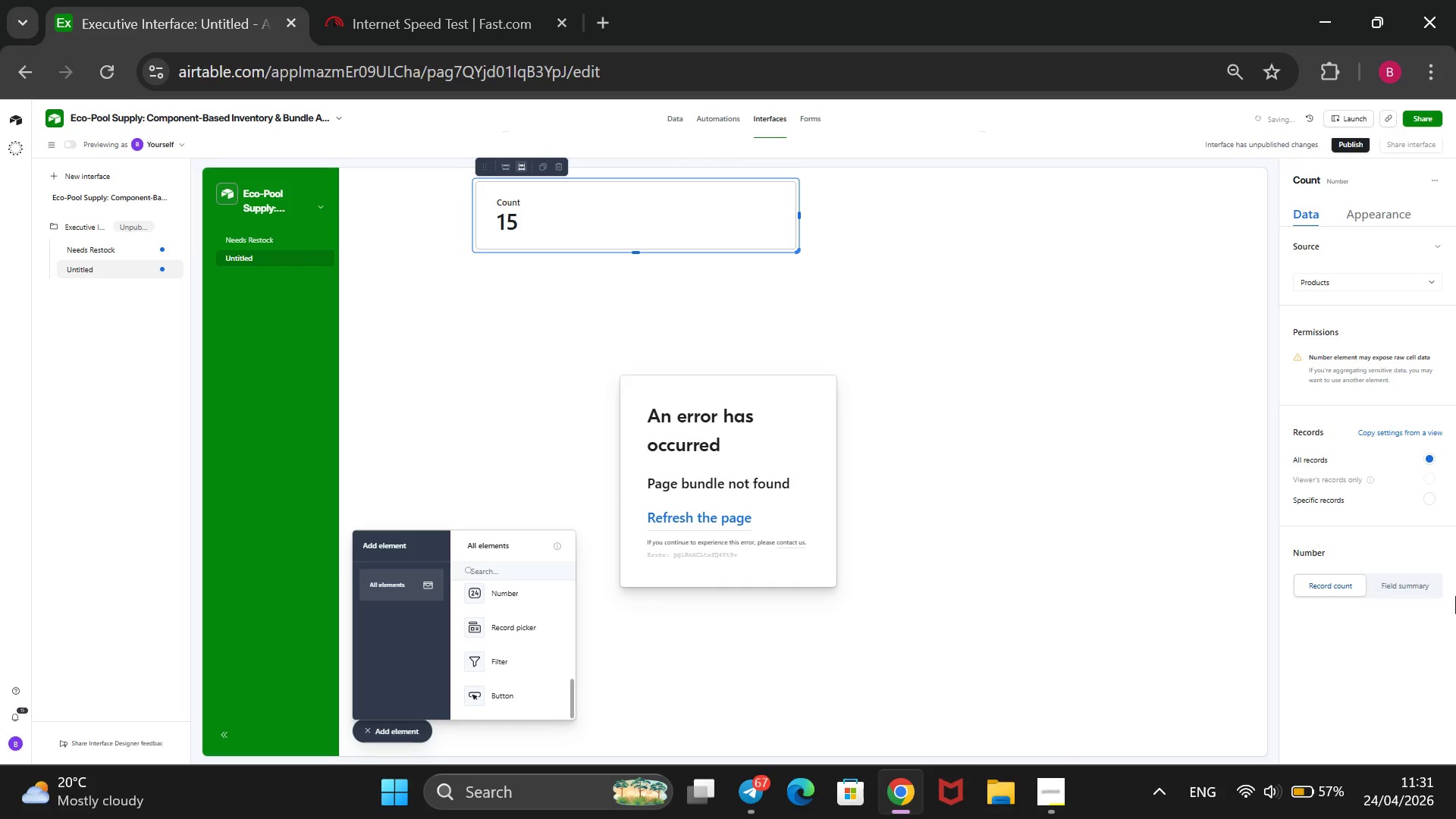 
left_click([1398, 579])
 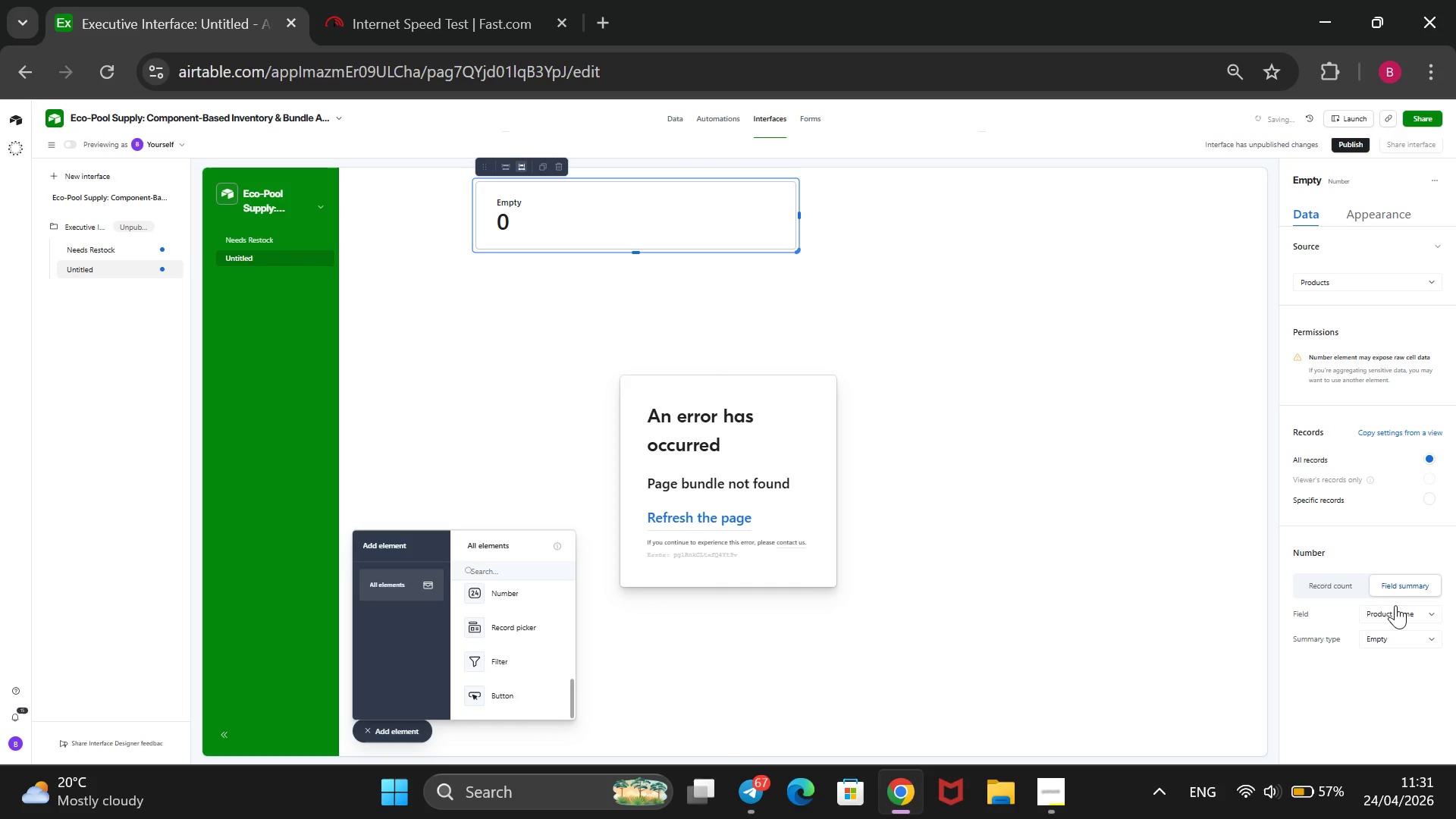 
left_click([1395, 607])
 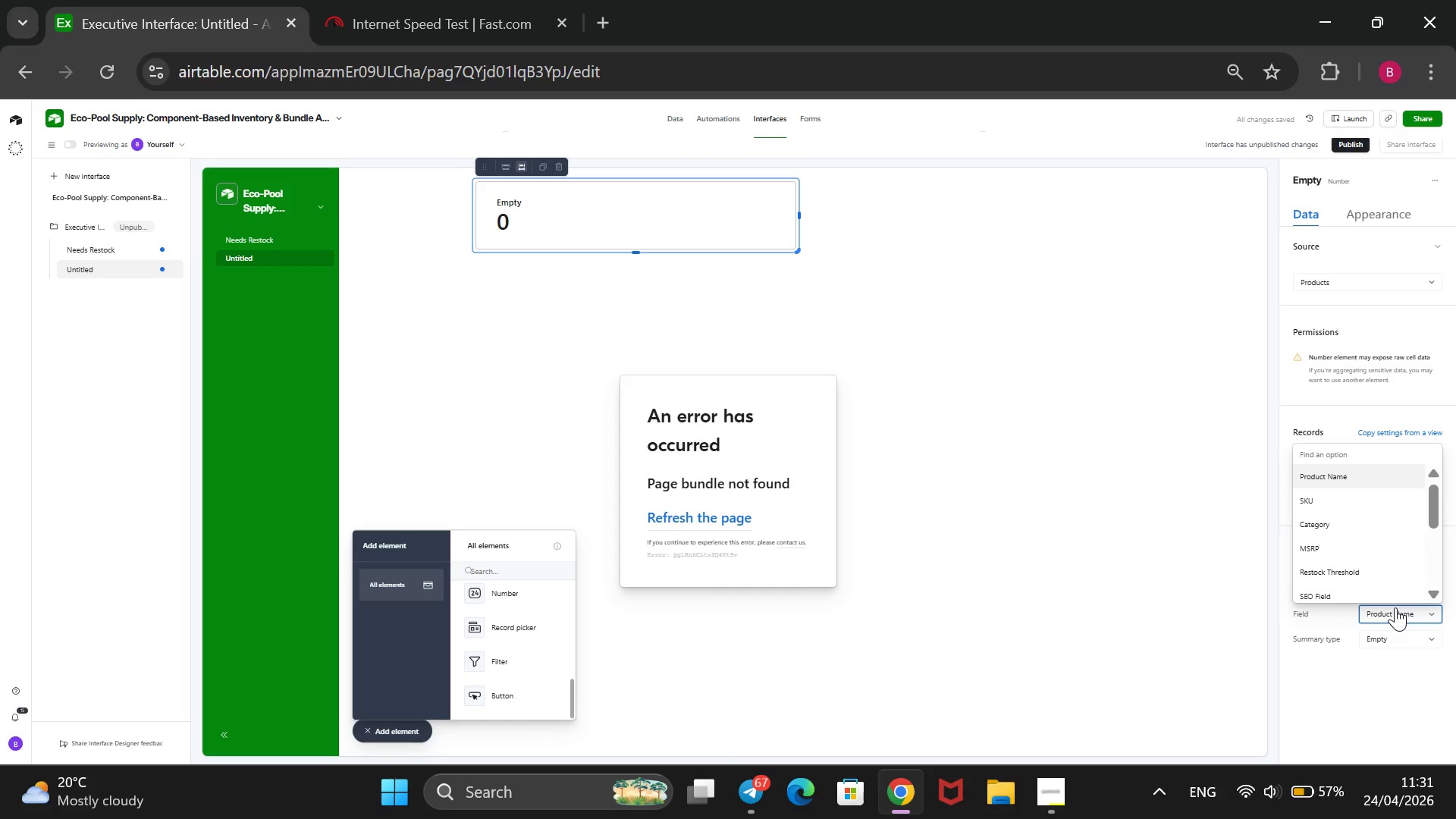 
scroll: coordinate [1377, 556], scroll_direction: down, amount: 4.0
 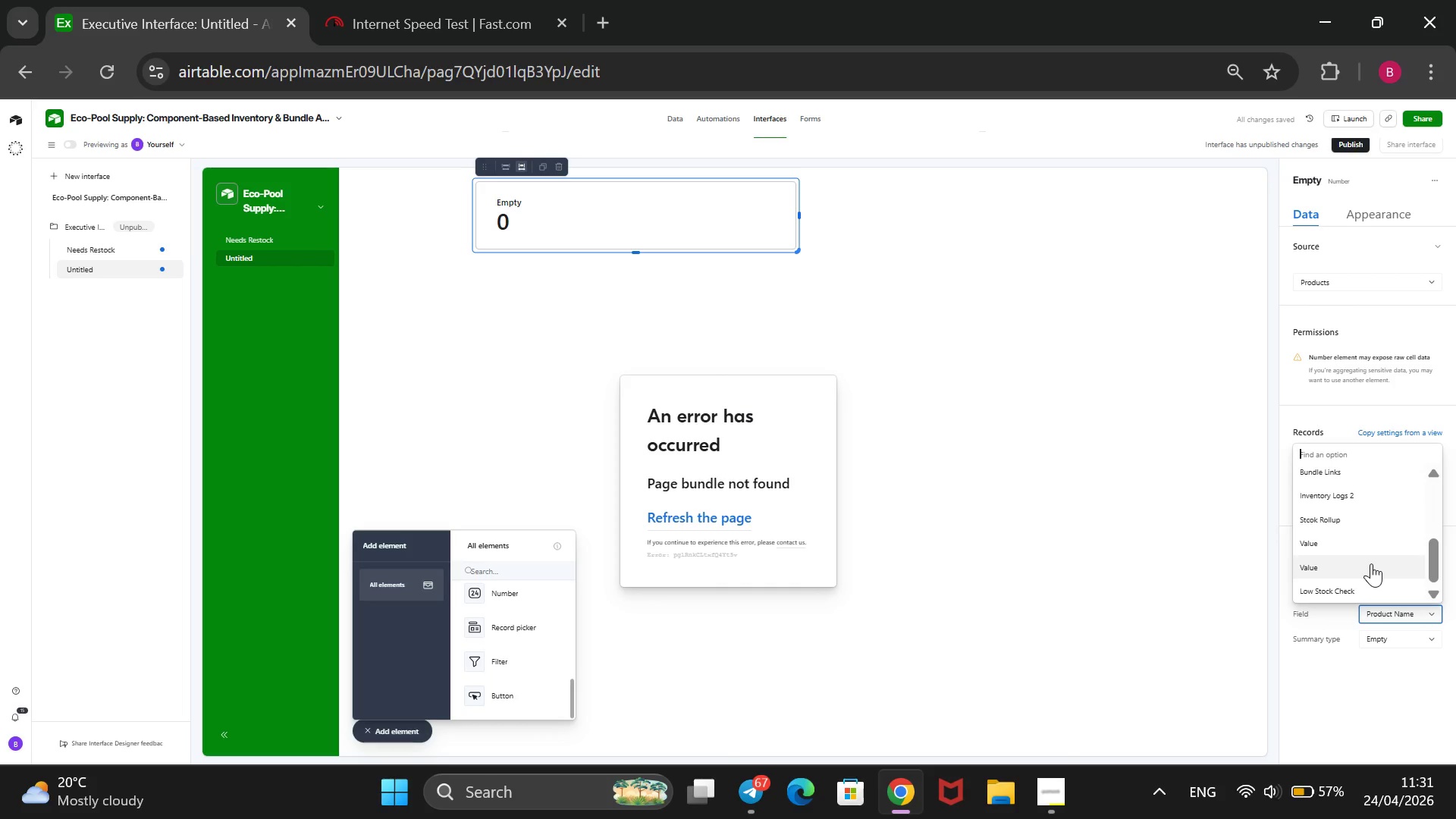 
left_click([1371, 563])
 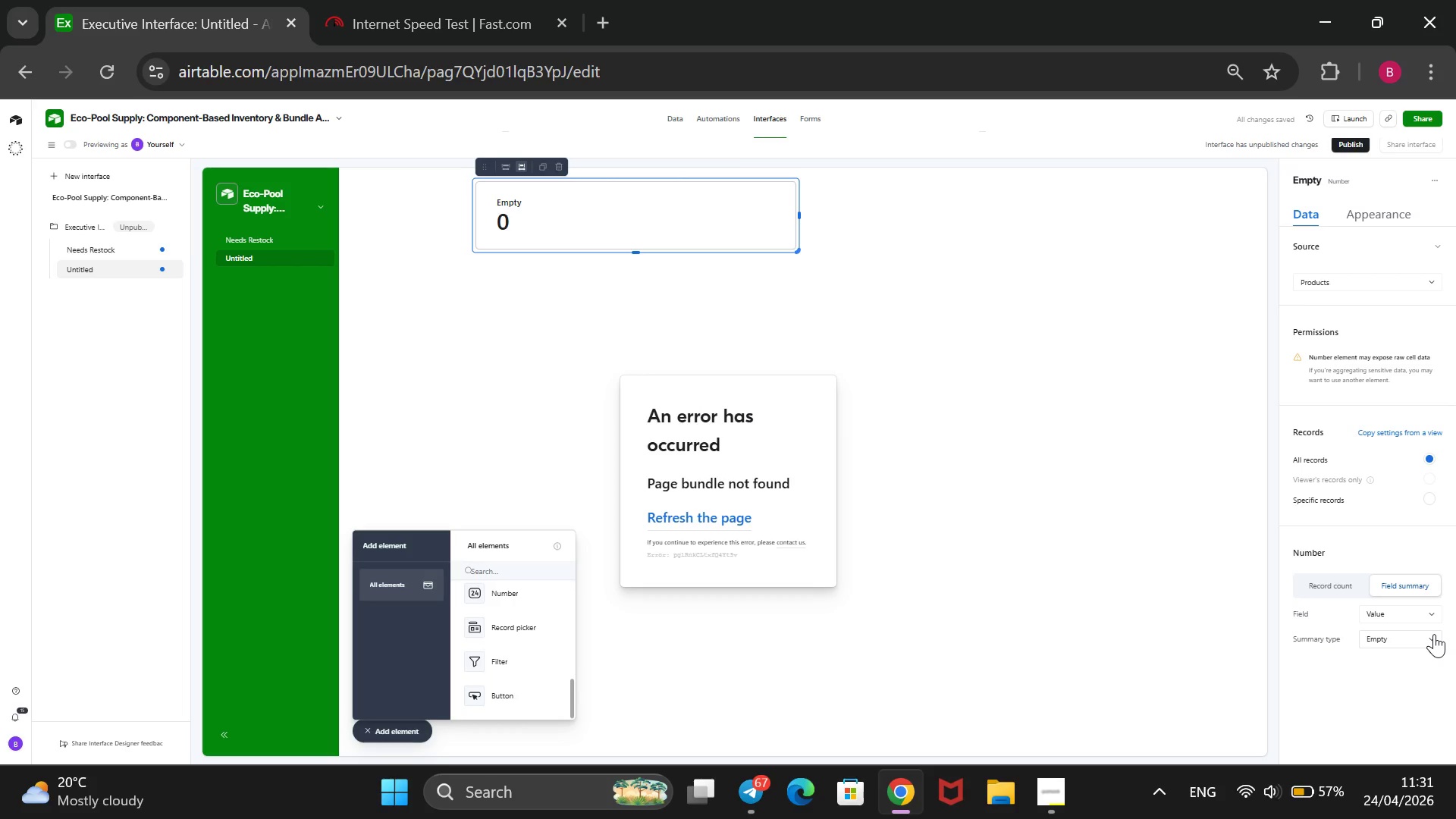 
wait(13.06)
 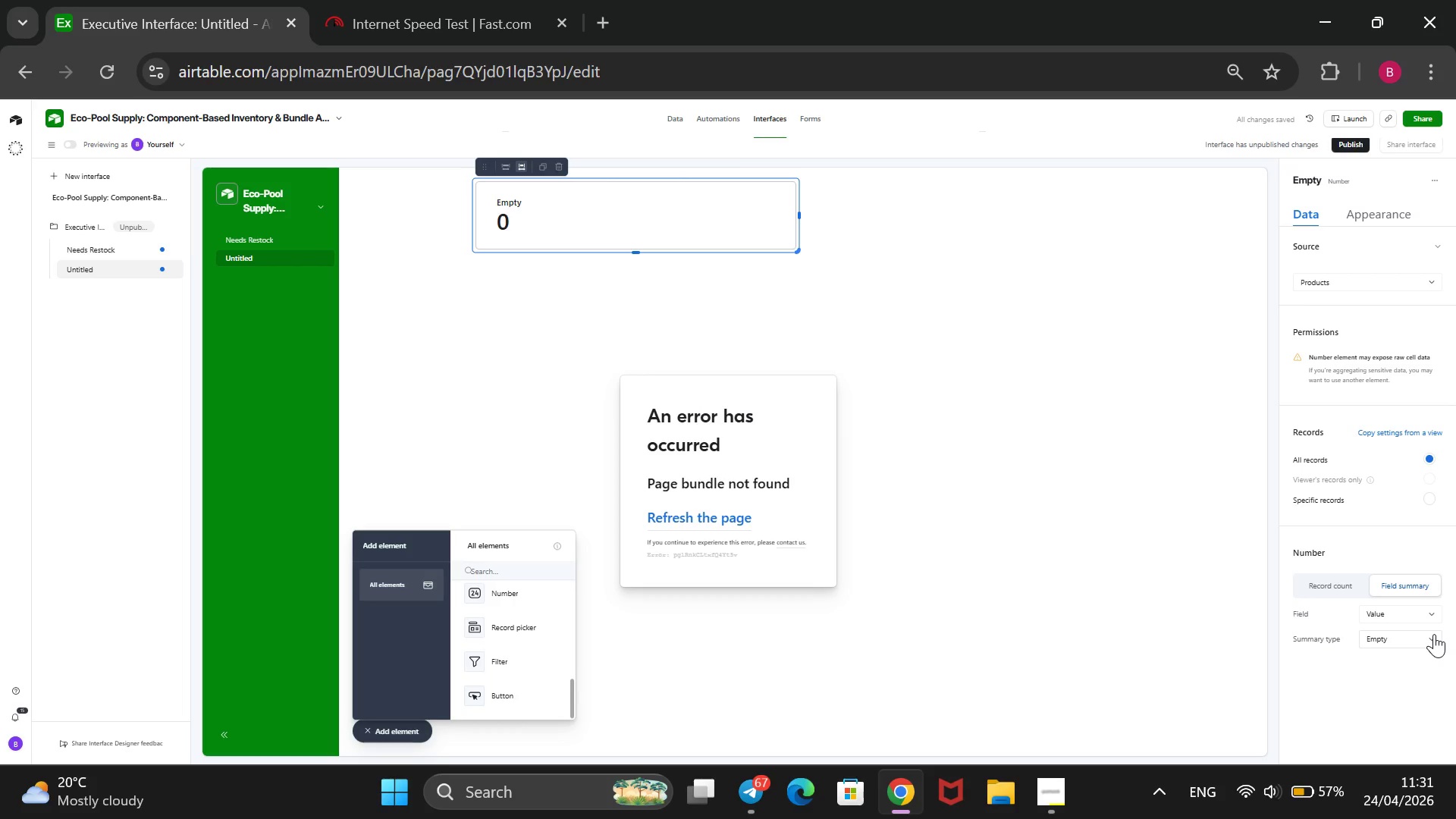 
left_click([1434, 634])
 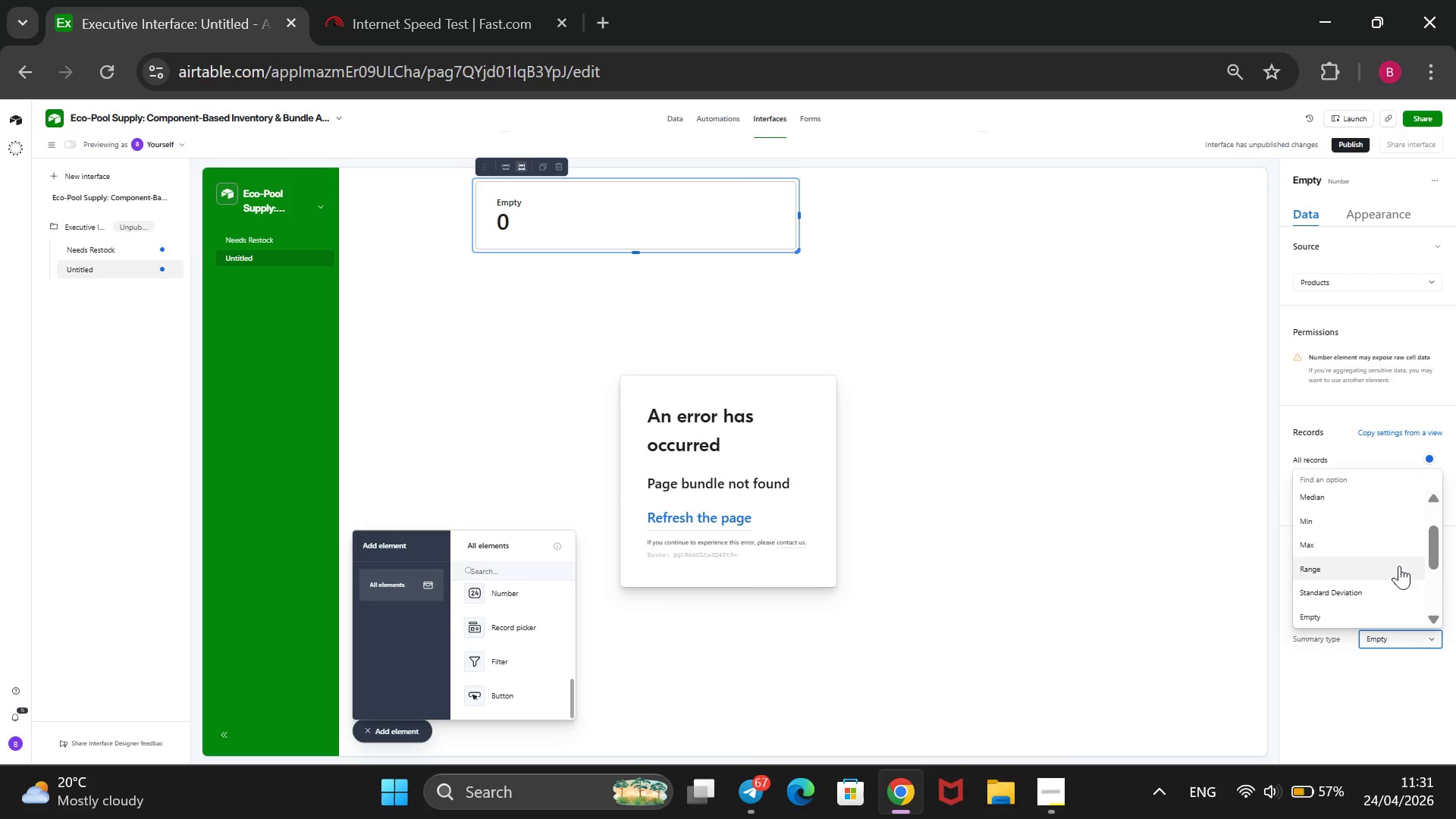 
scroll: coordinate [1399, 566], scroll_direction: up, amount: 2.0
 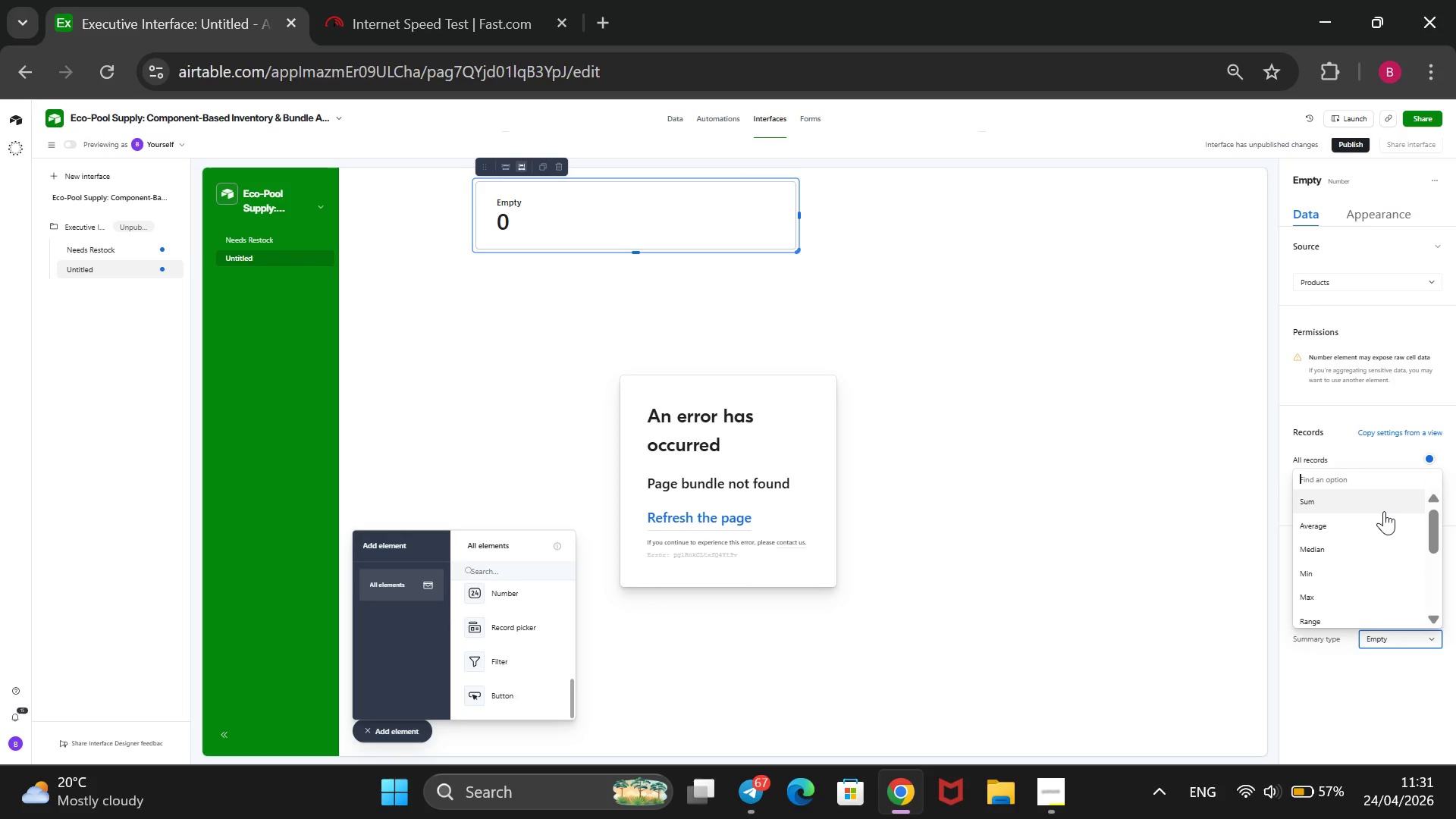 
left_click([1384, 511])
 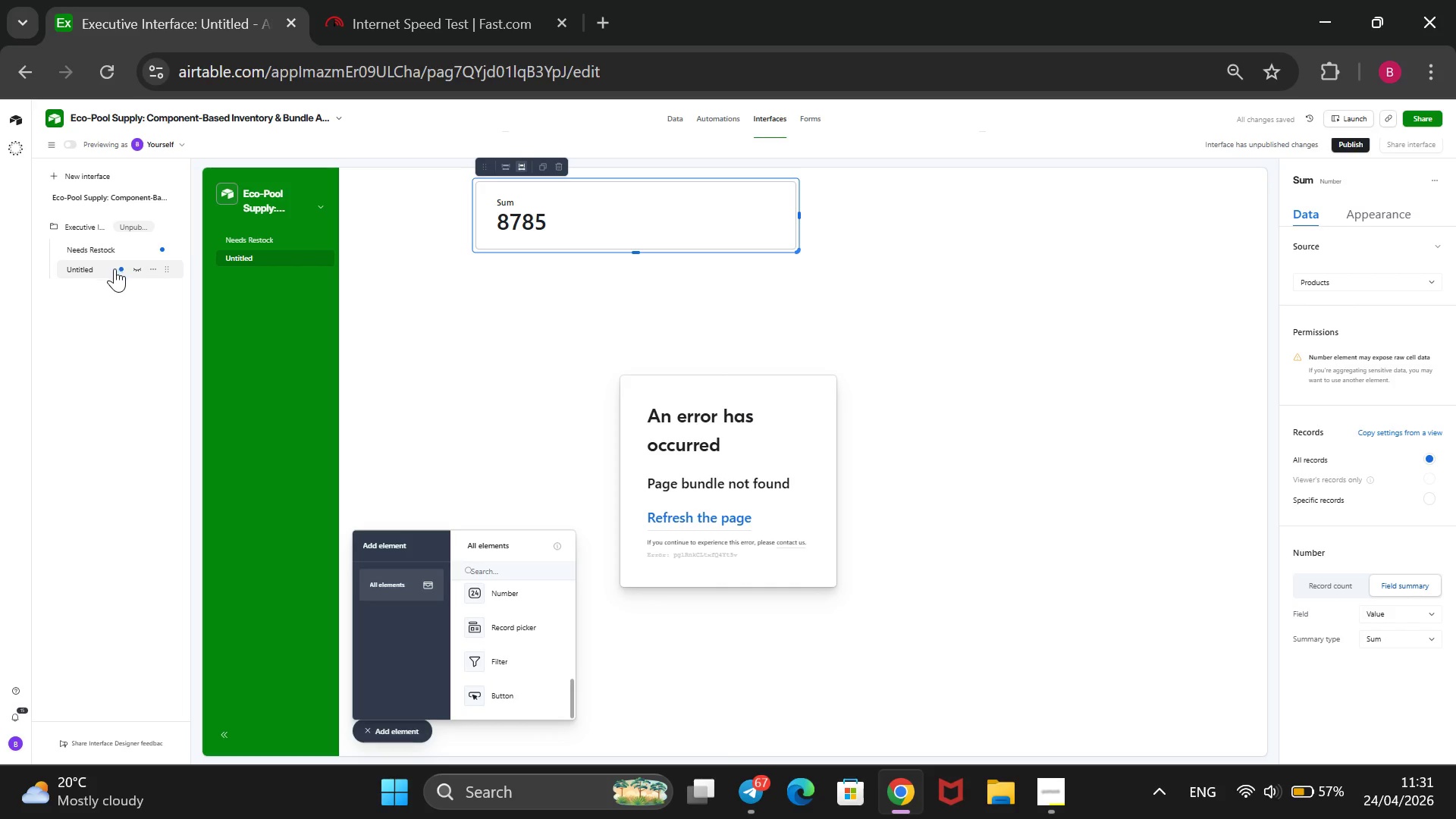 
wait(5.64)
 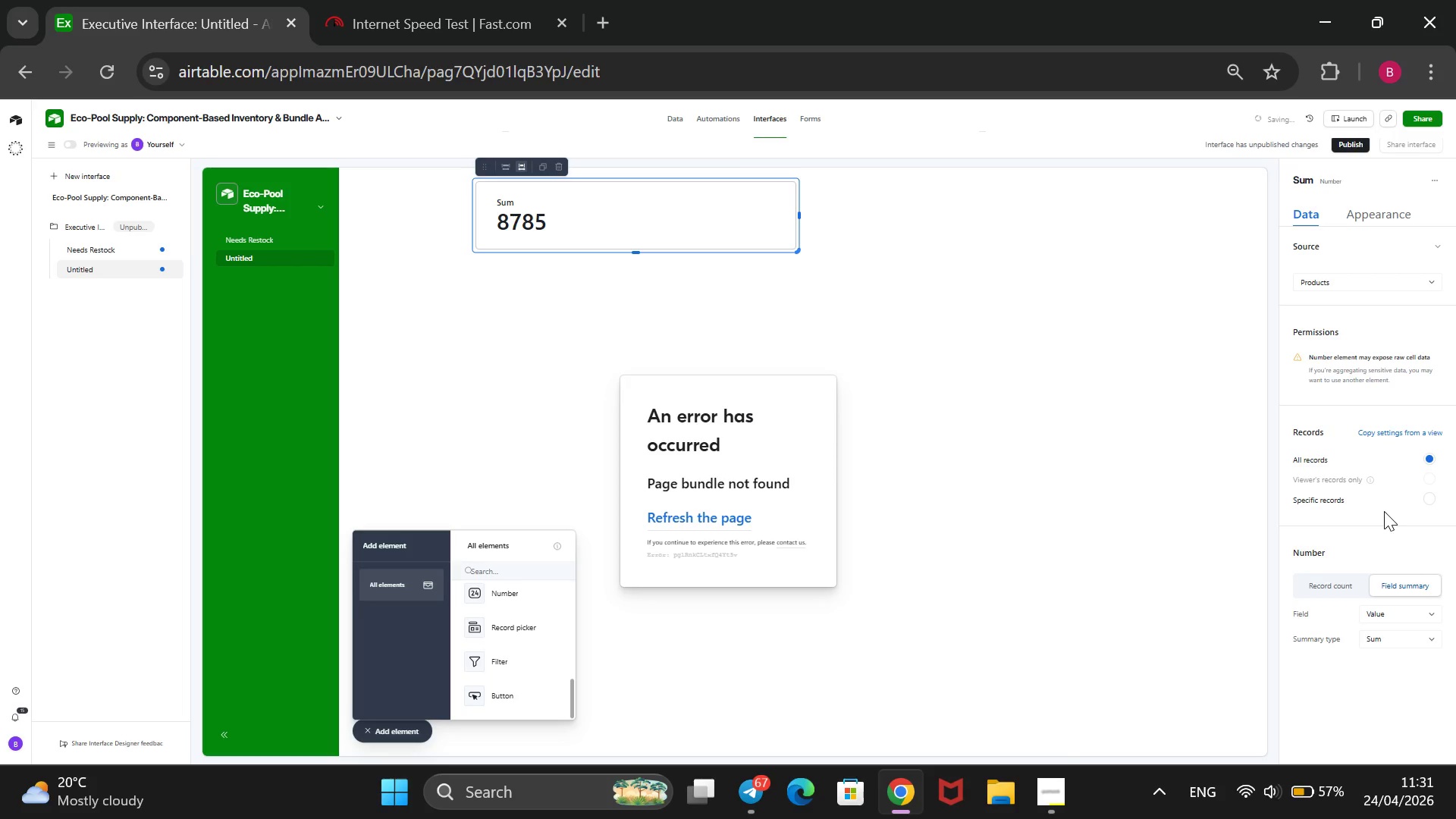 
right_click([83, 269])
 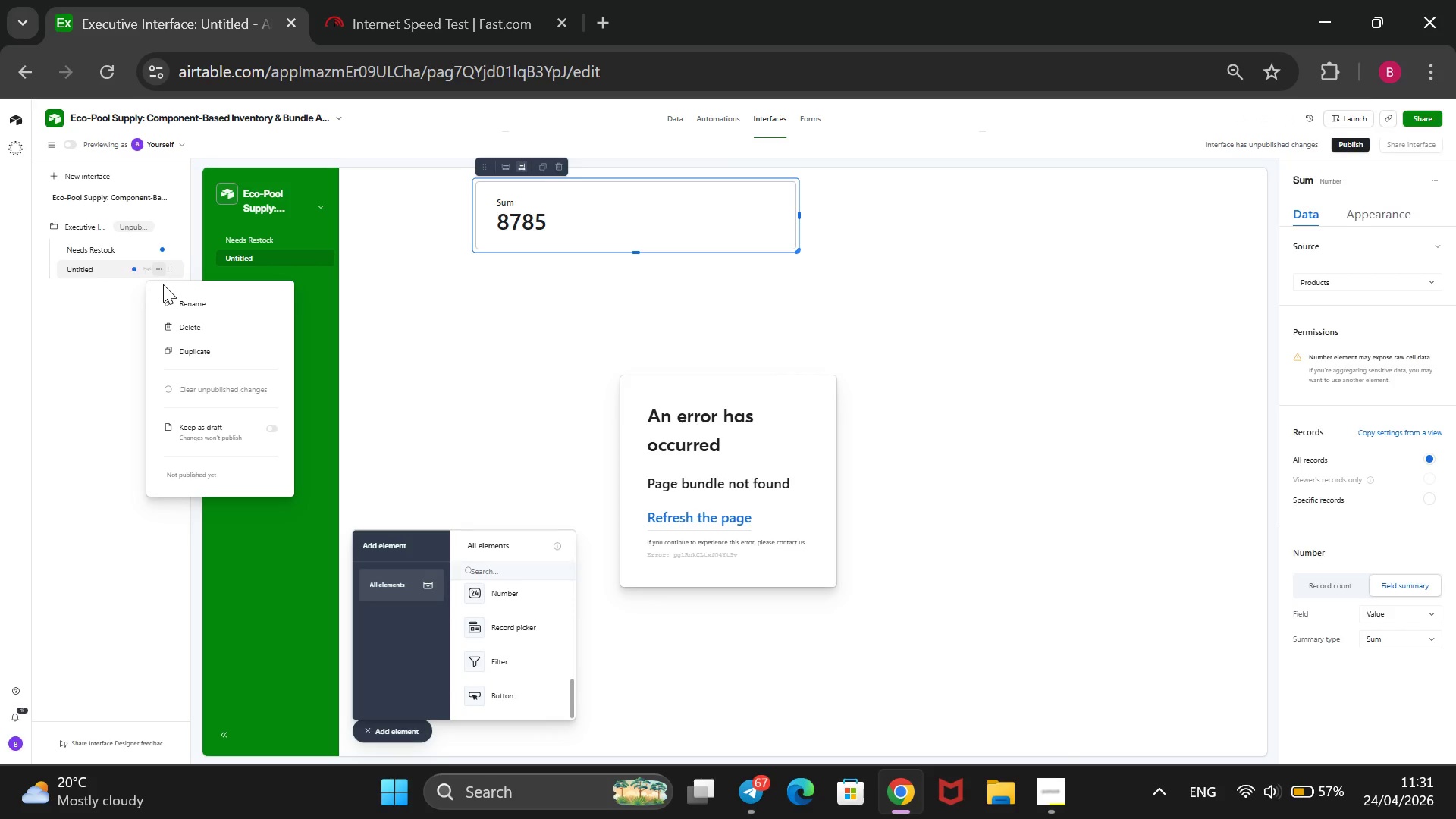 
left_click([192, 308])
 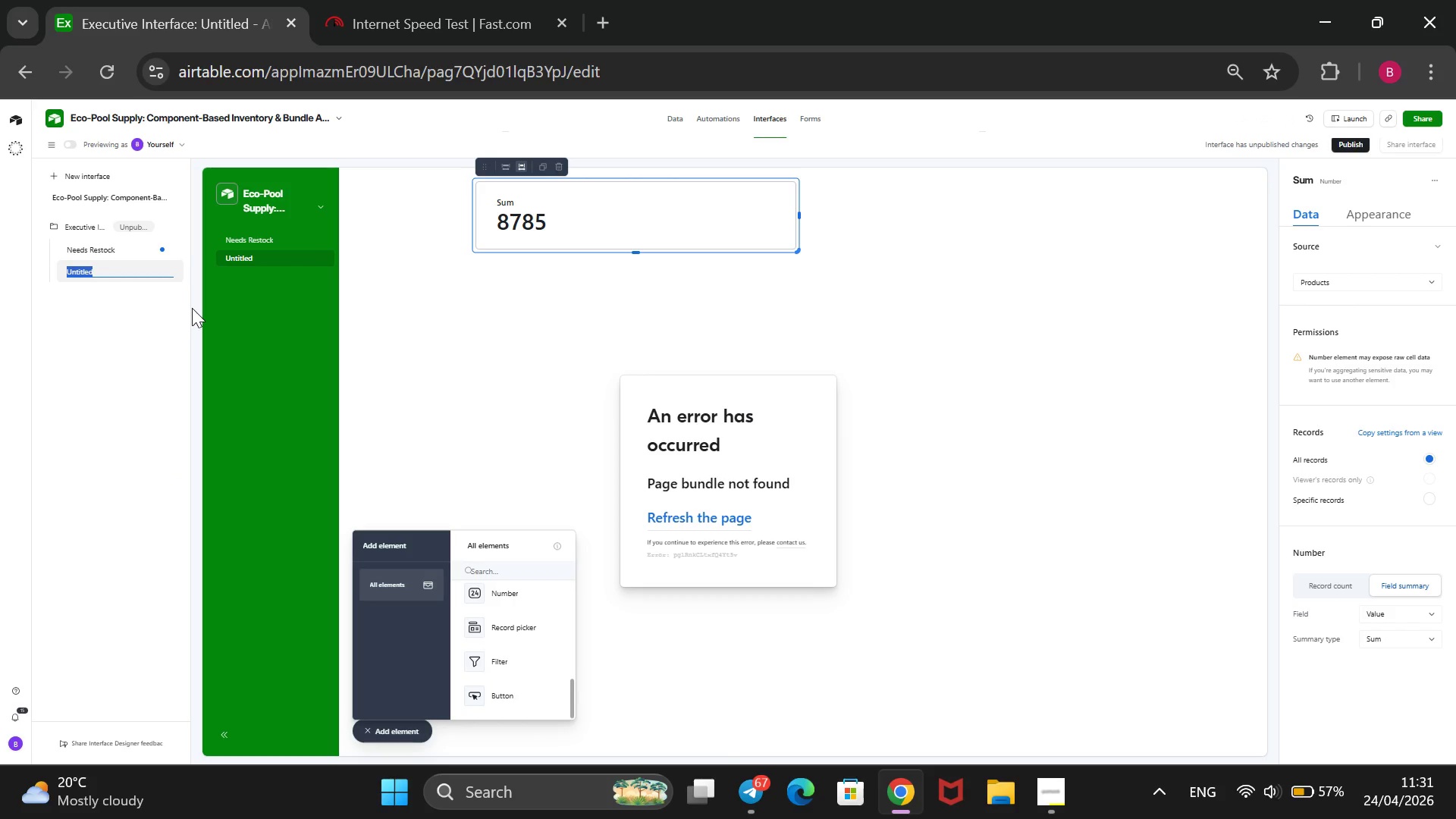 
type(Total Inventory Value)
 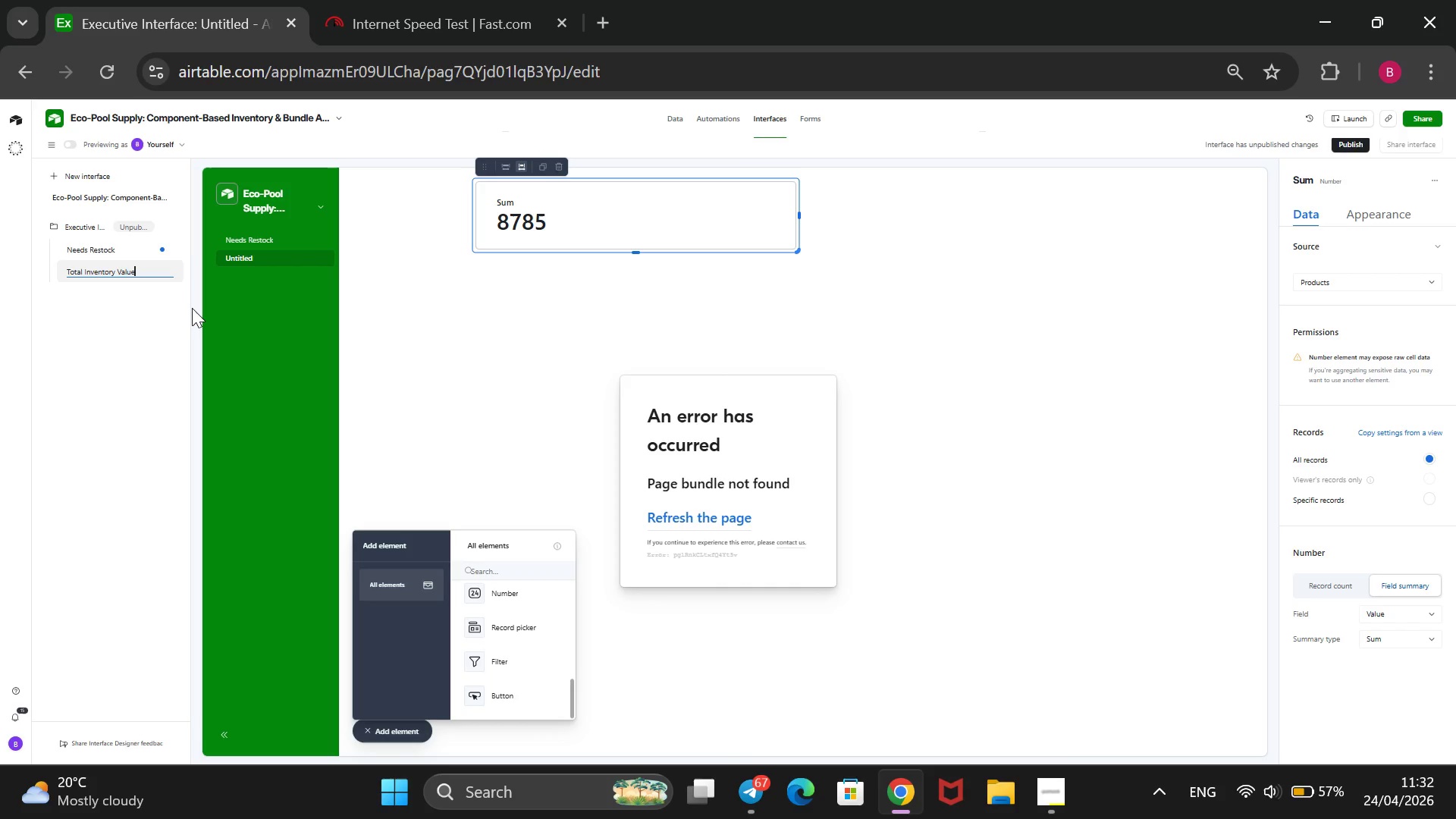 
key(Enter)
 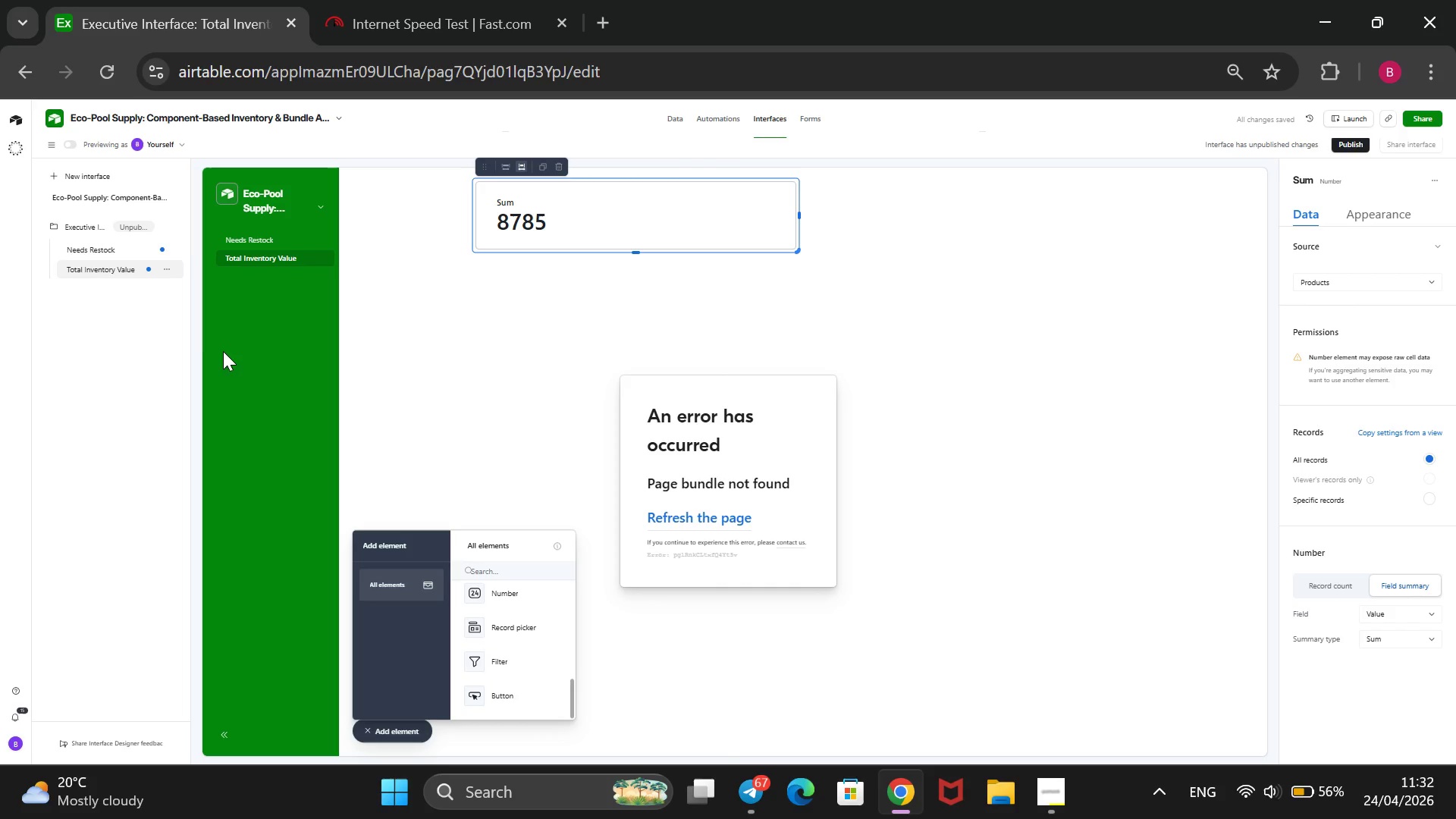 
wait(6.47)
 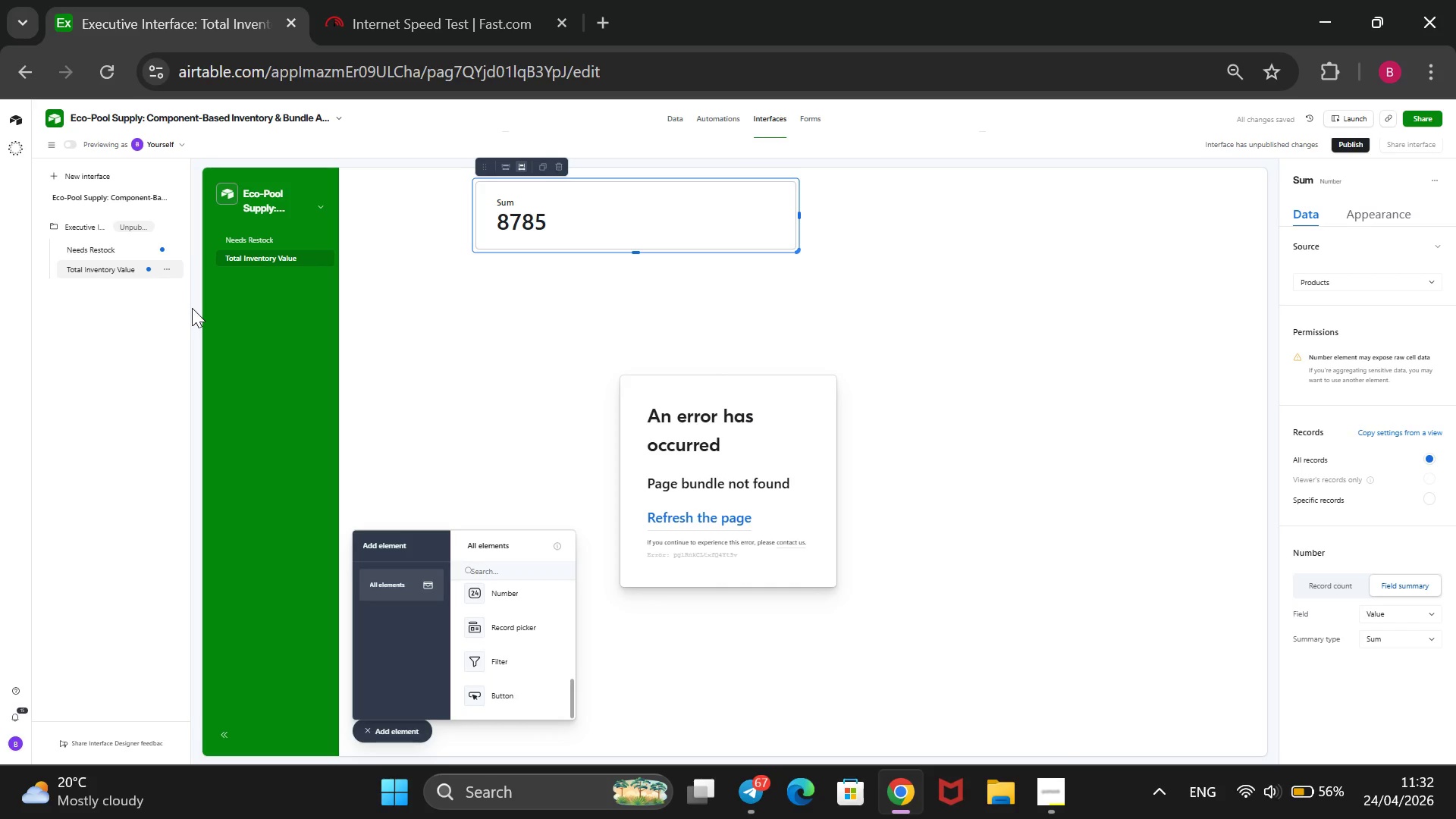 
left_click([146, 222])
 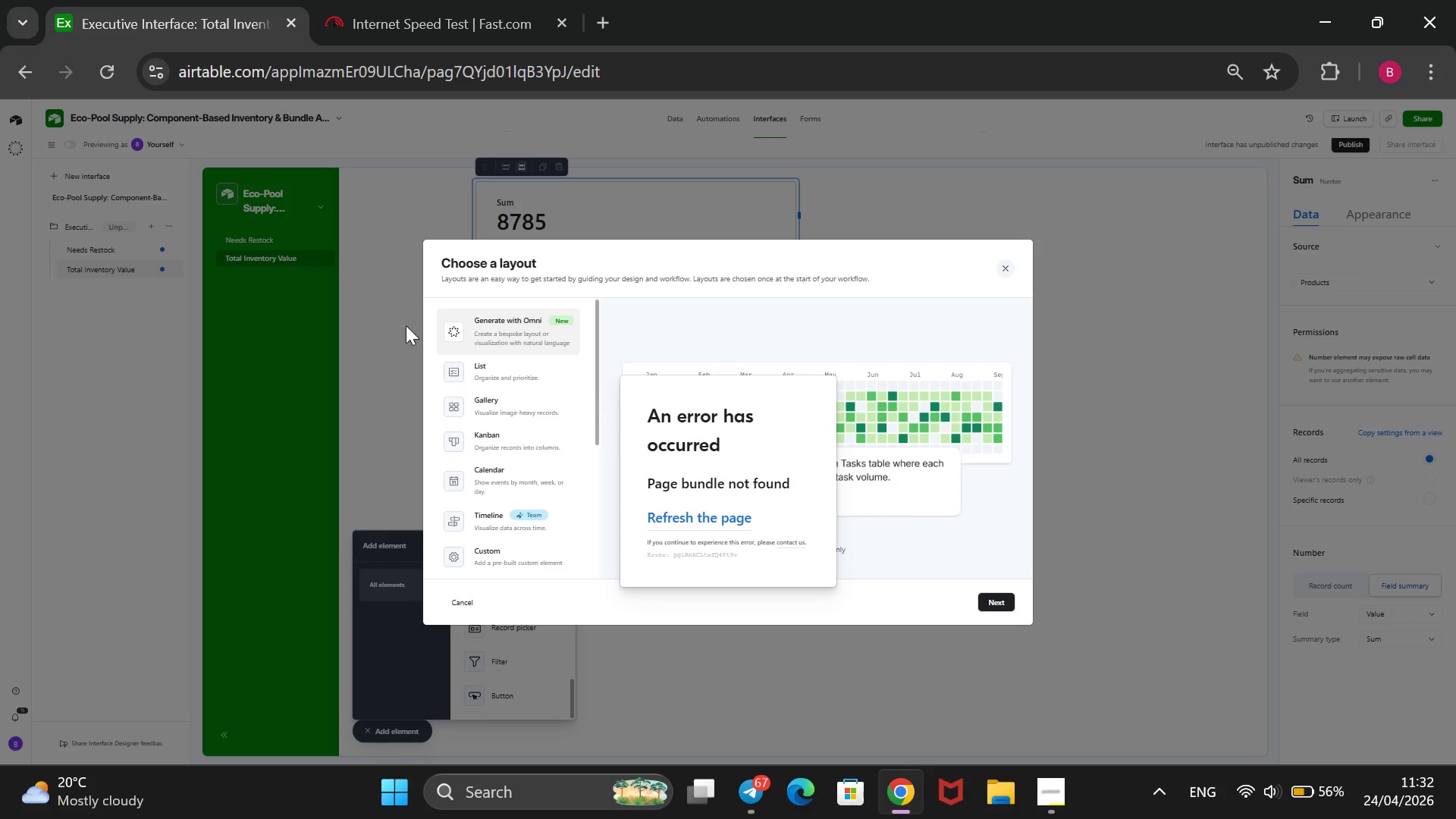 
scroll: coordinate [543, 461], scroll_direction: down, amount: 2.0
 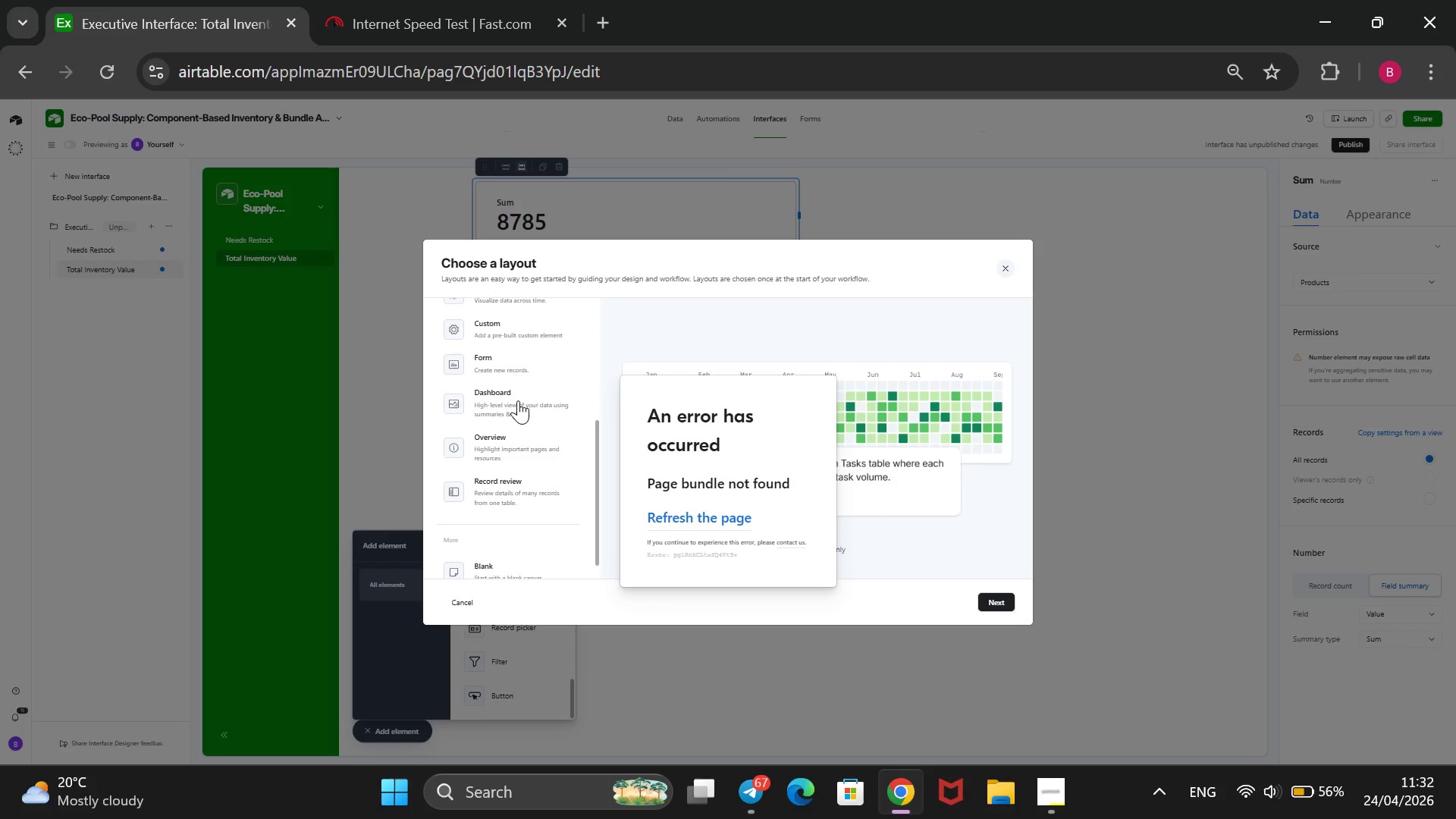 
left_click([518, 400])
 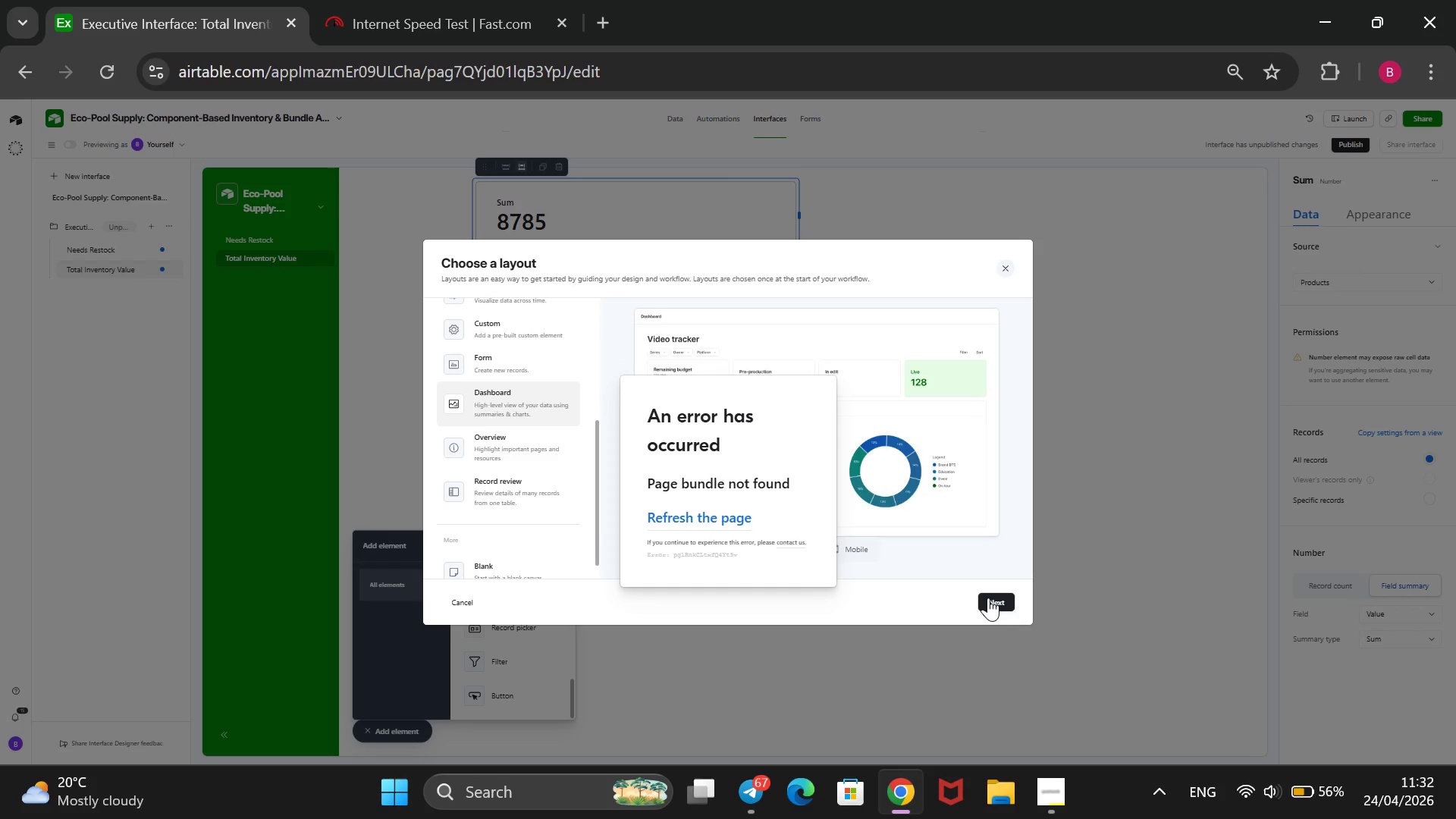 
left_click([988, 598])
 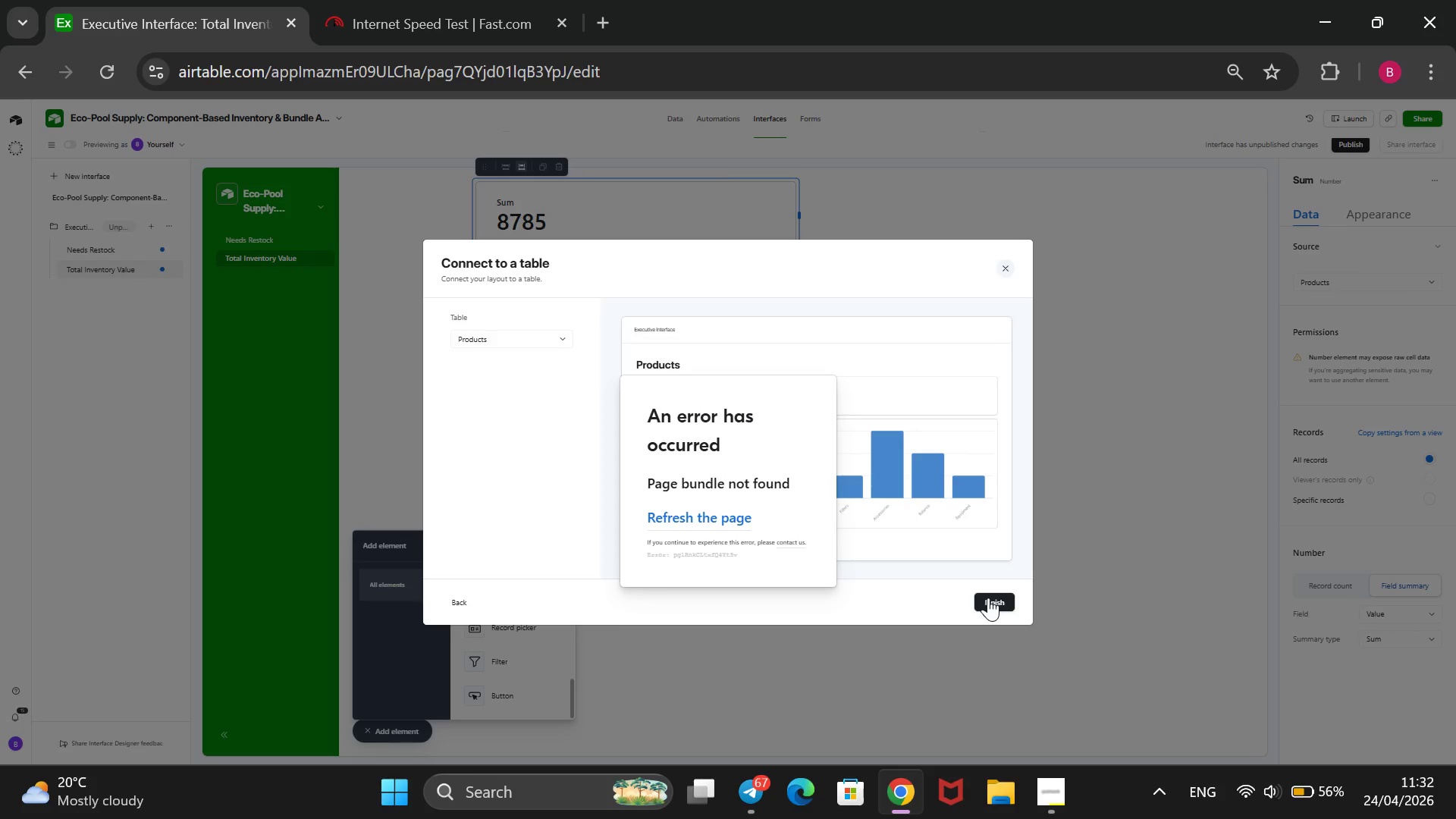 
left_click([988, 598])
 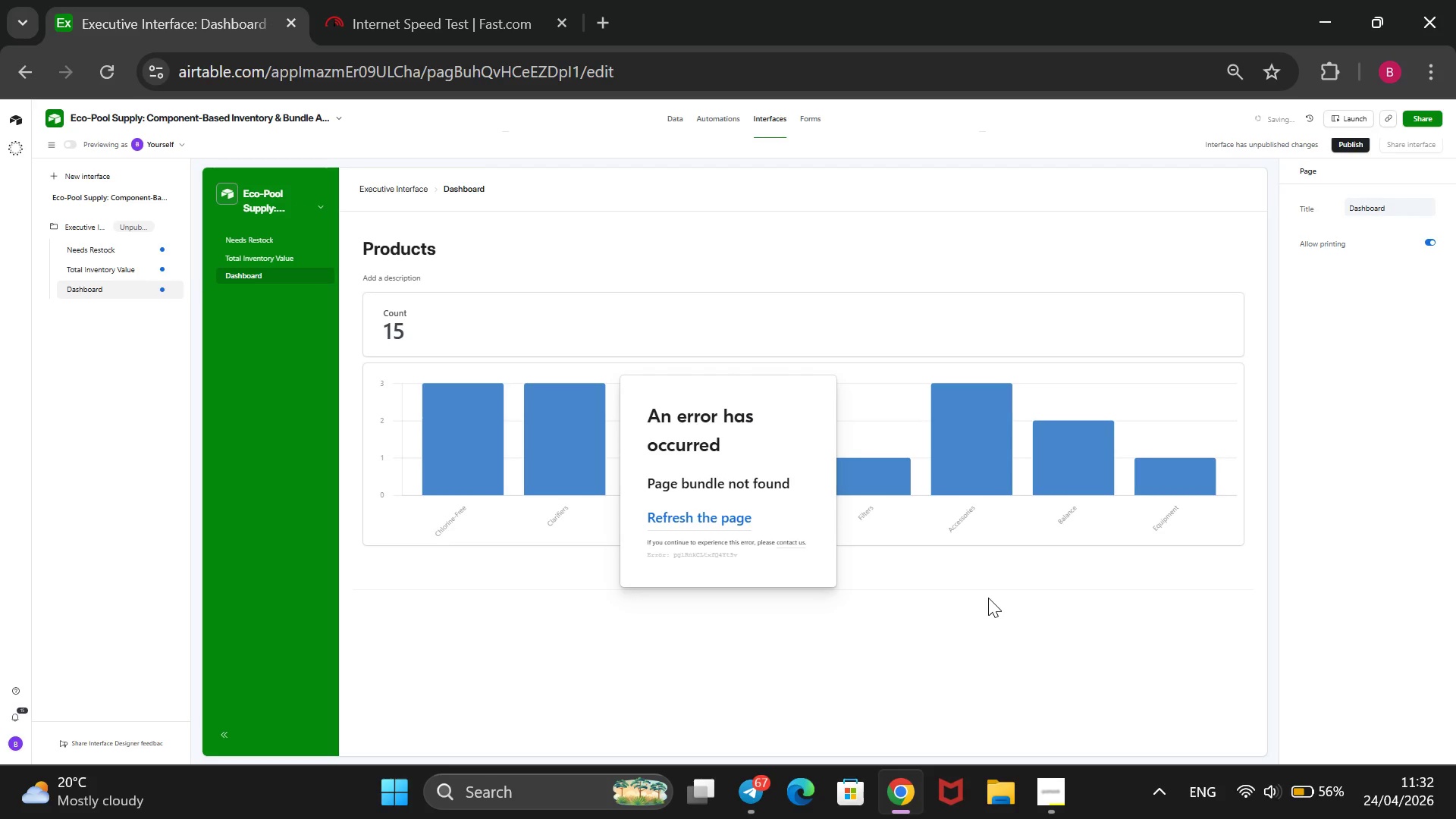 
wait(6.73)
 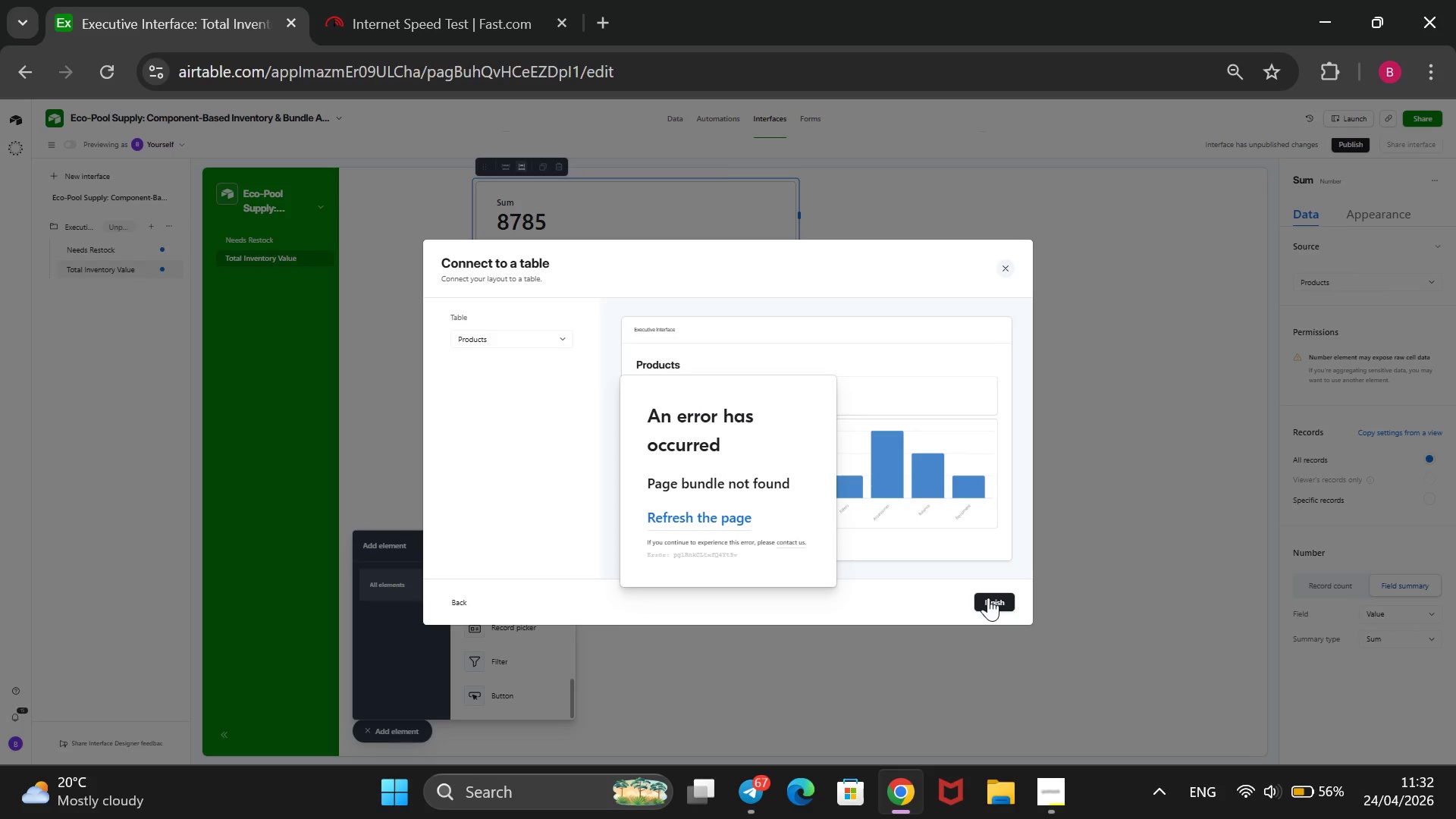 
left_click([1055, 465])
 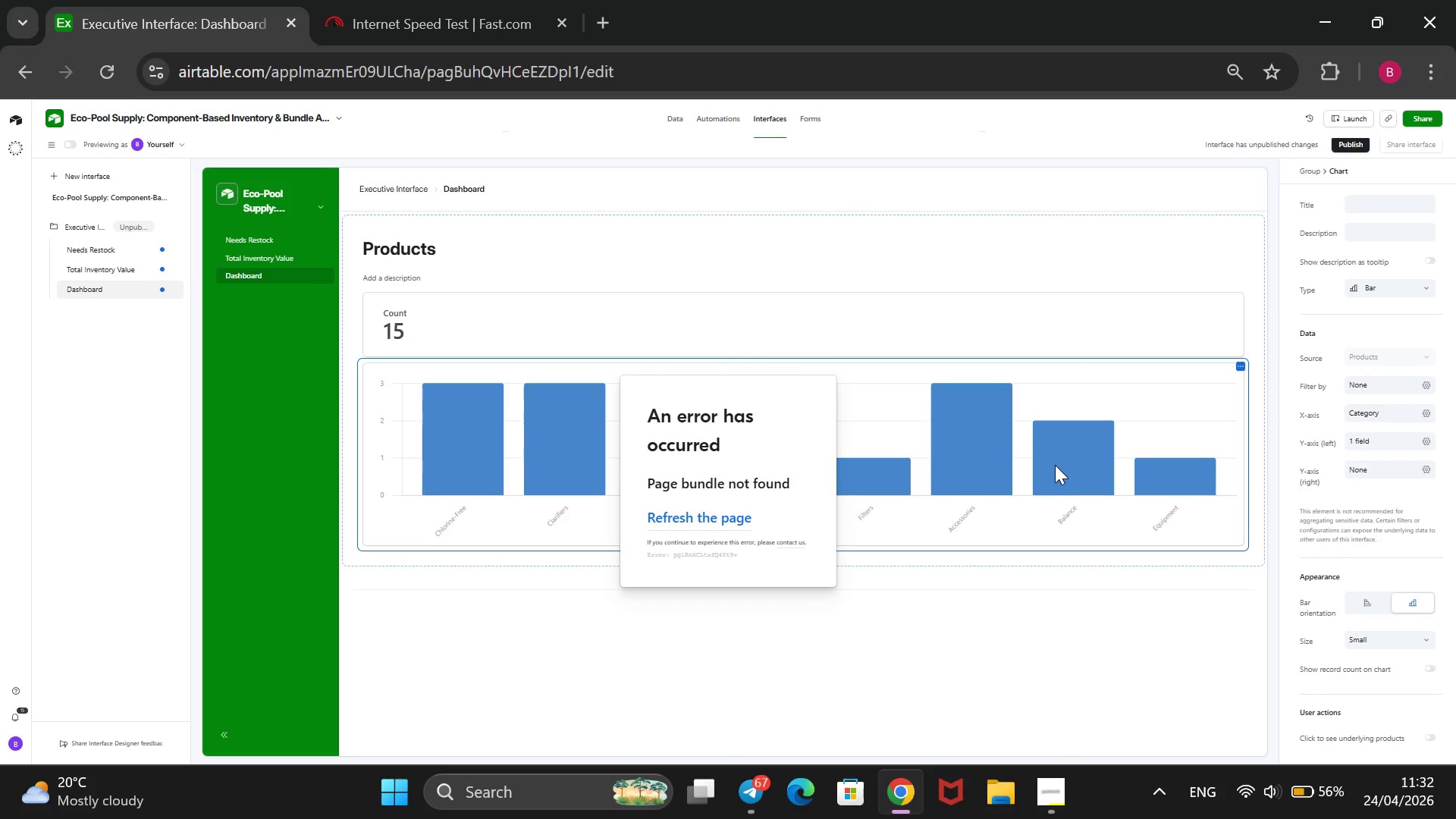 
wait(9.79)
 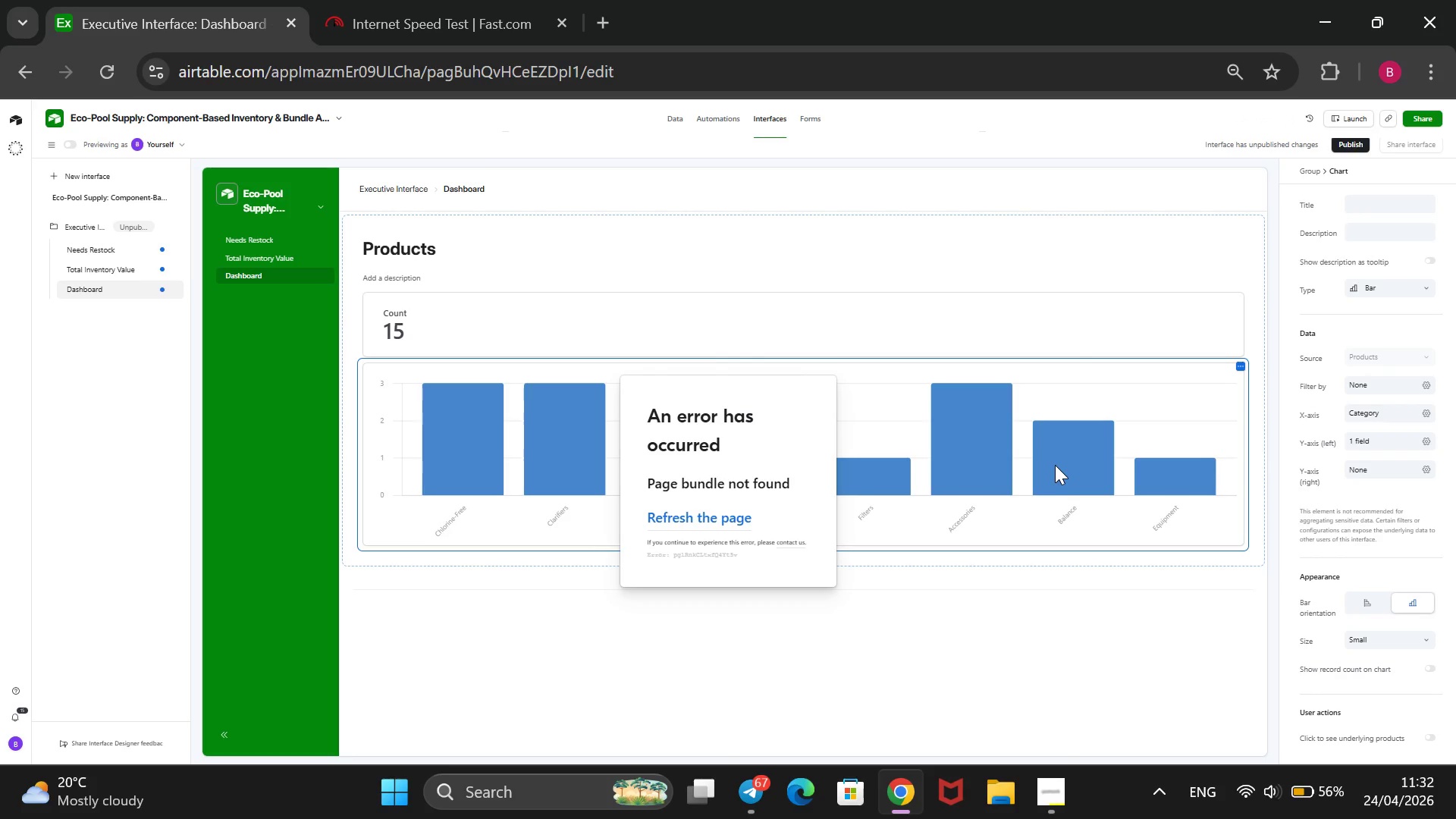 
mouse_move([1370, 388])
 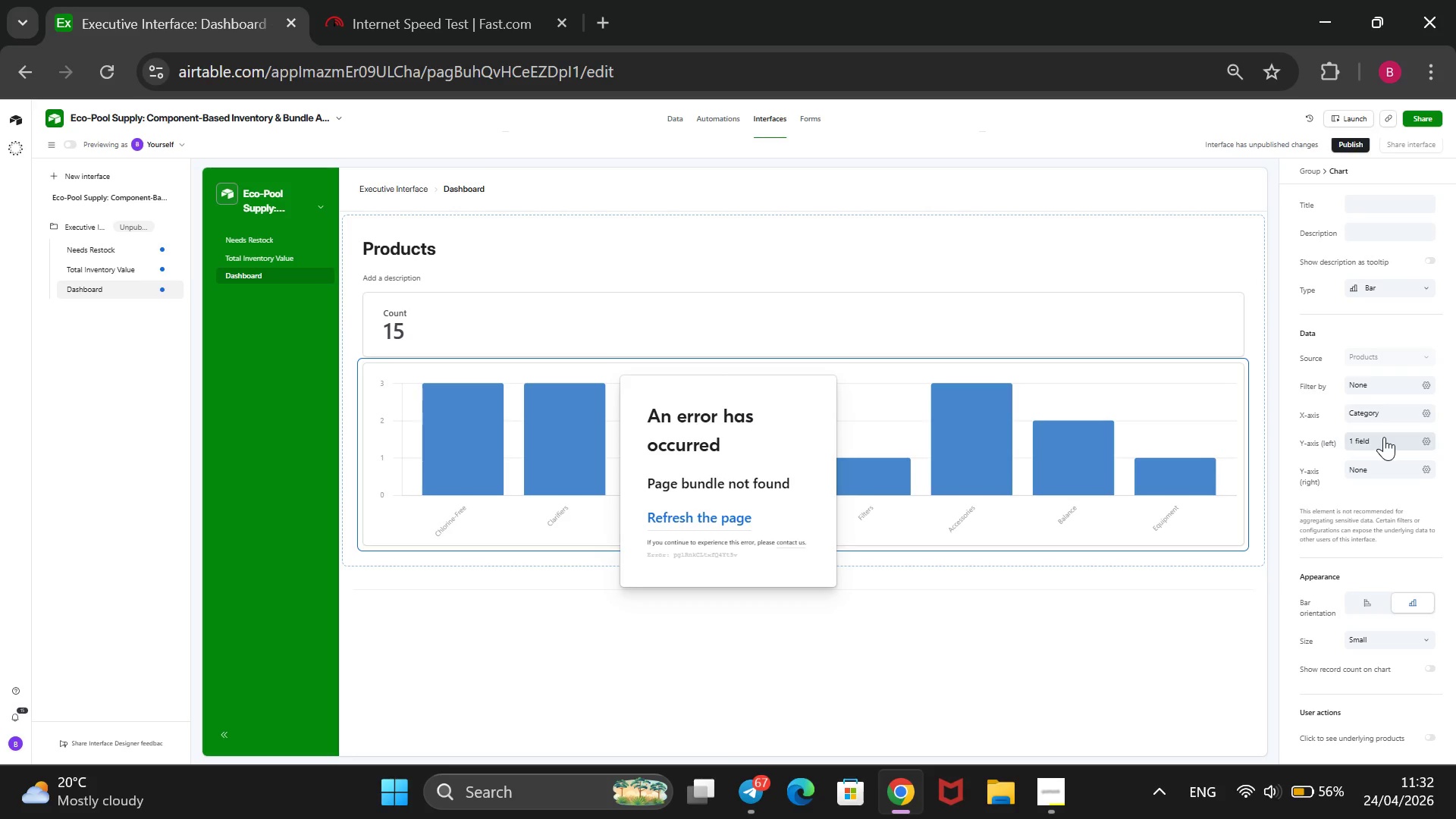 
wait(9.01)
 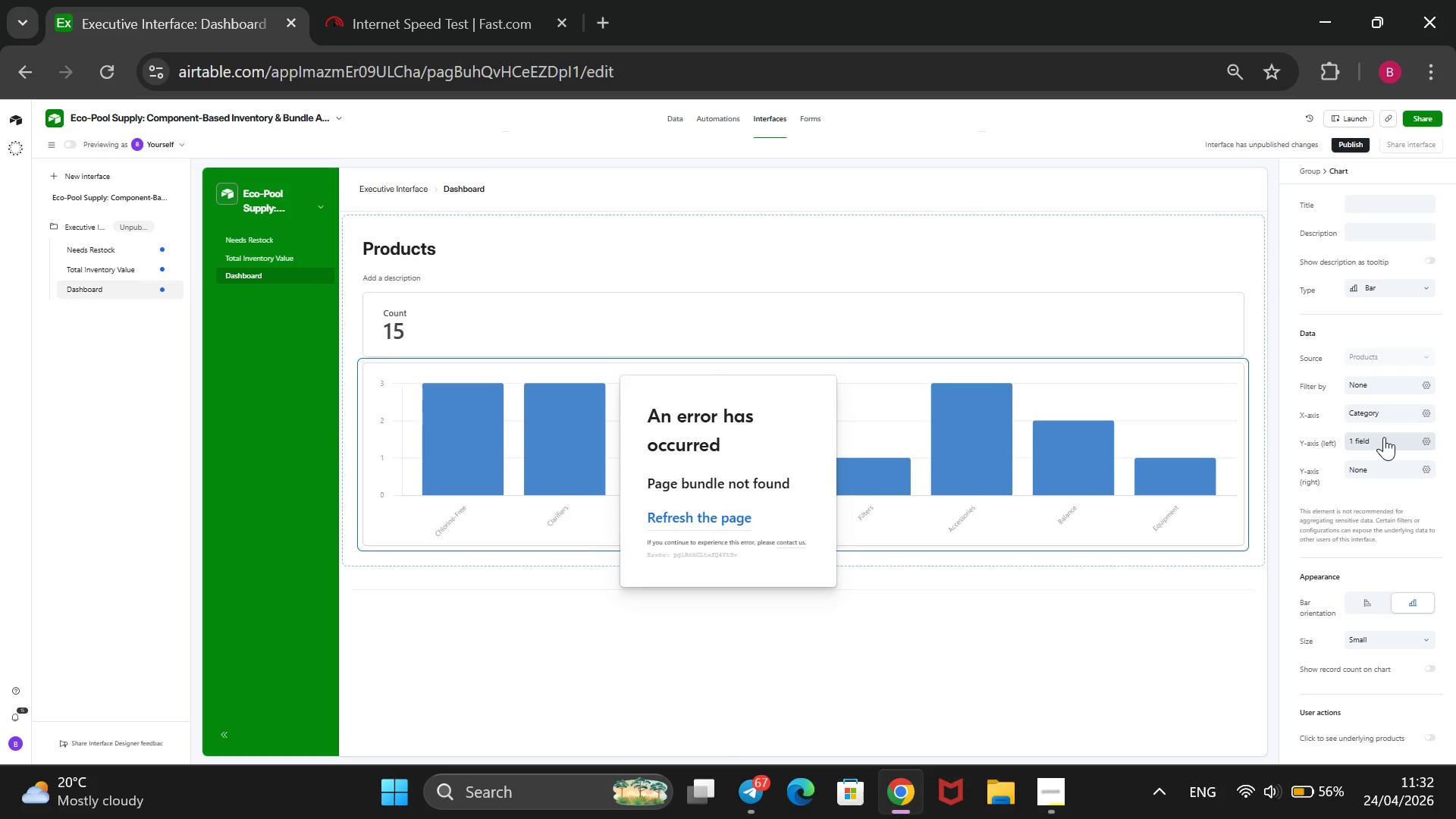 
scroll: coordinate [1375, 550], scroll_direction: down, amount: 3.0
 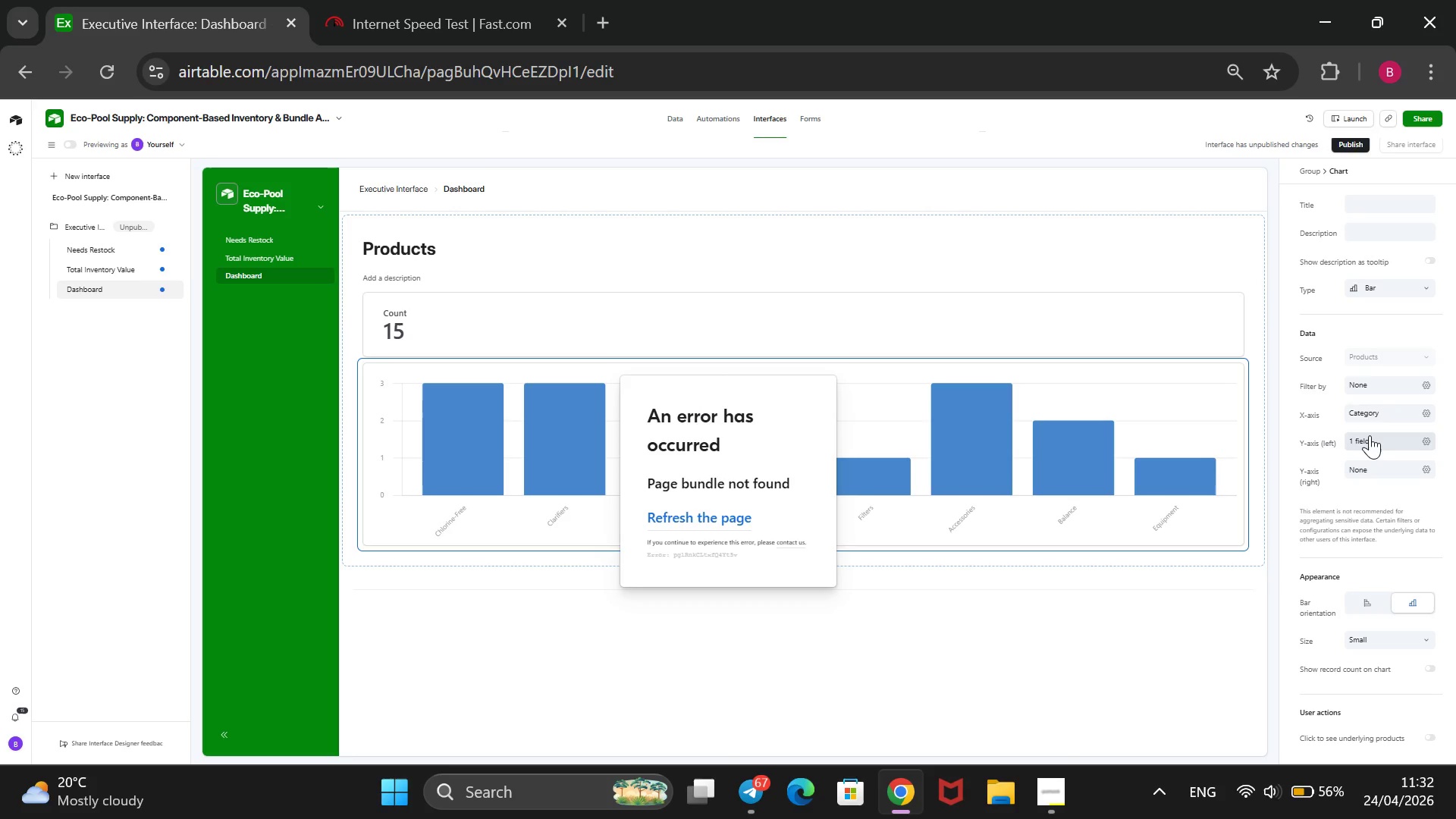 
left_click([1370, 435])
 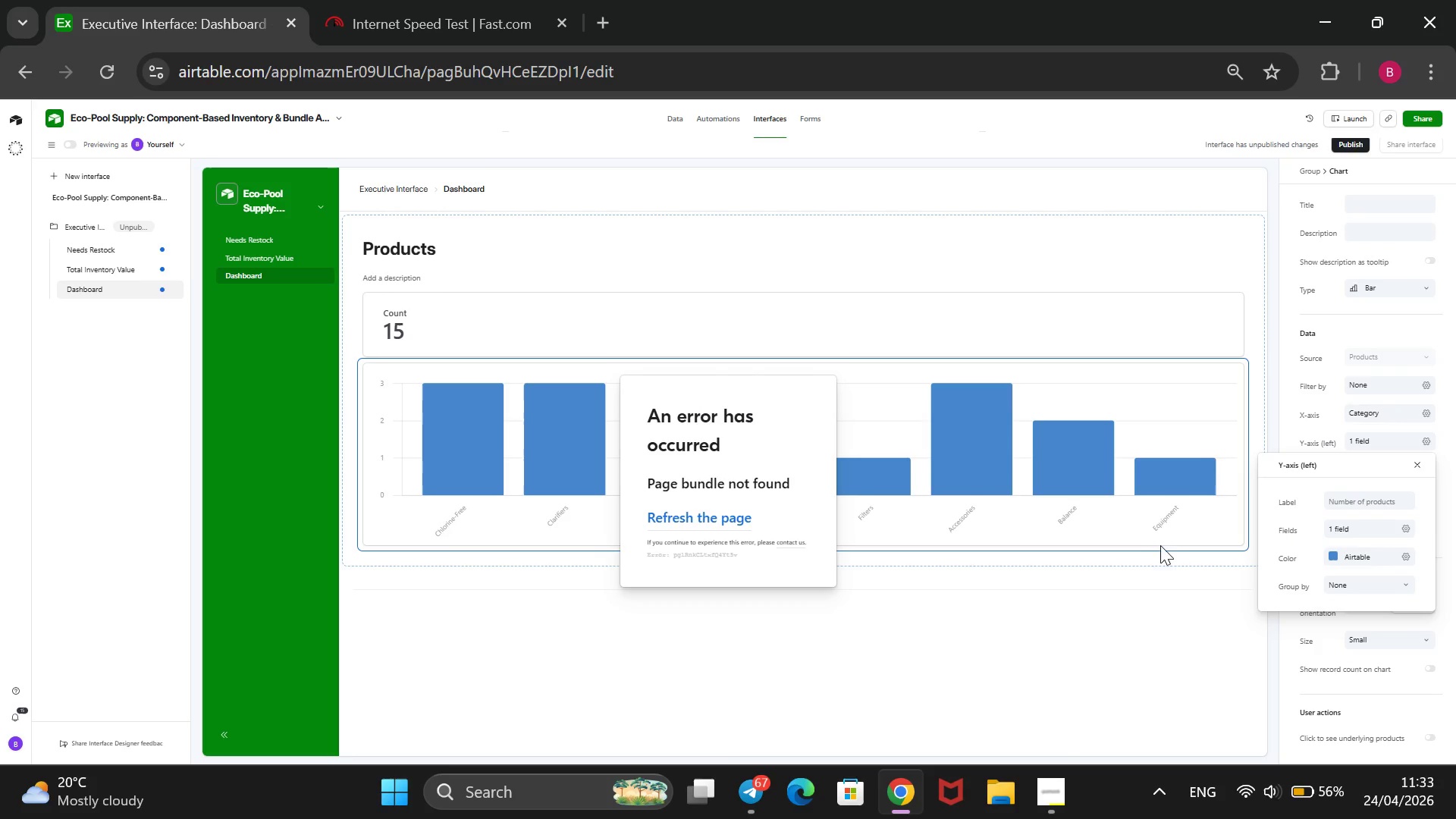 
wait(7.84)
 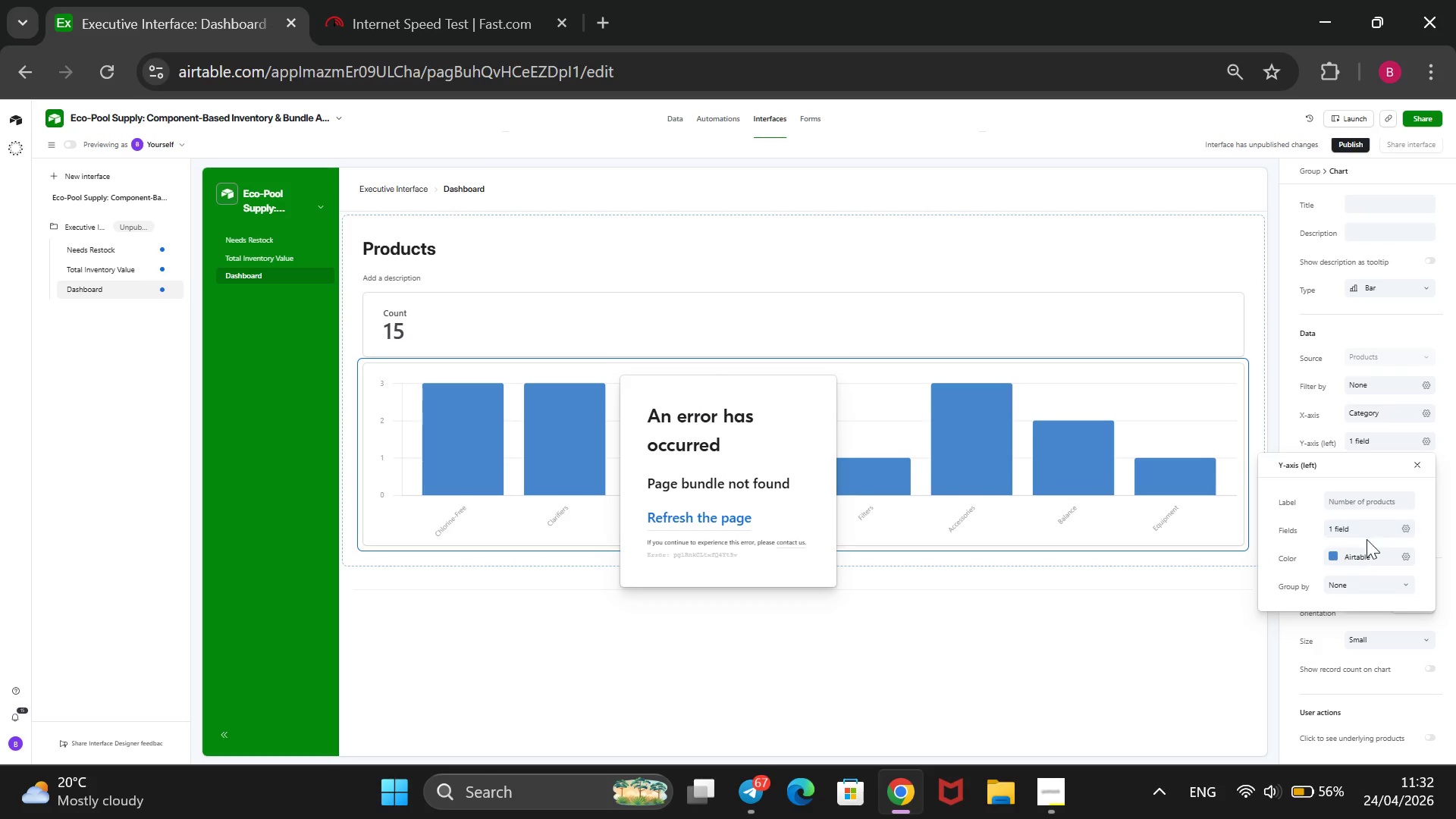 
left_click([1003, 404])
 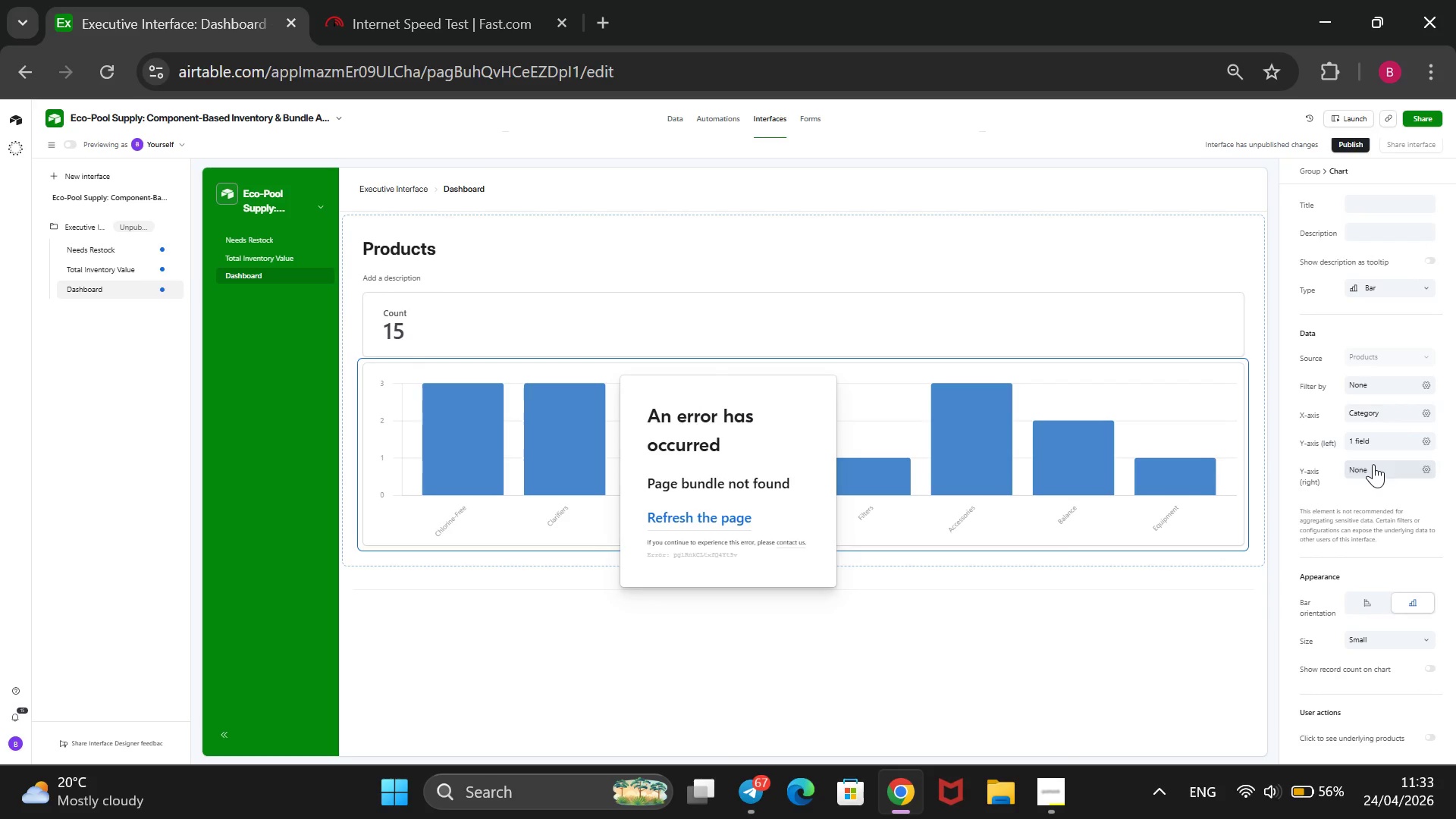 
left_click([1373, 440])
 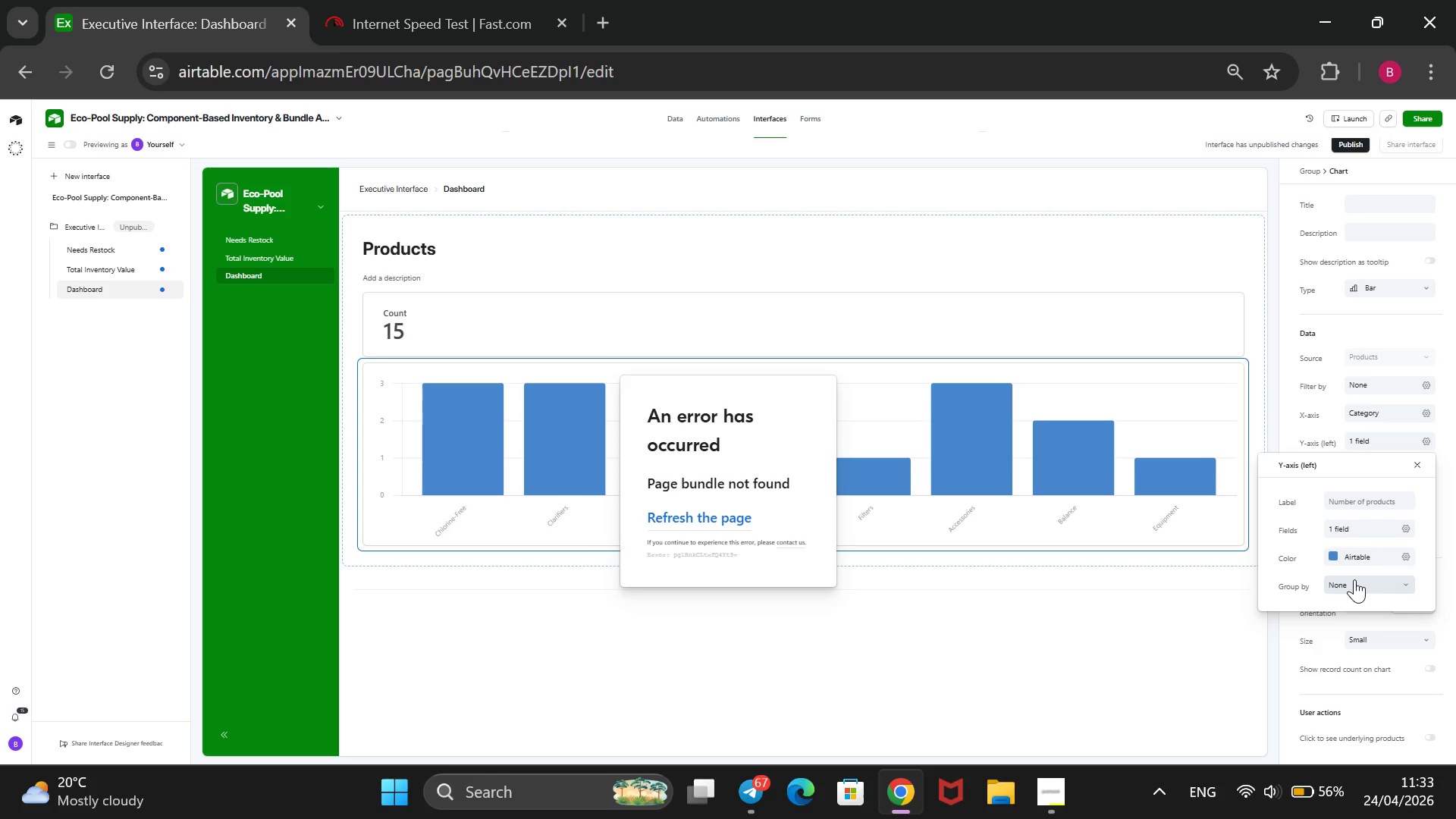 
left_click([1367, 527])
 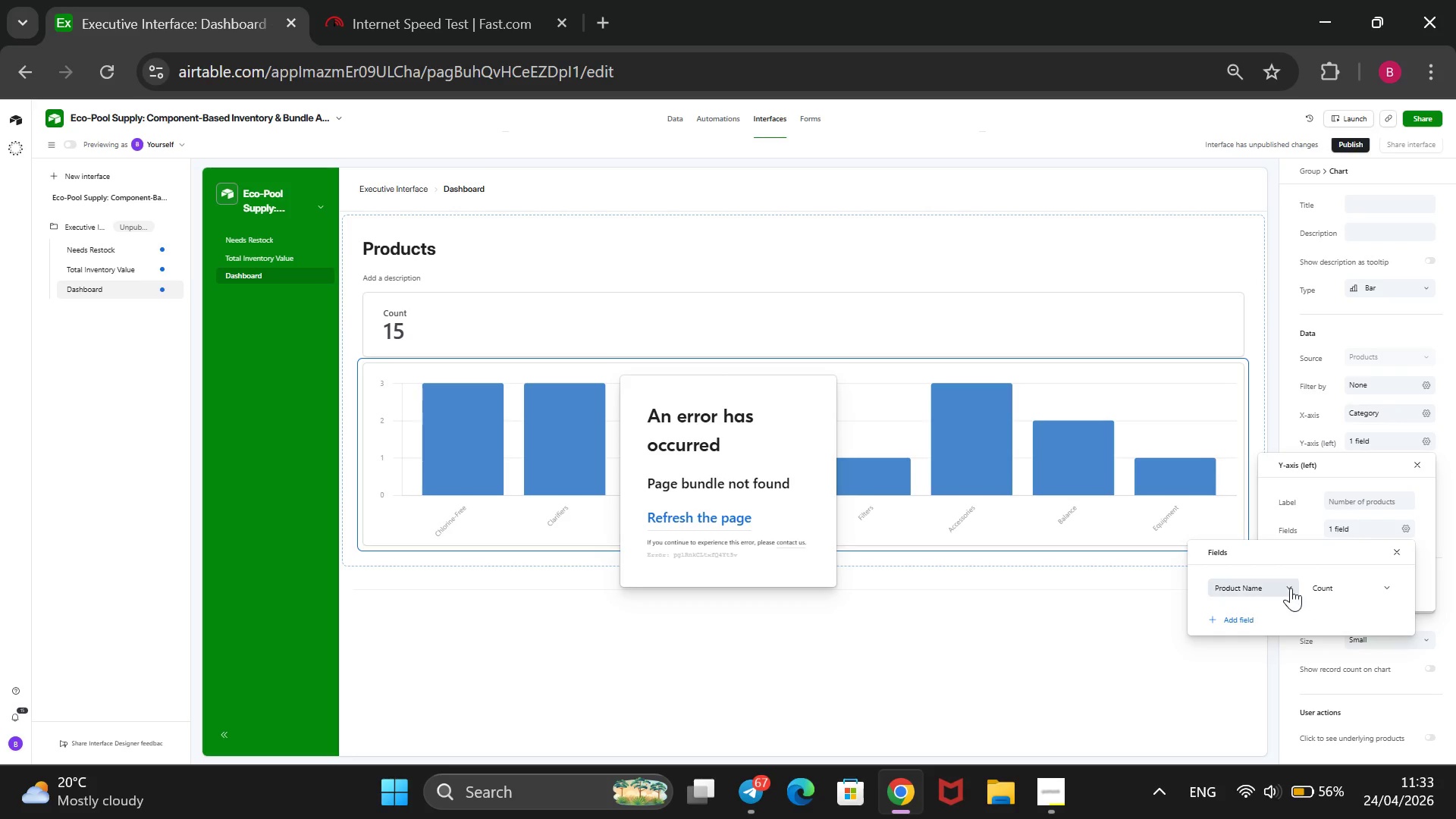 
left_click([1290, 586])
 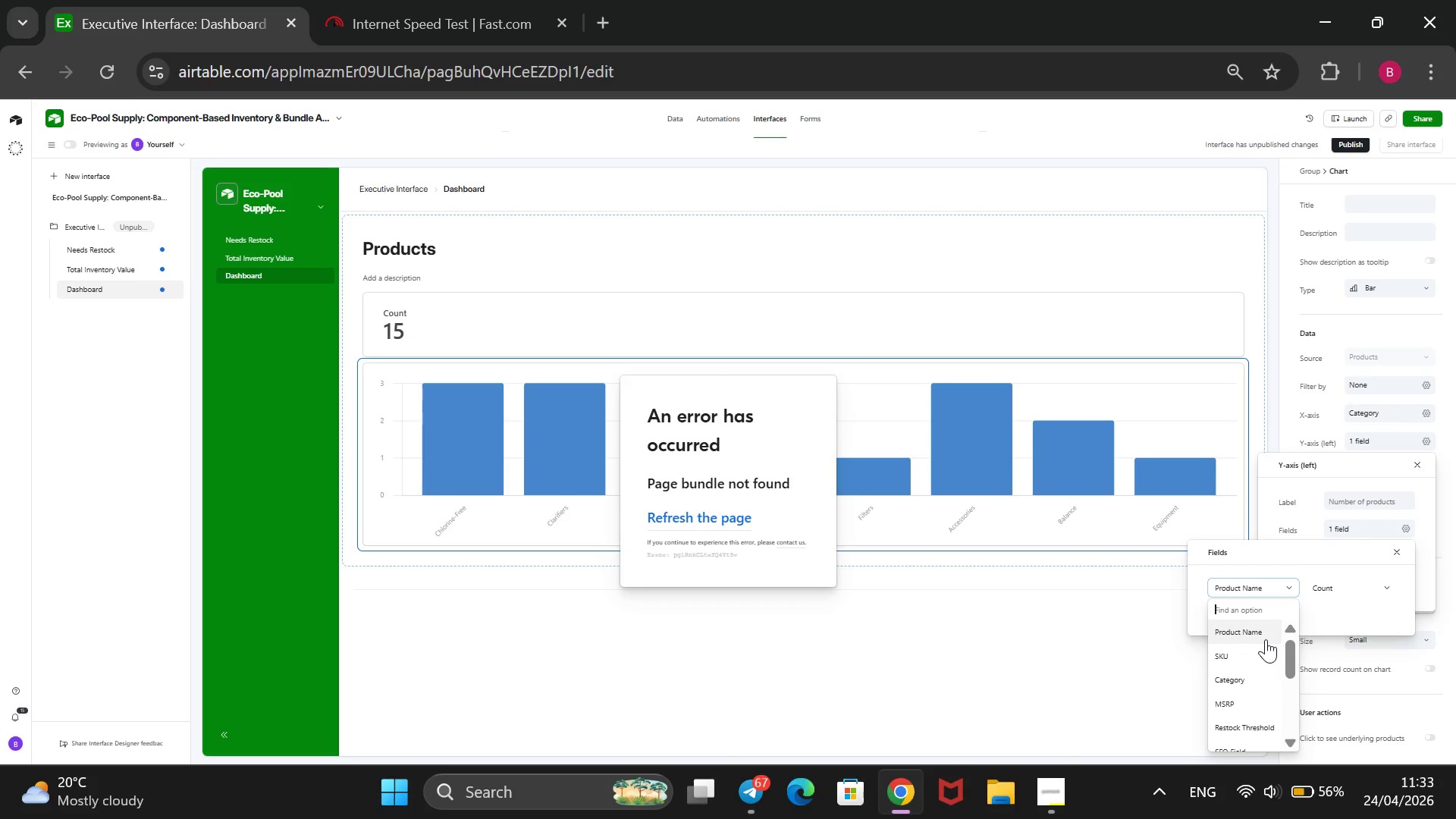 
scroll: coordinate [1266, 639], scroll_direction: down, amount: 5.0
 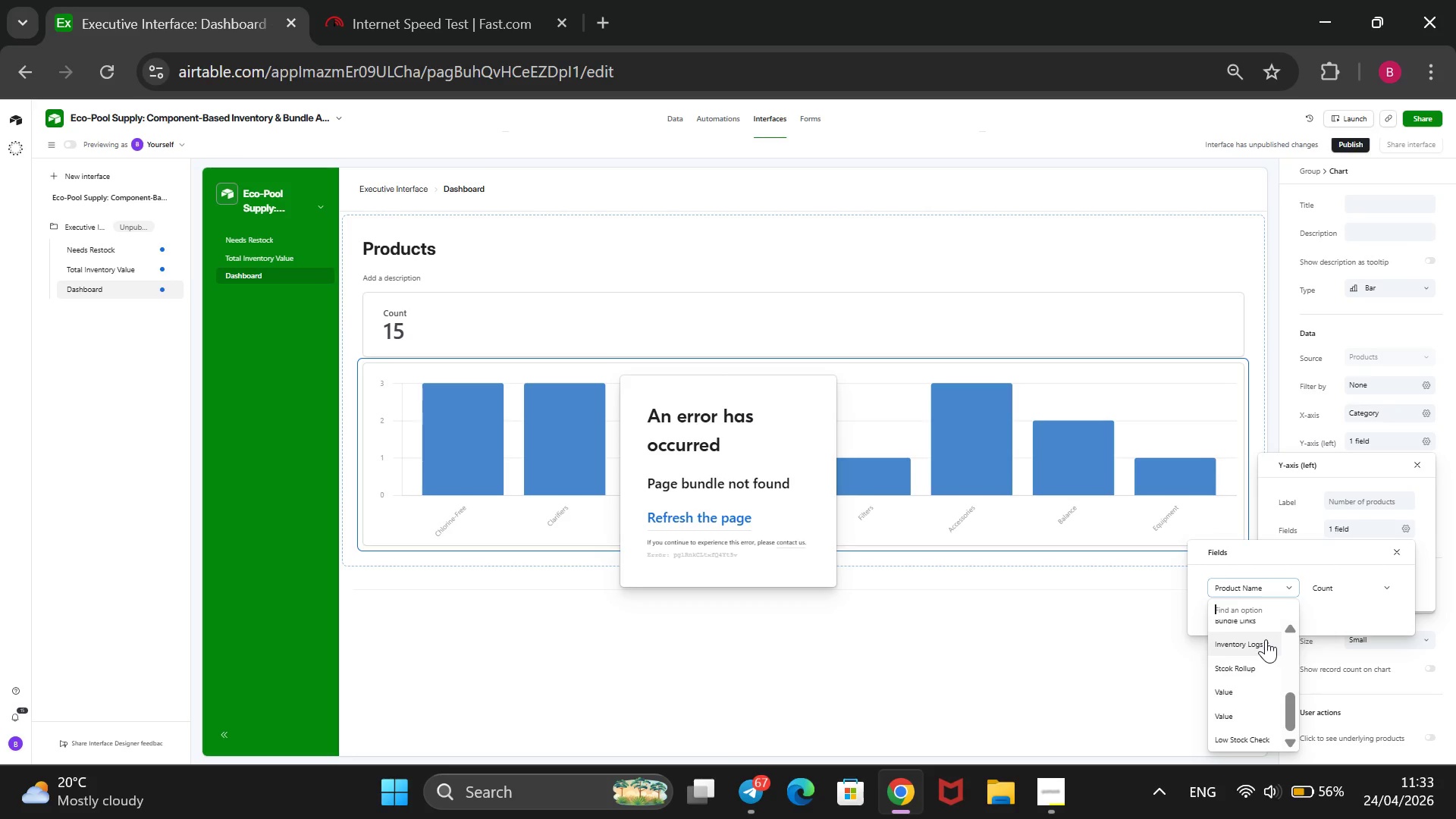 
scroll: coordinate [1266, 639], scroll_direction: up, amount: 2.0
 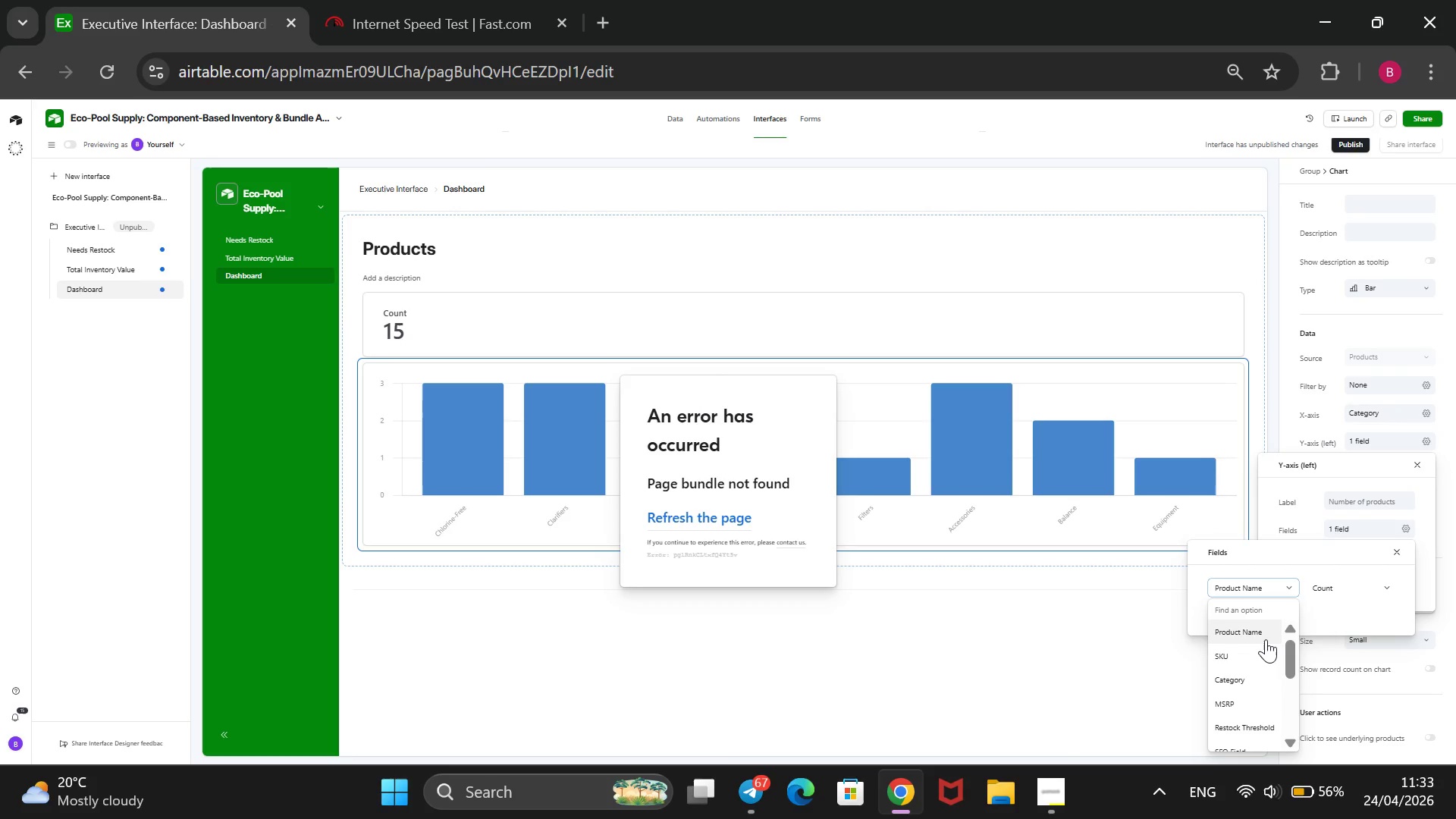 
scroll: coordinate [1266, 639], scroll_direction: down, amount: 3.0
 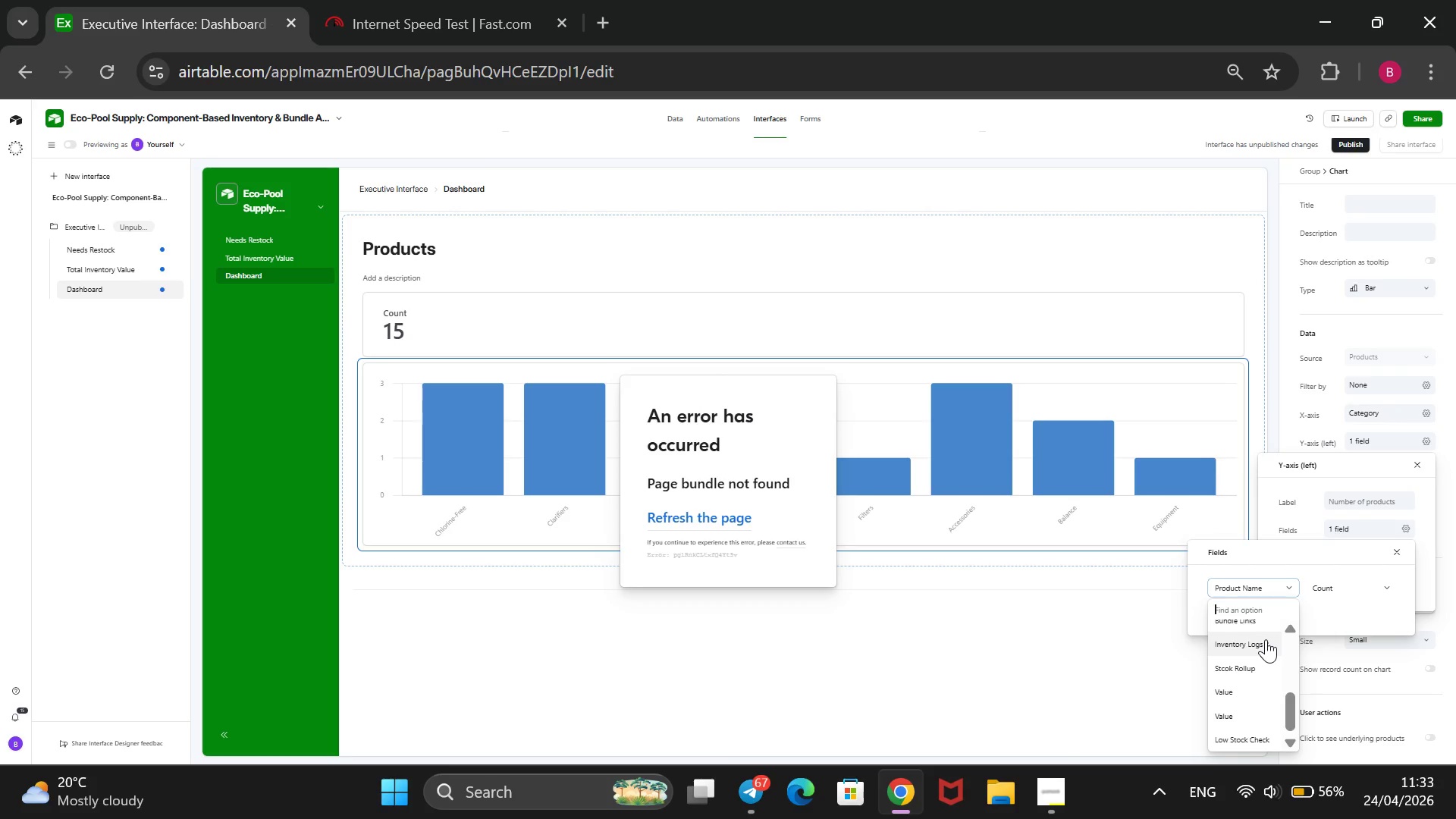 
wait(5.59)
 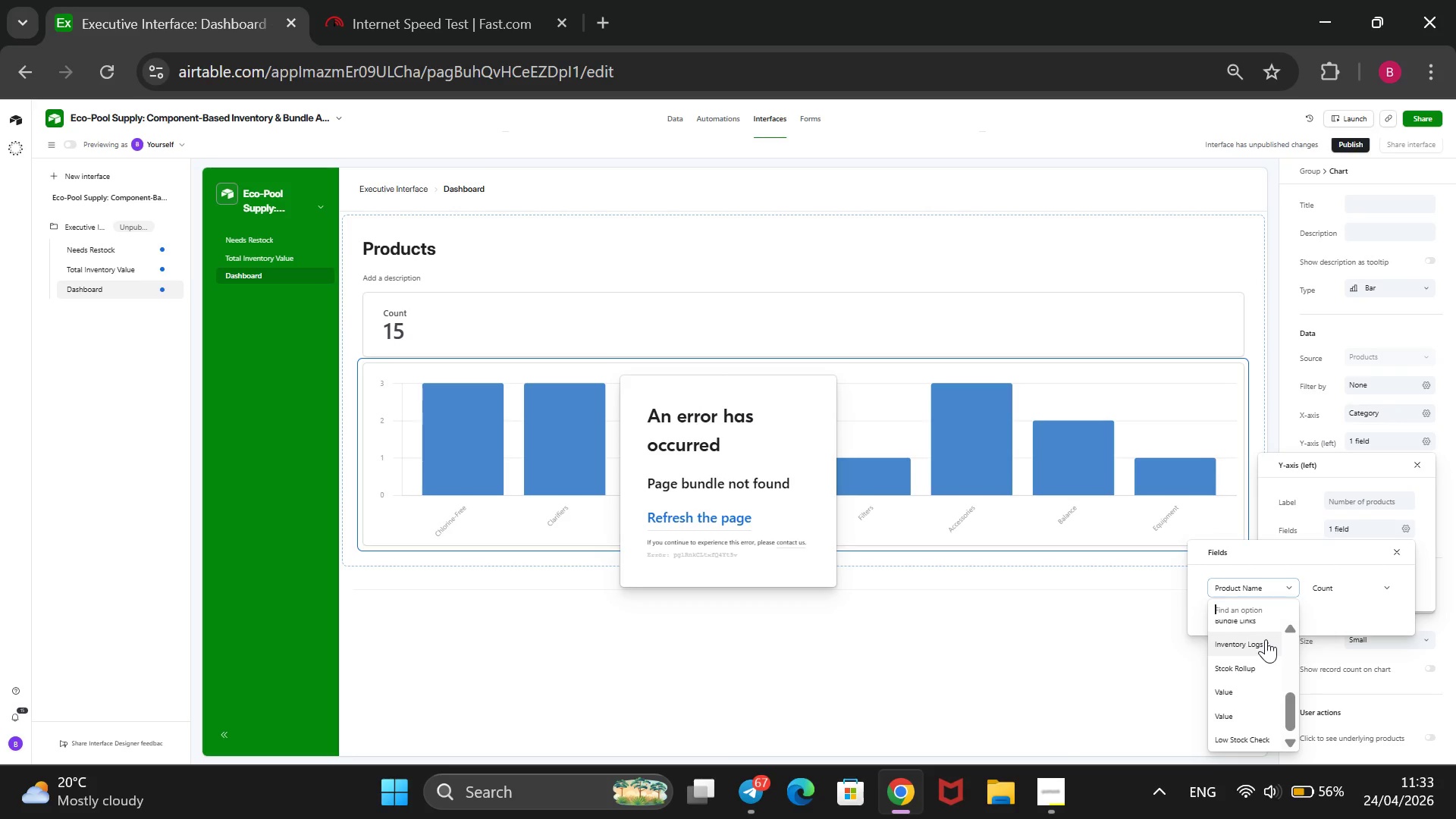 
scroll: coordinate [1266, 639], scroll_direction: up, amount: 3.0
 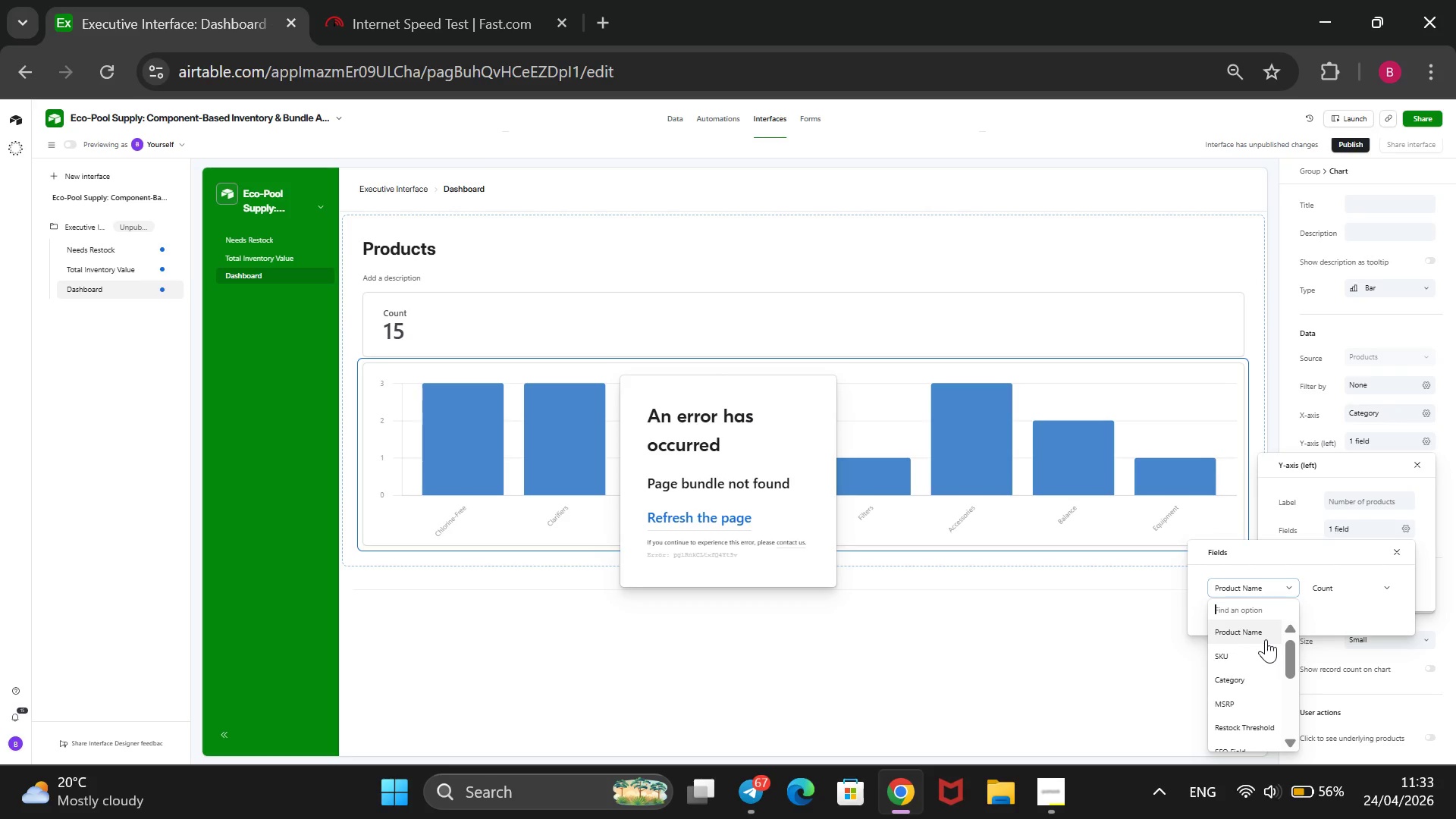 
scroll: coordinate [1266, 639], scroll_direction: down, amount: 1.0
 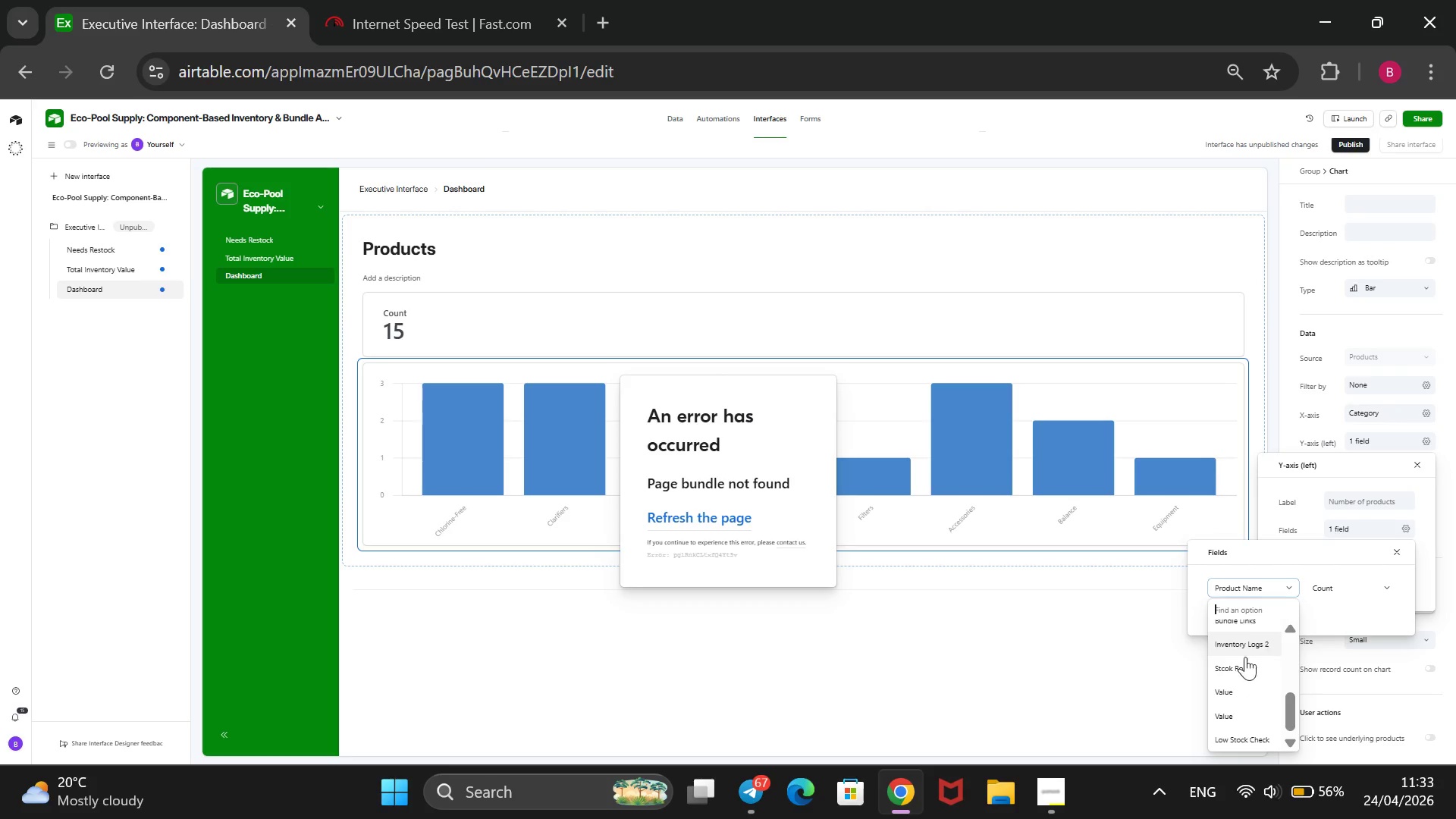 
left_click([1235, 670])
 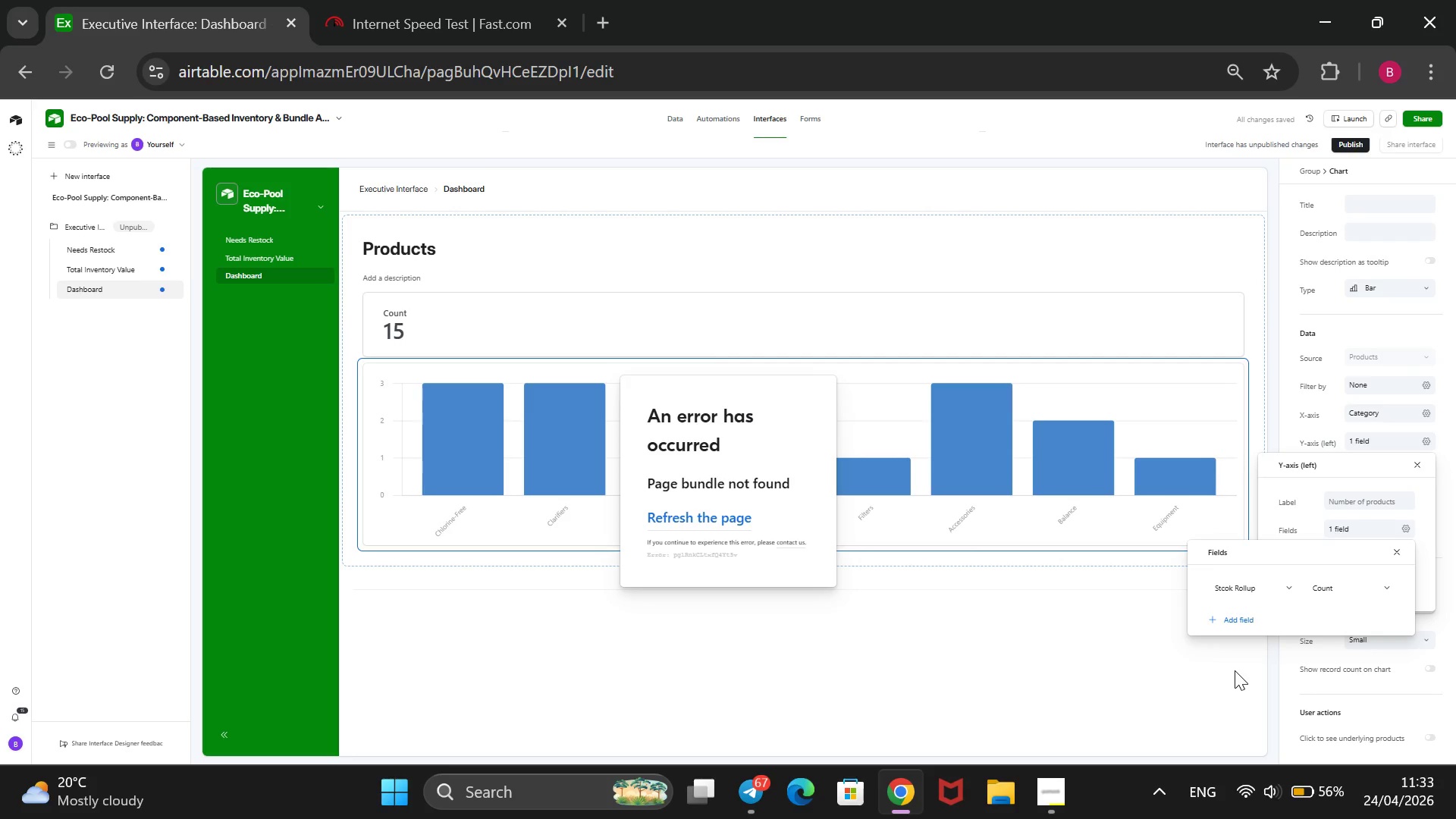 
wait(5.95)
 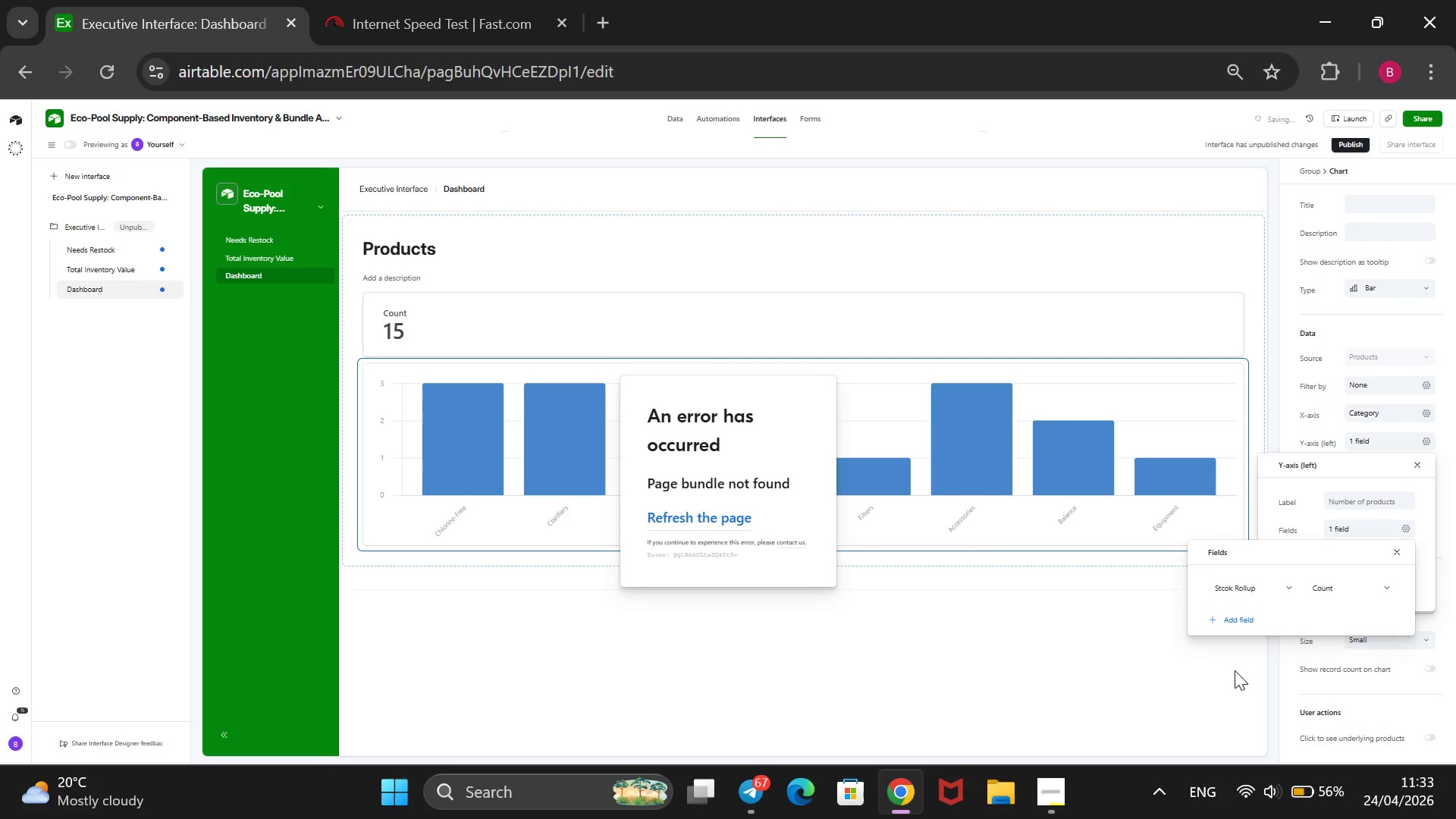 
left_click([1348, 586])
 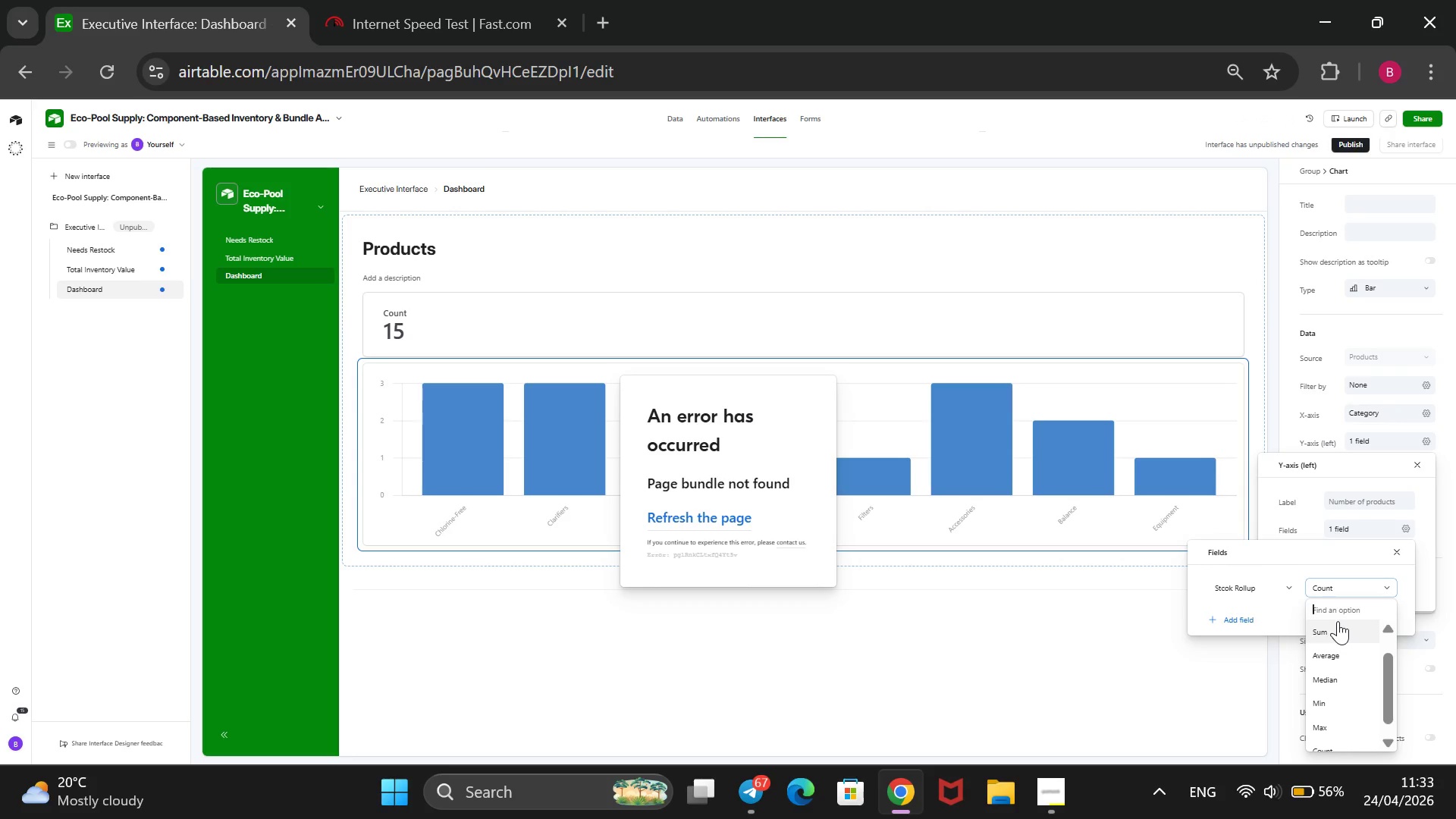 
left_click([1338, 621])
 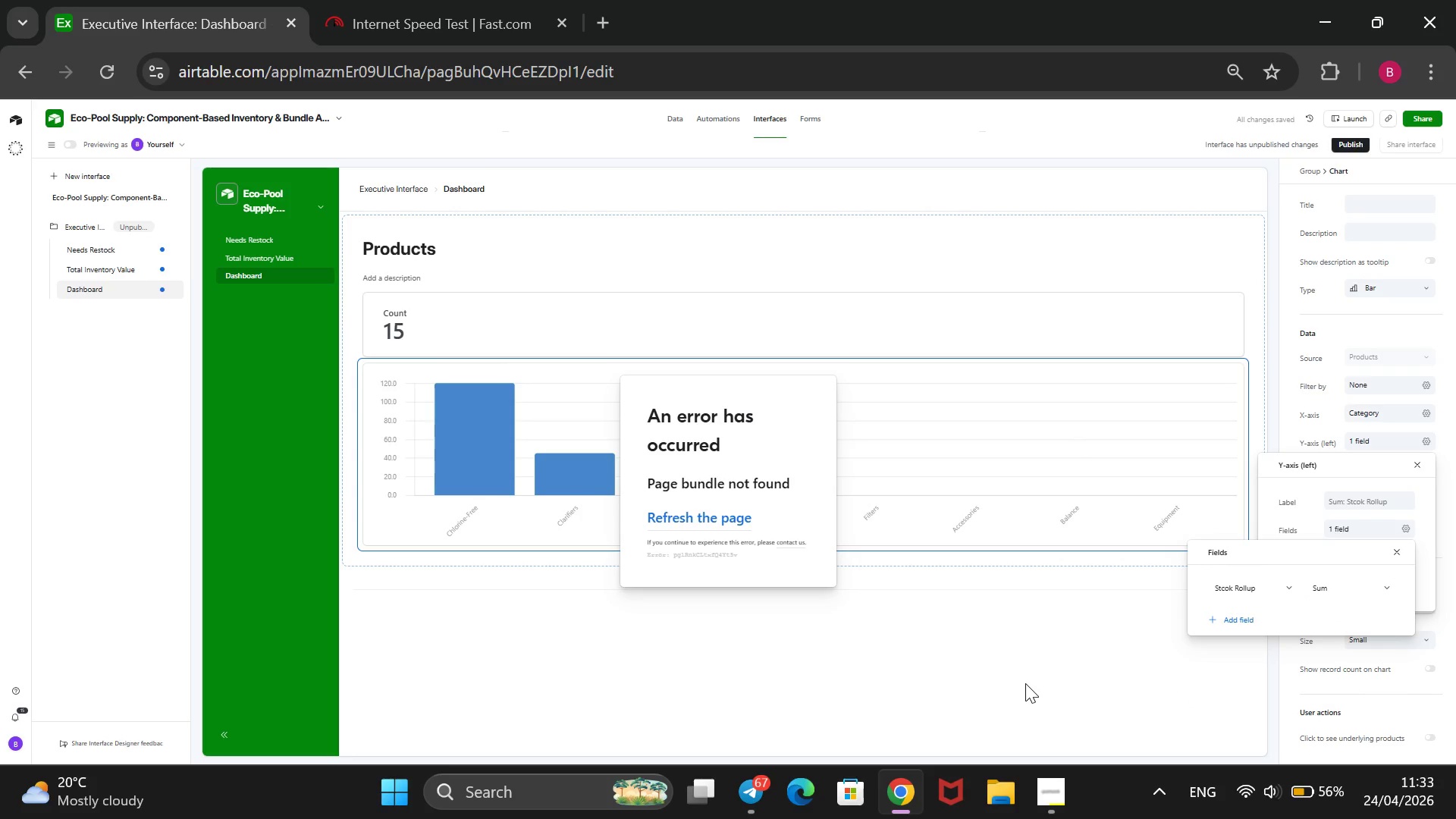 
left_click([1025, 683])
 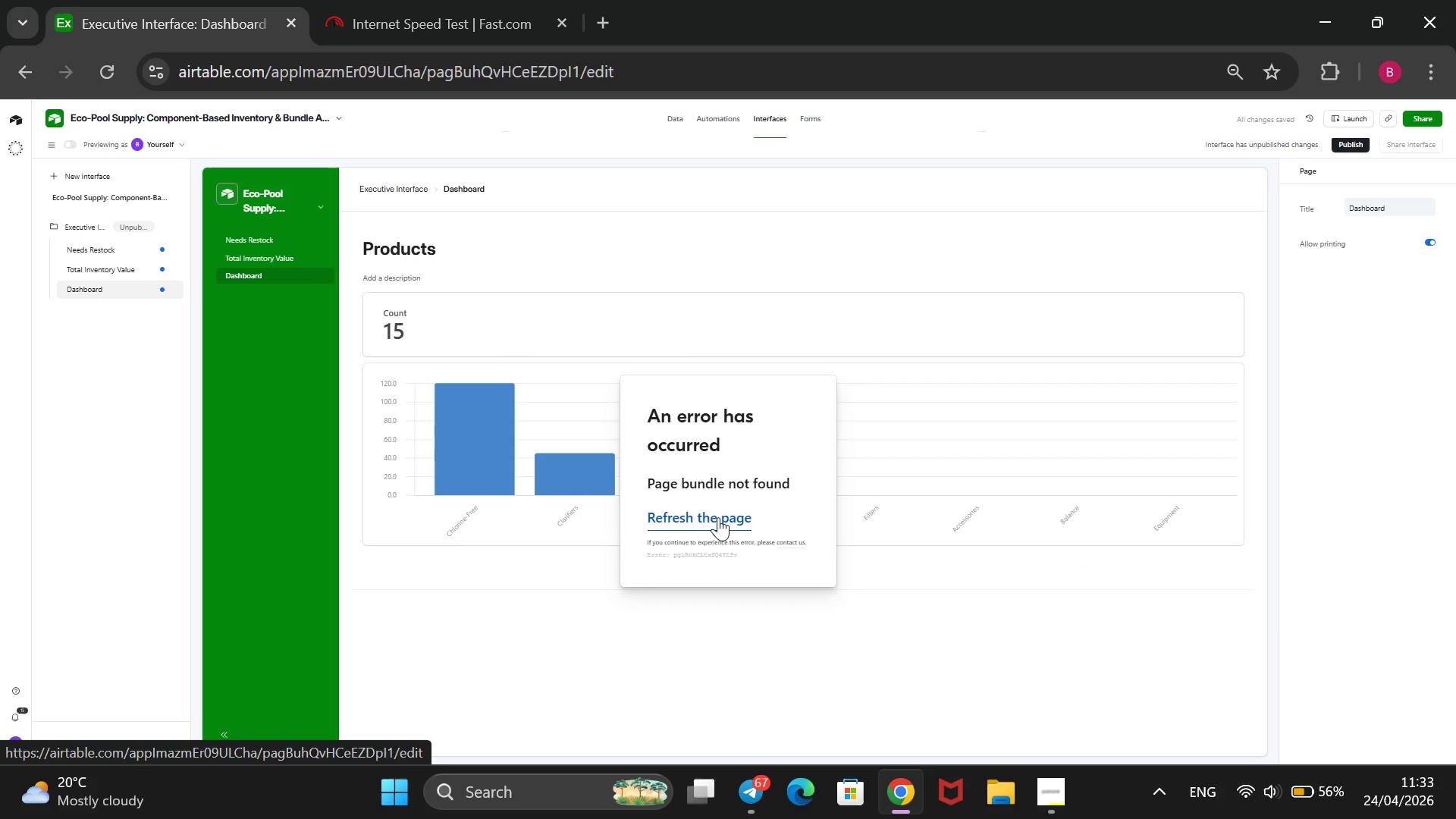 
wait(5.7)
 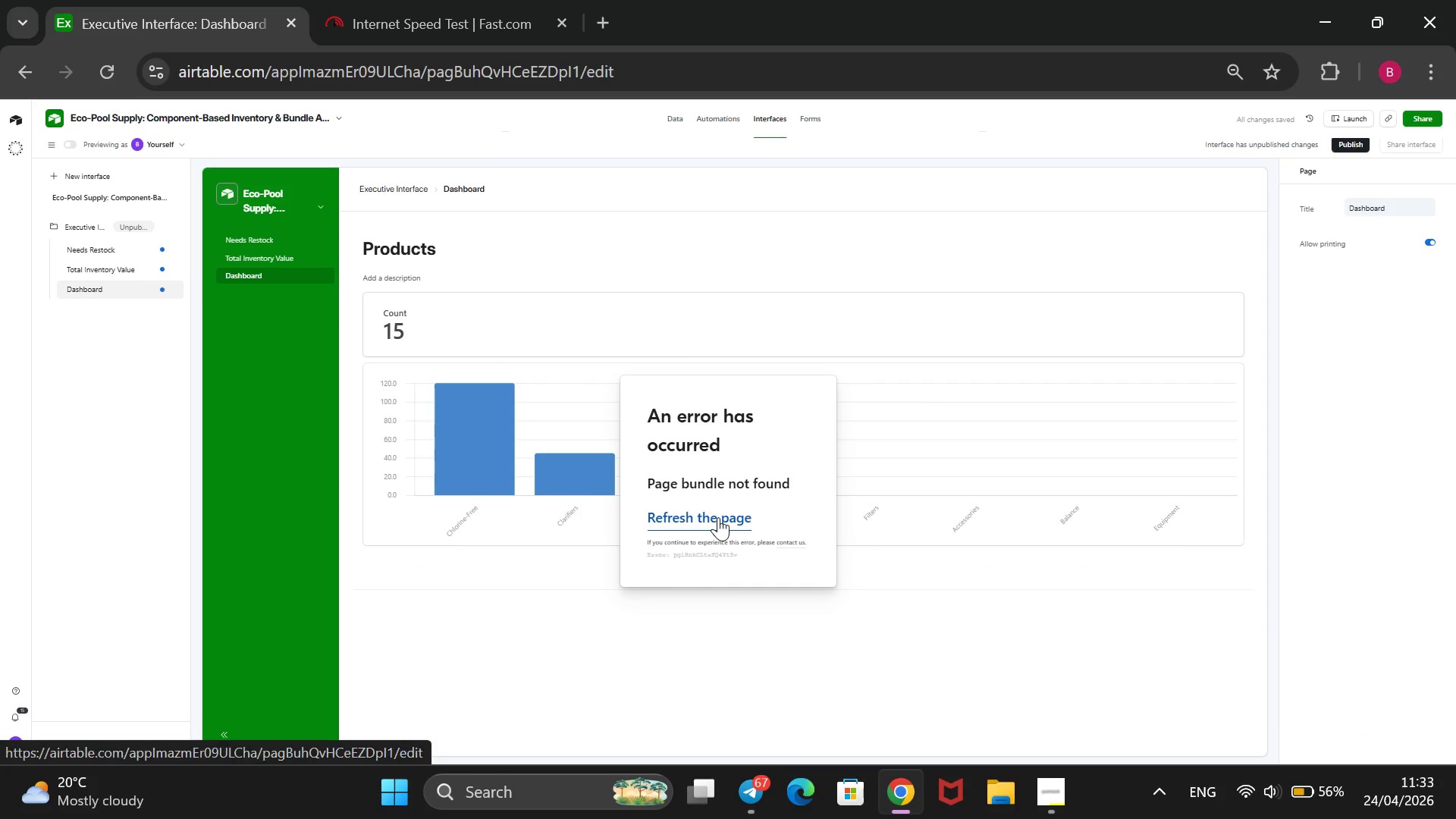 
left_click([718, 517])
 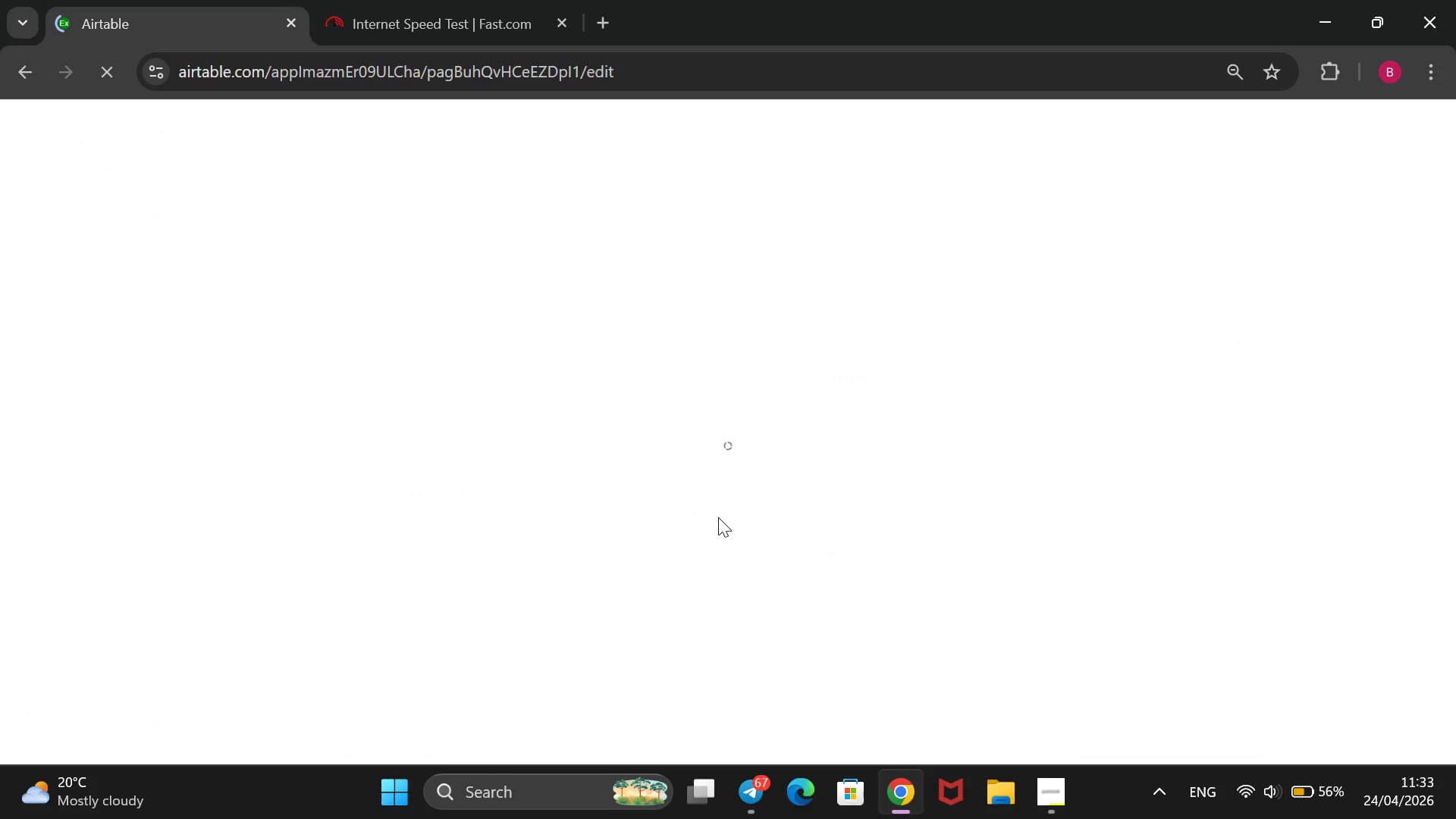 
mouse_move([523, 50])
 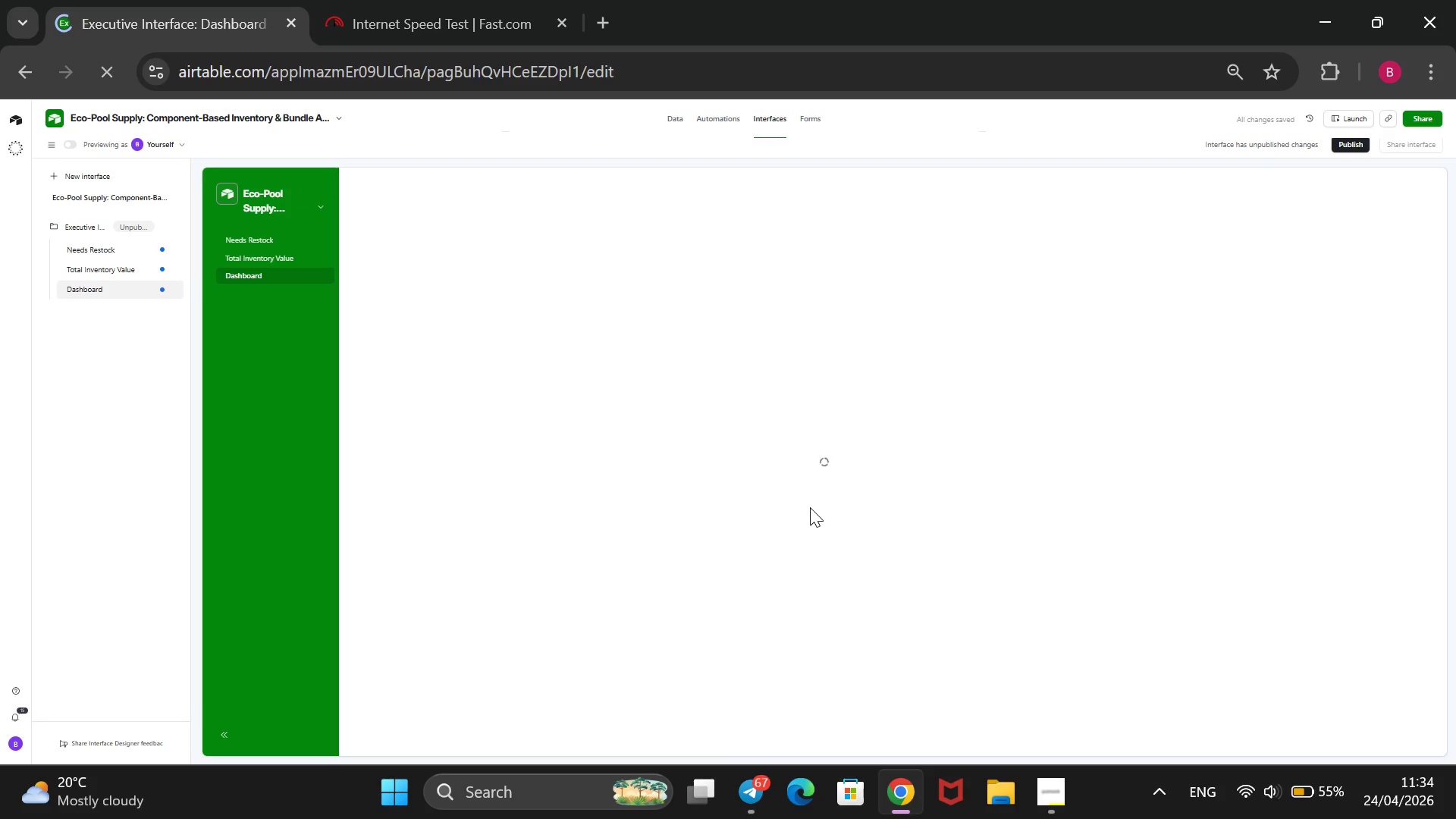 
wait(12.69)
 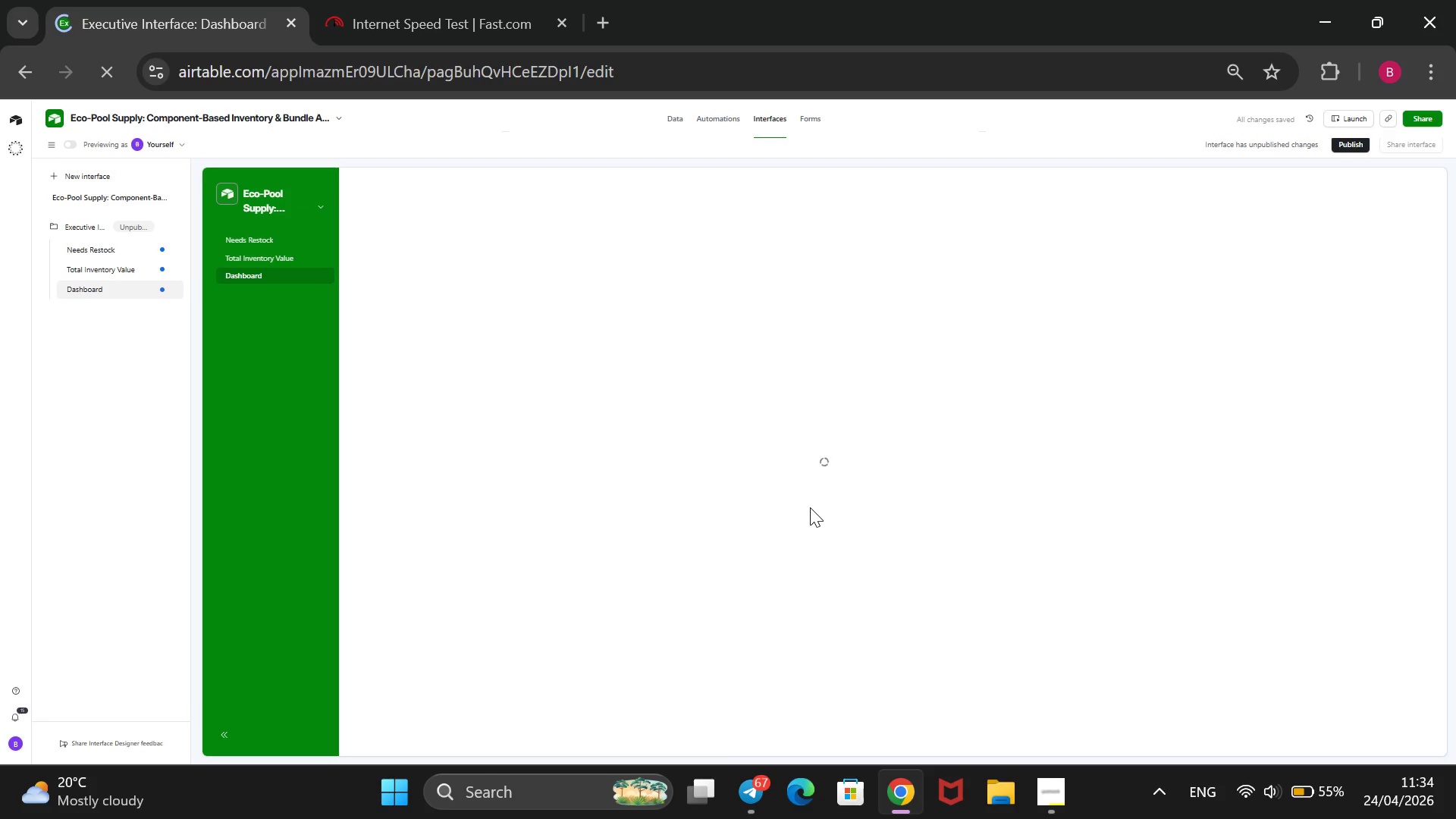 
right_click([248, 278])
 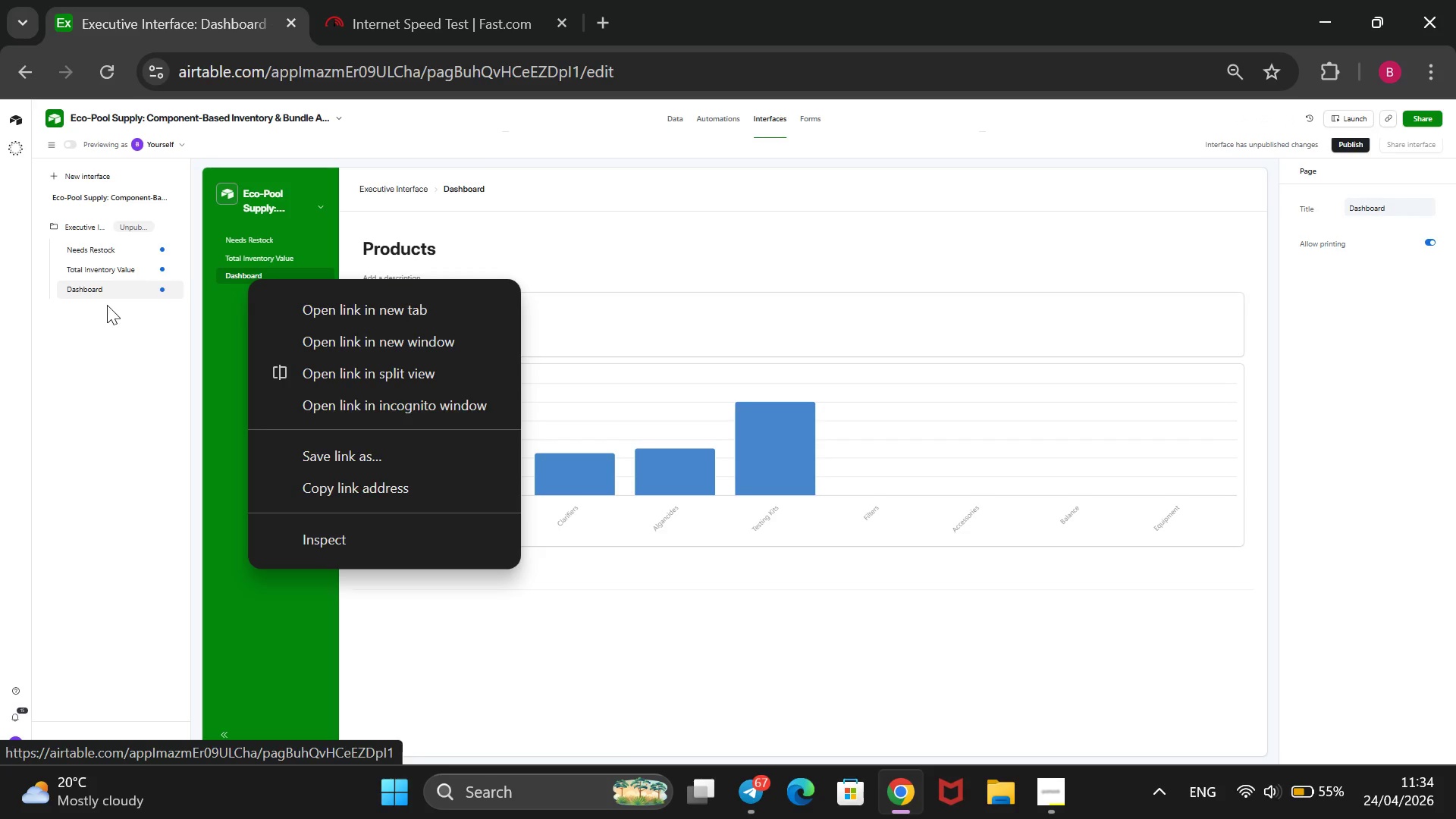 
right_click([110, 290])
 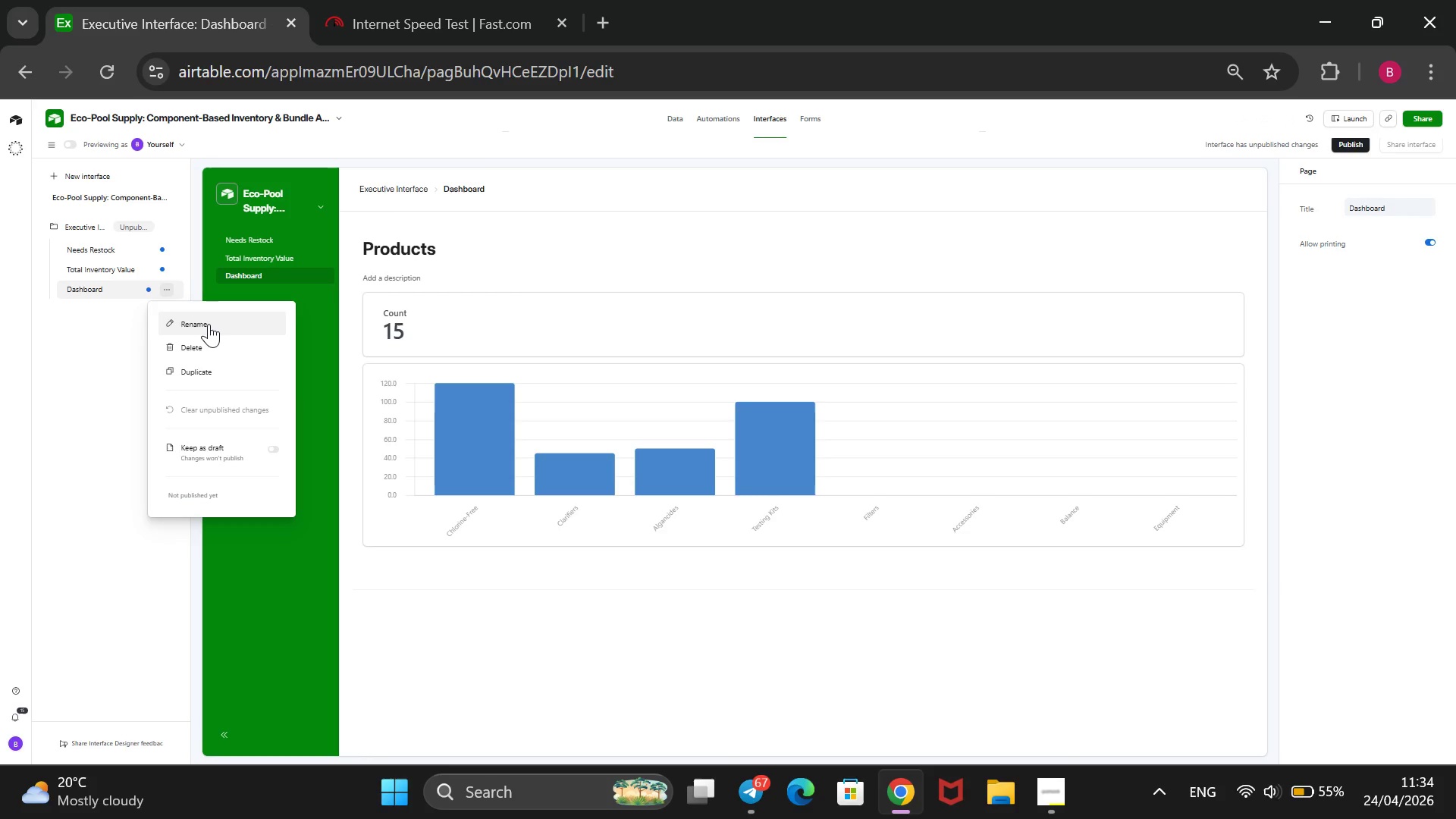 
wait(7.23)
 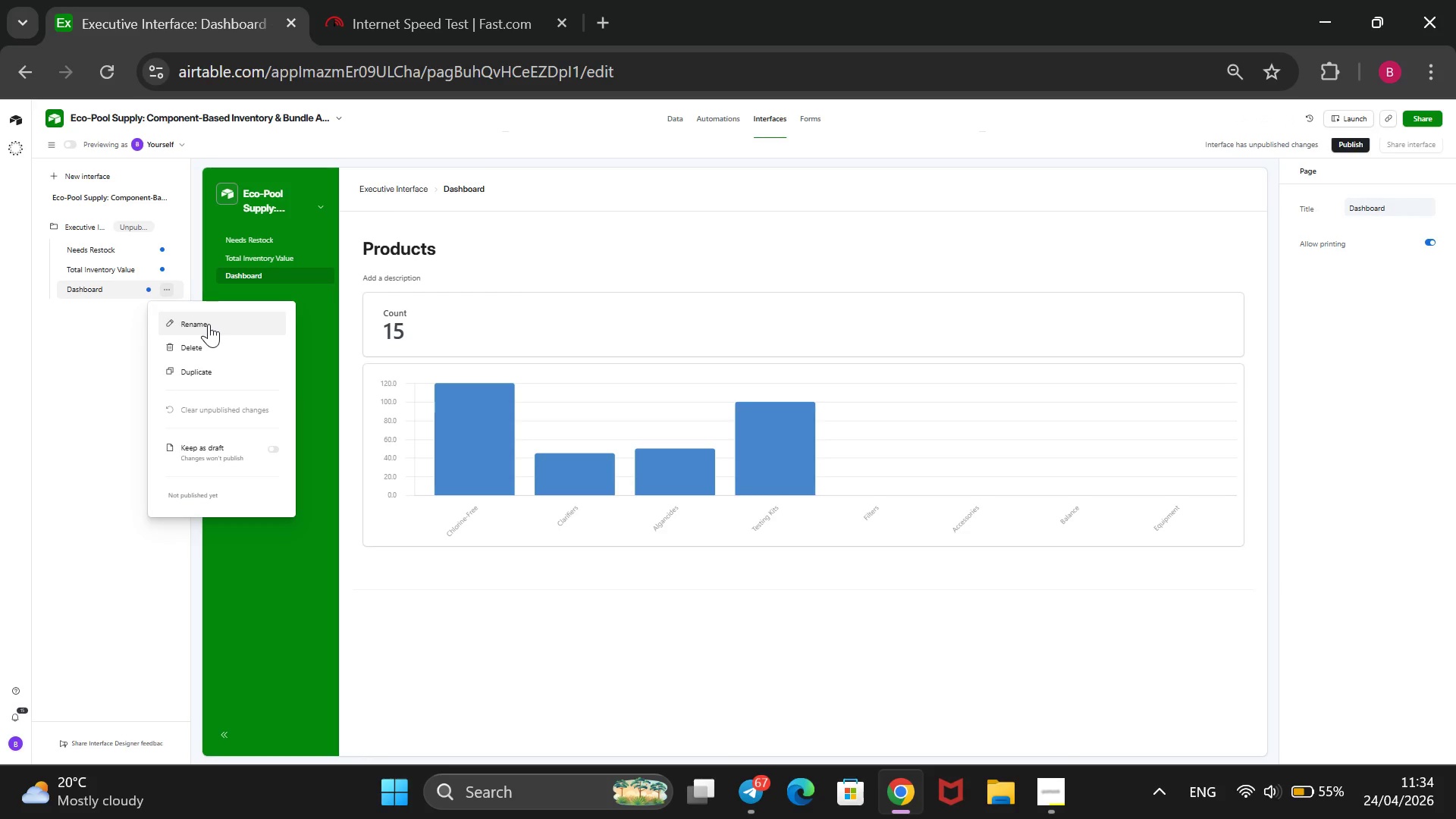 
left_click([209, 324])
 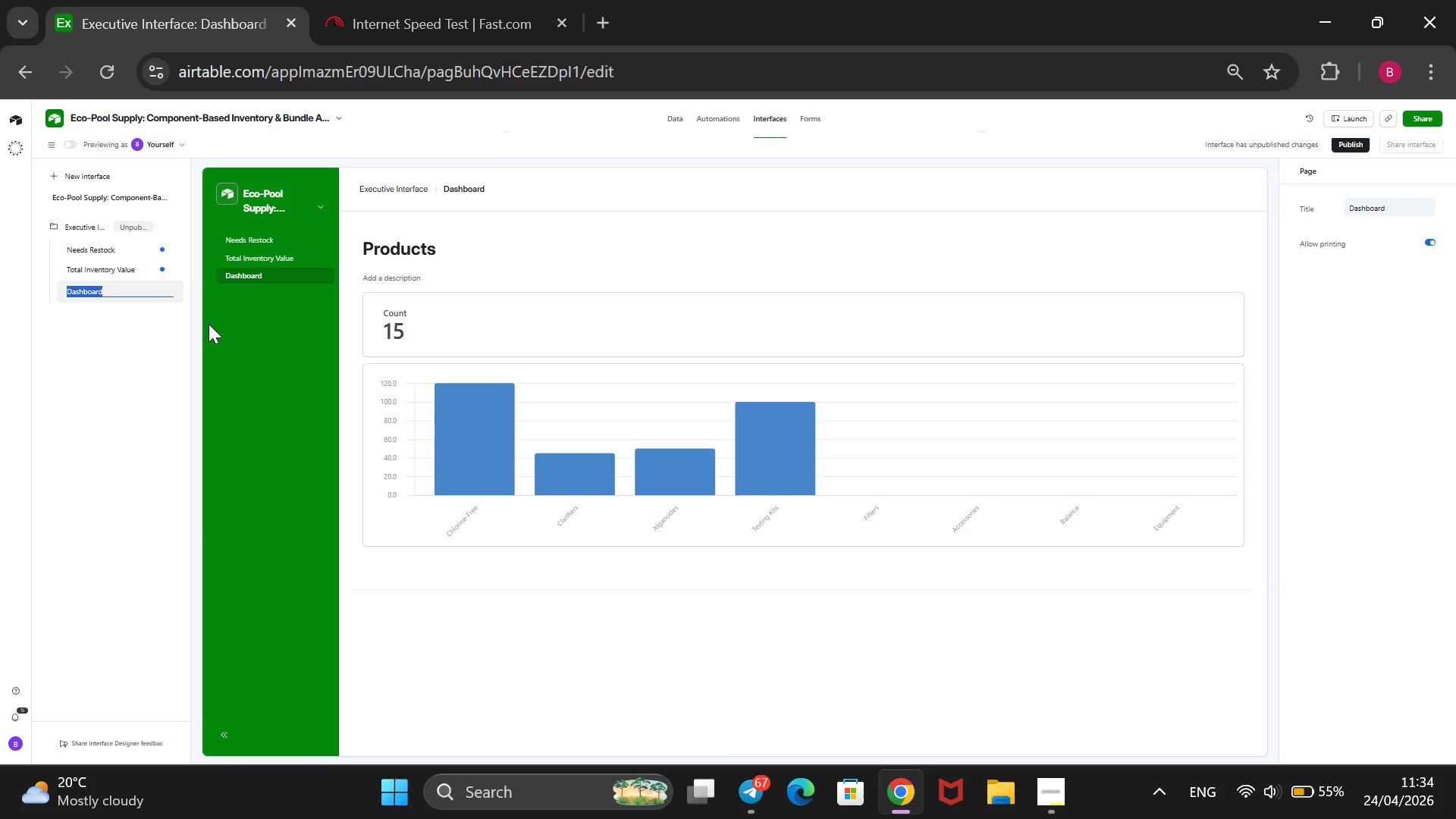 
type(S)
key(Backspace)
type(Stock By Category)
 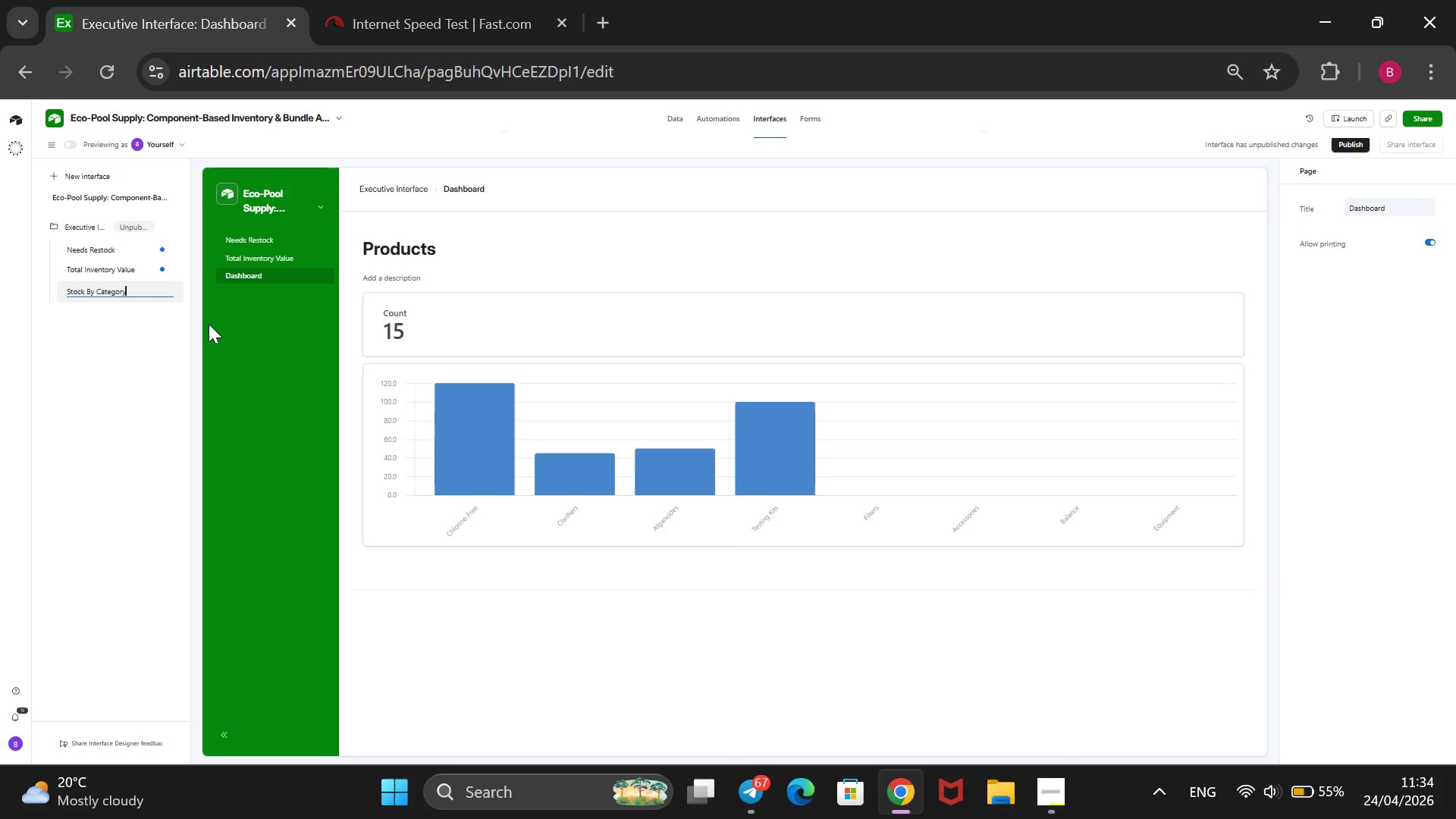 
key(Enter)
 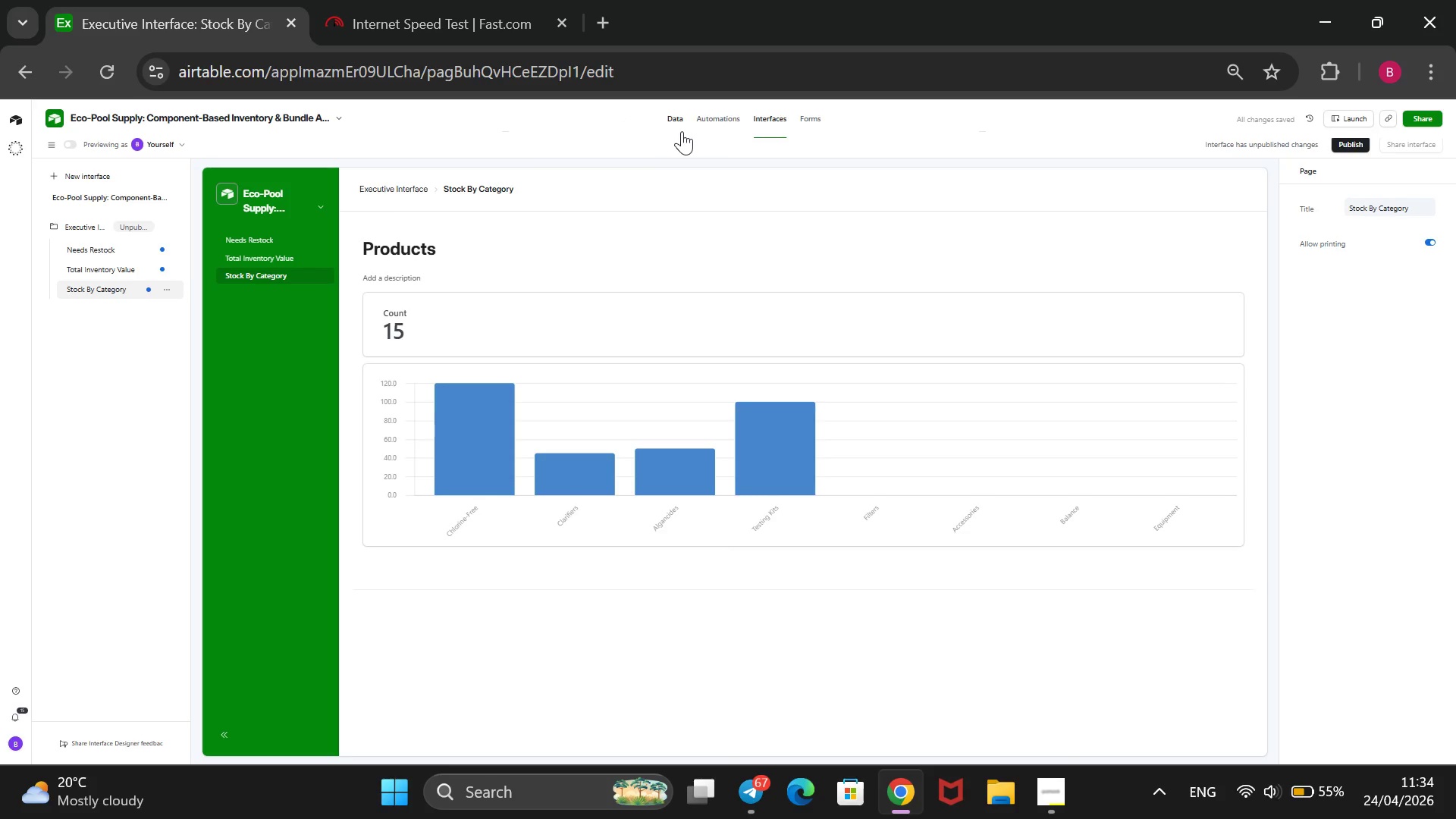 
left_click([682, 121])
 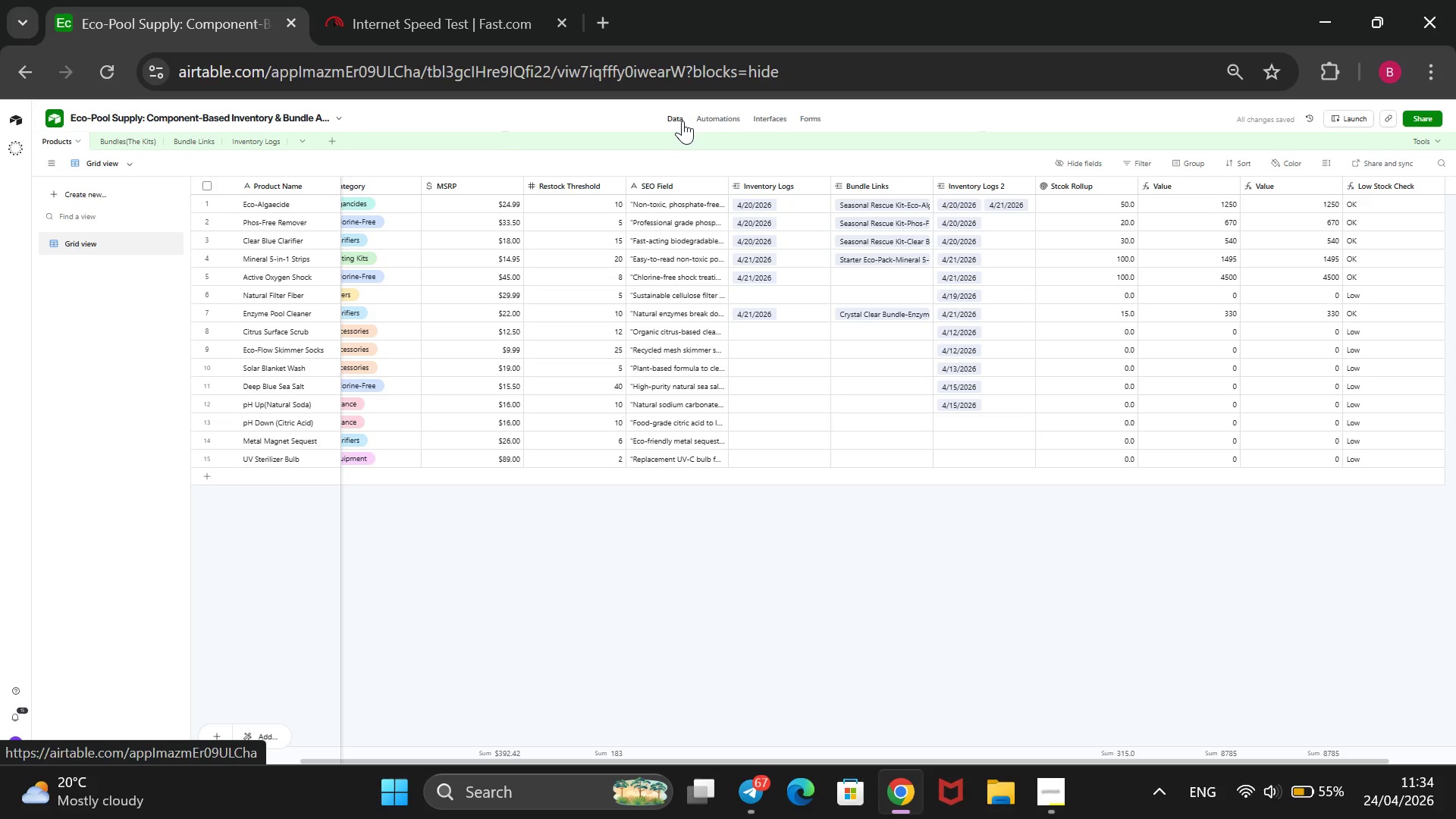 
left_click([542, 661])
 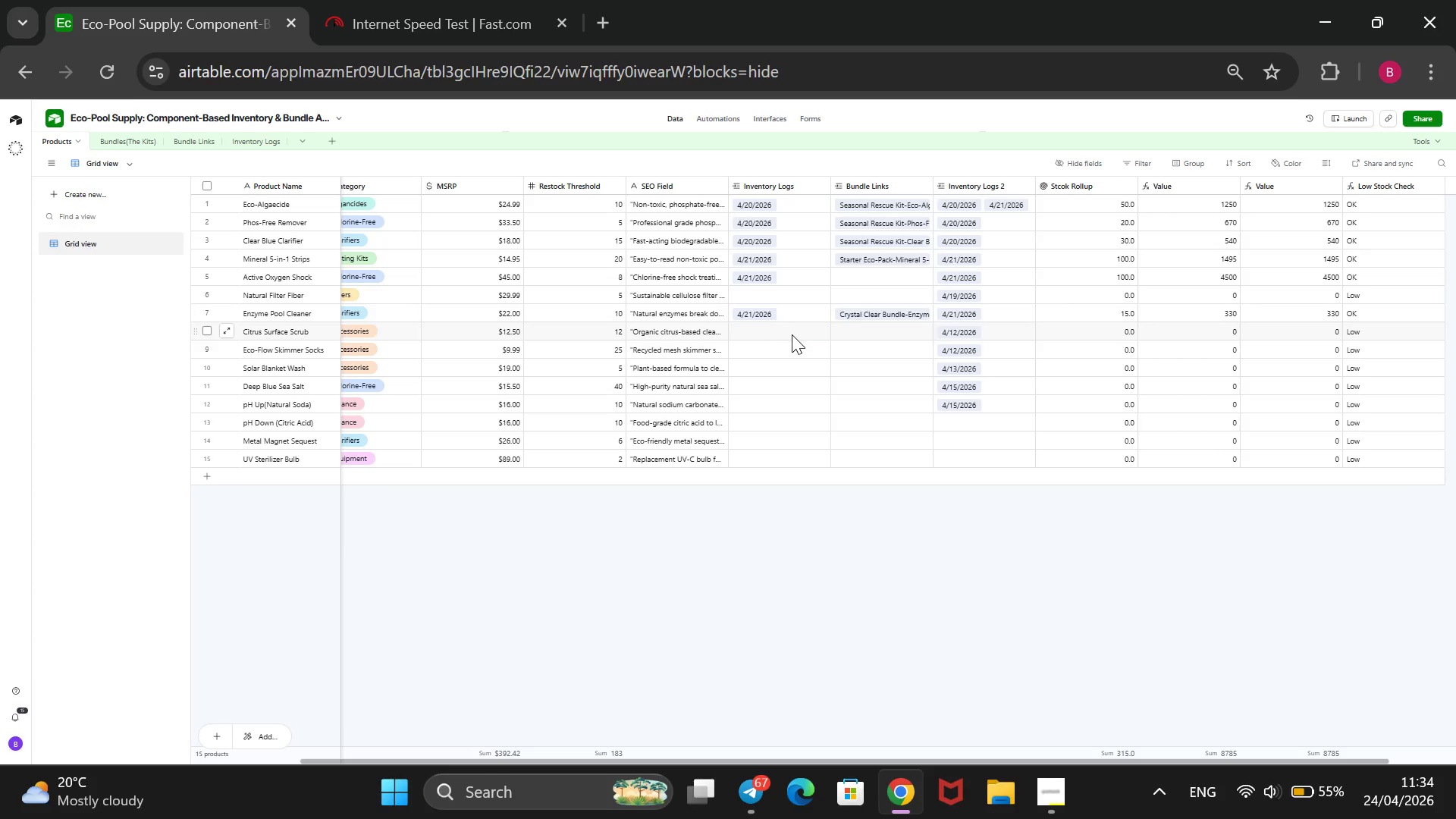 
wait(8.72)
 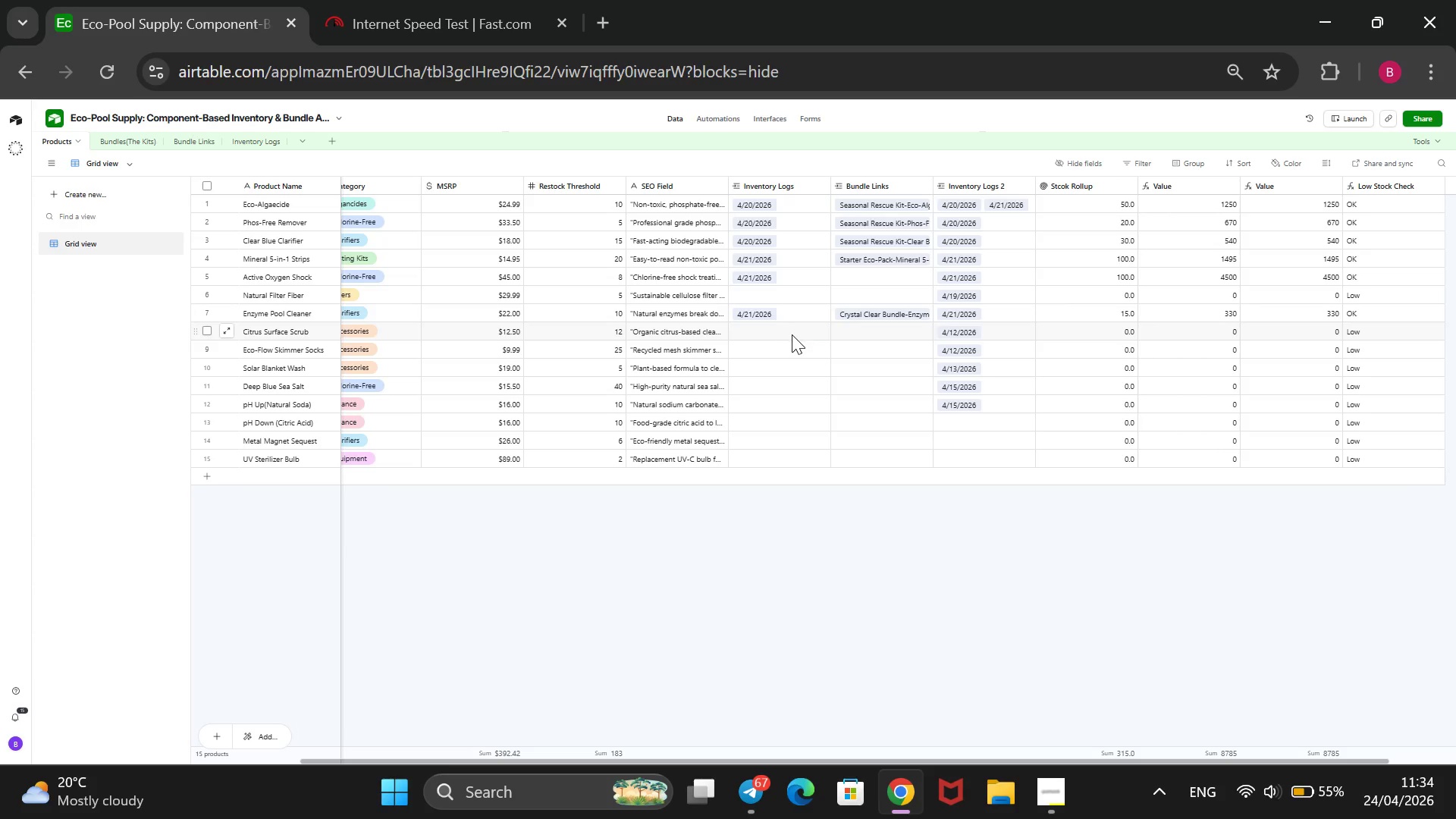 
left_click([751, 335])
 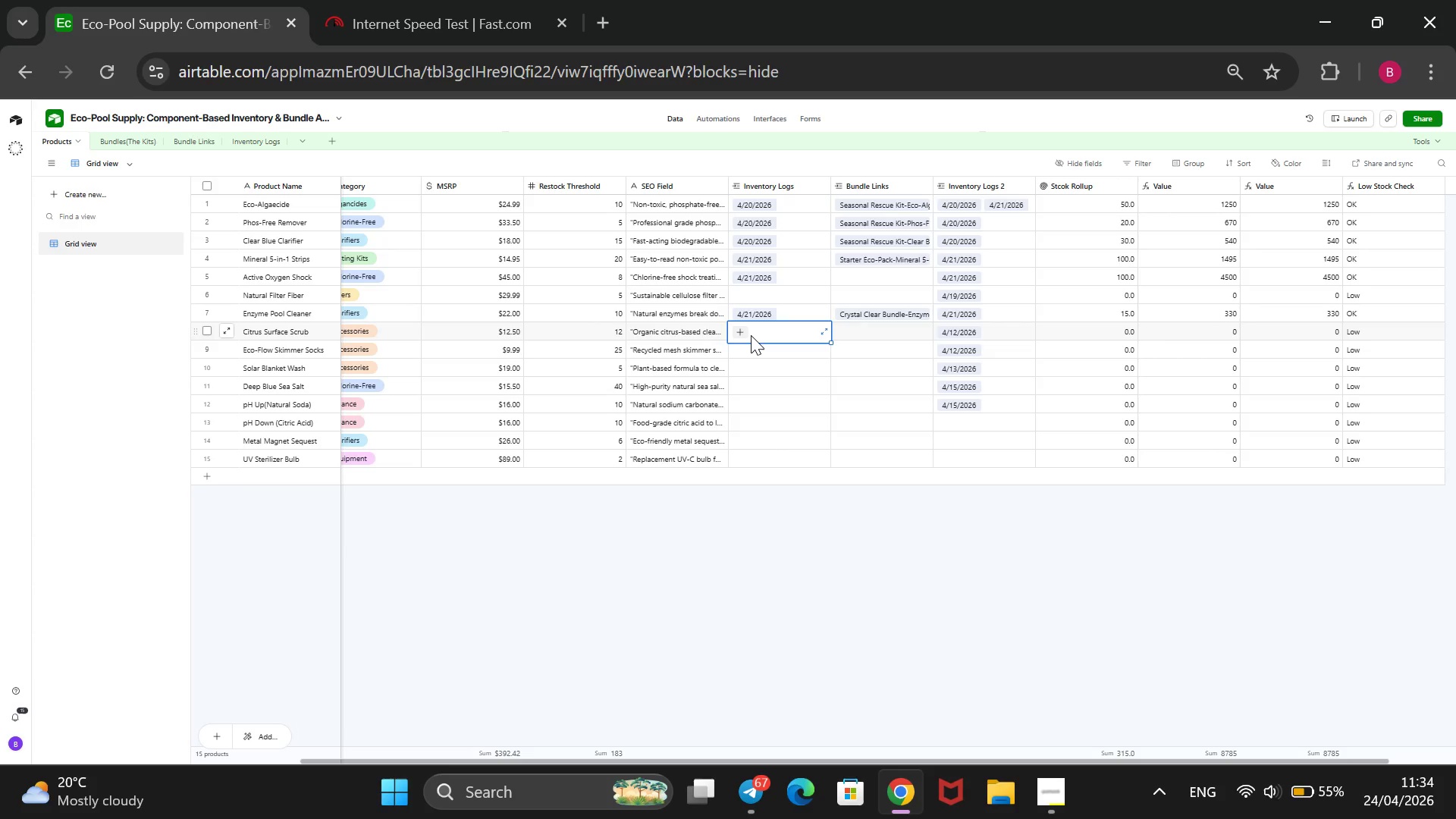 
key(Enter)
 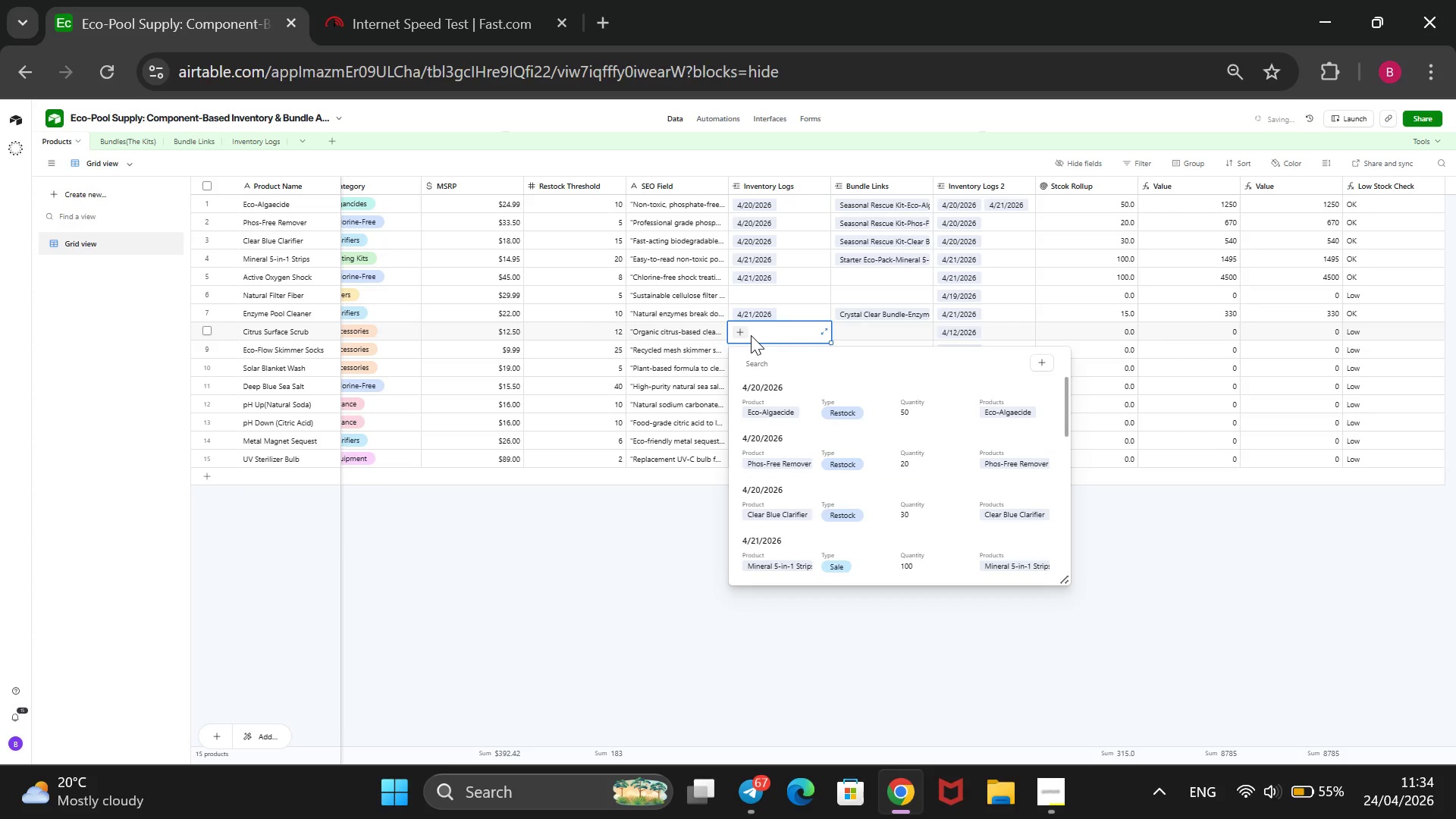 
key(ArrowDown)
 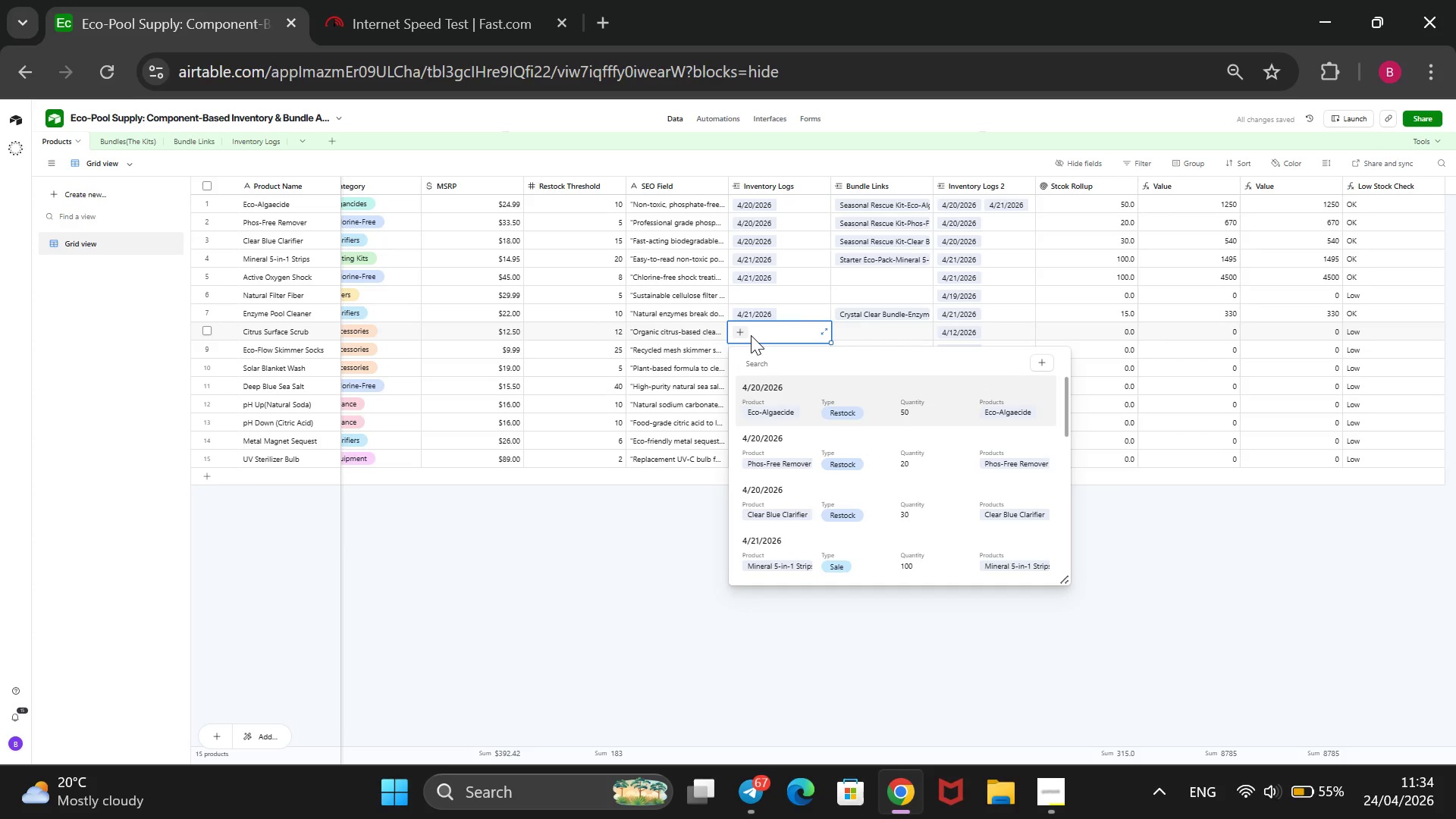 
key(ArrowDown)
 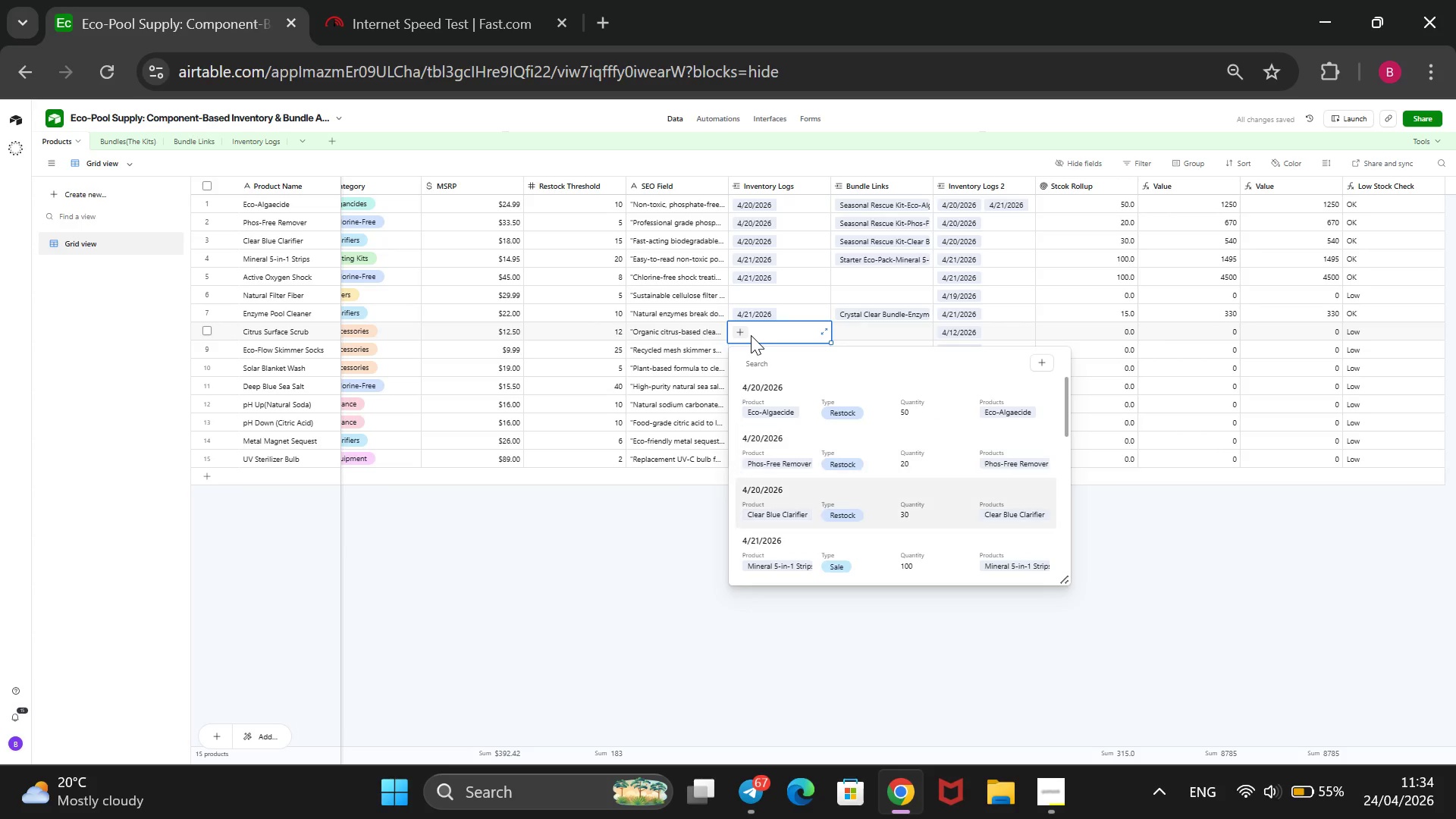 
key(ArrowDown)
 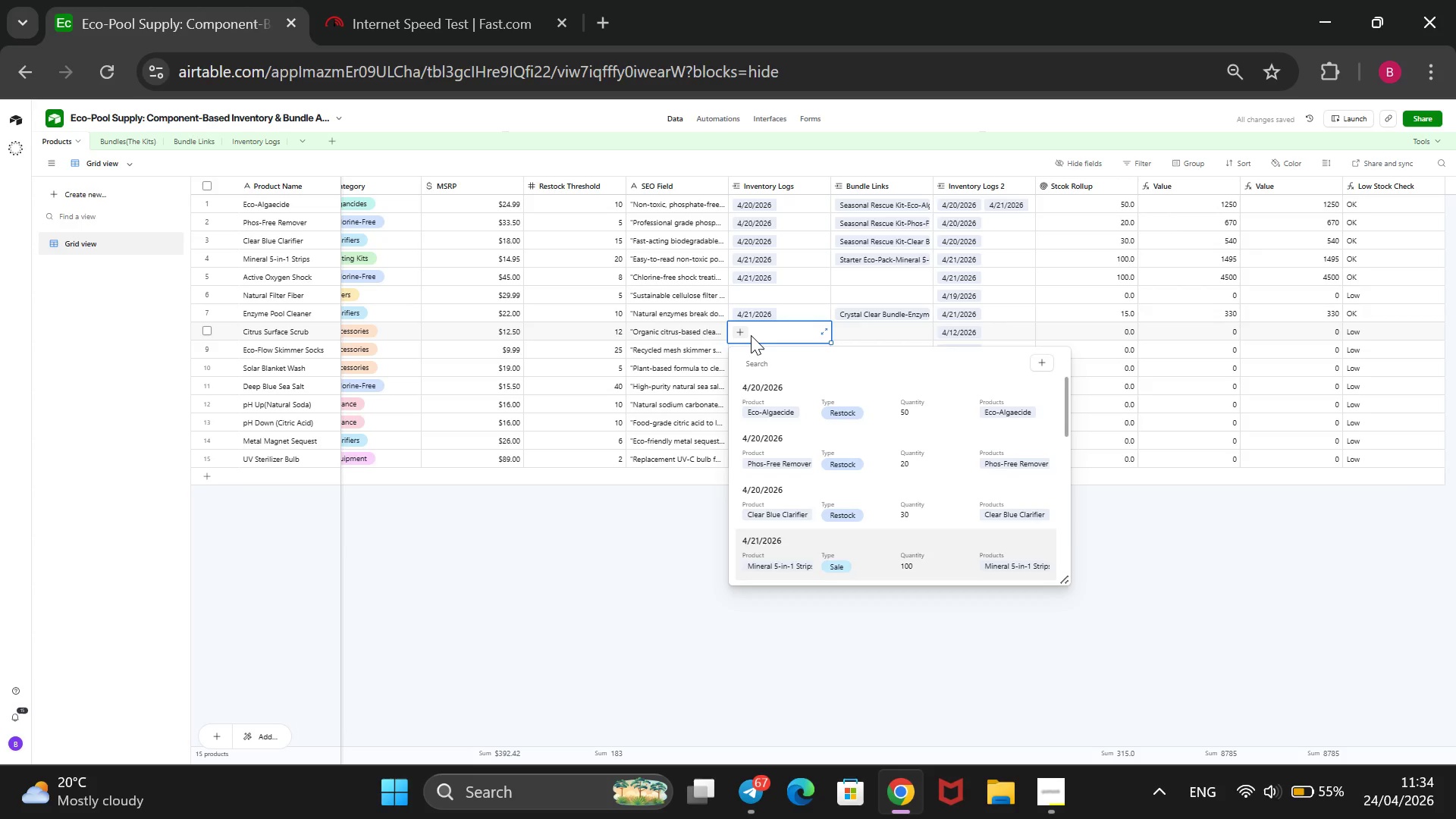 
key(ArrowDown)
 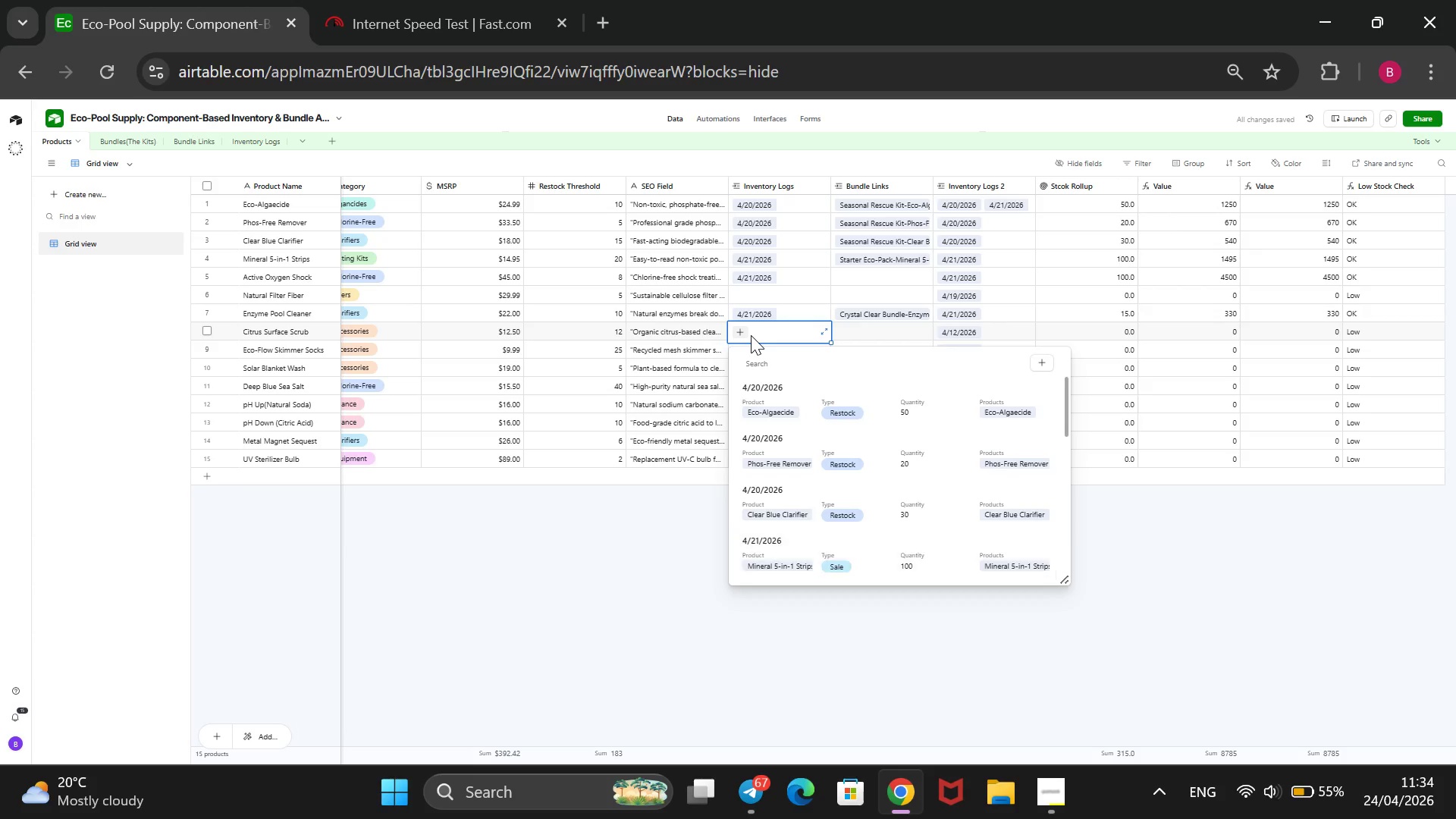 
key(ArrowDown)
 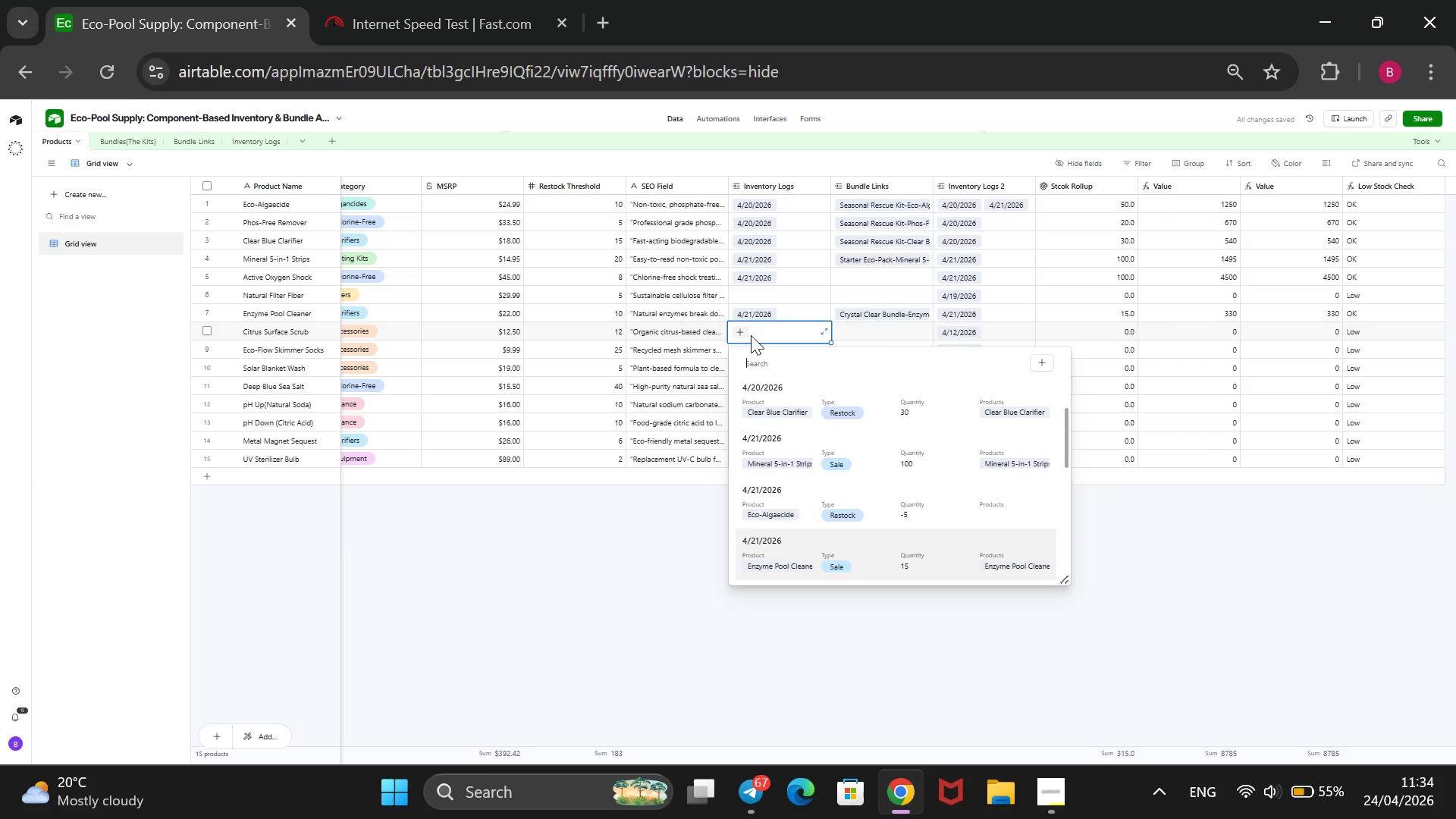 
key(ArrowDown)
 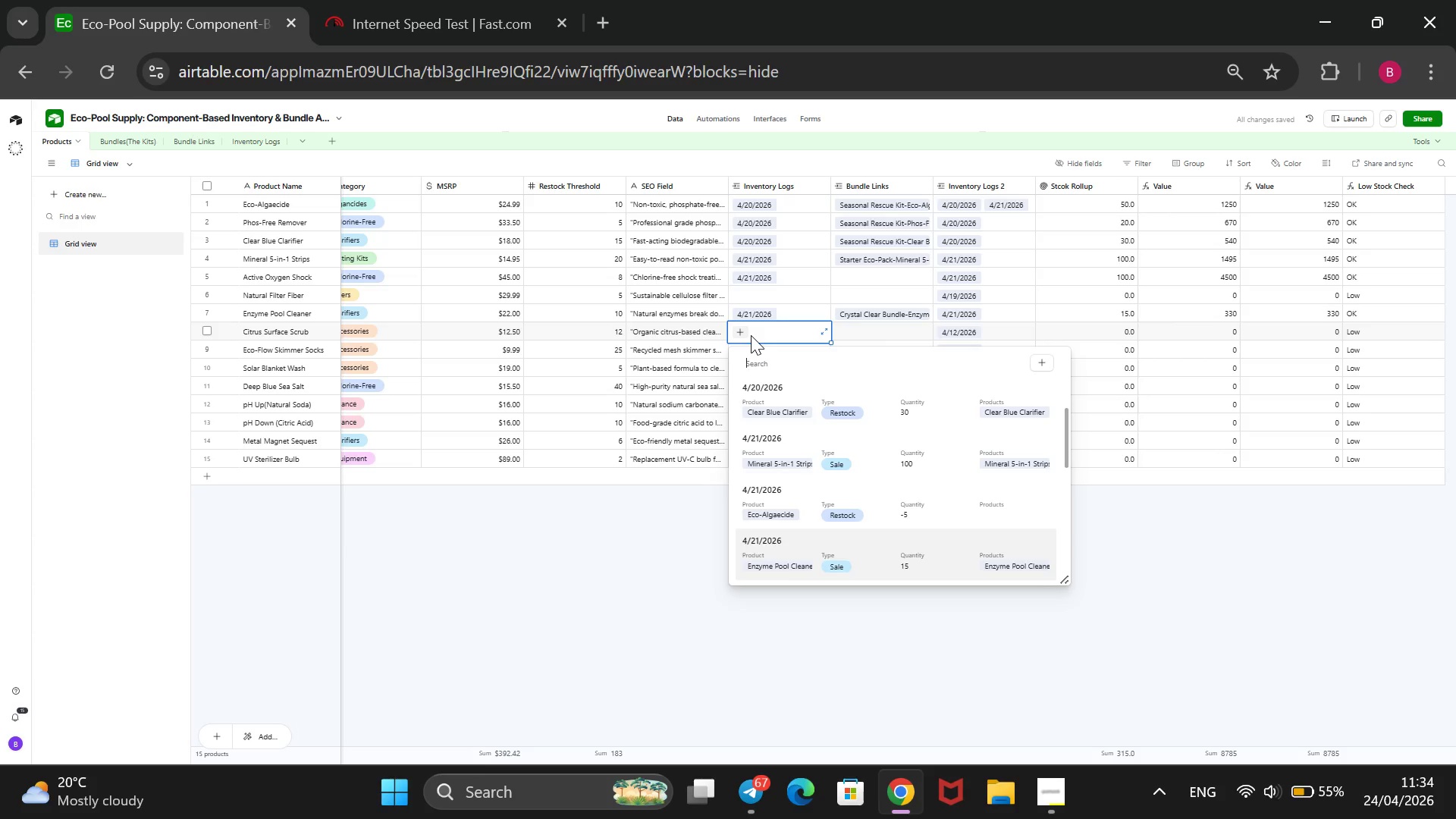 
key(ArrowDown)
 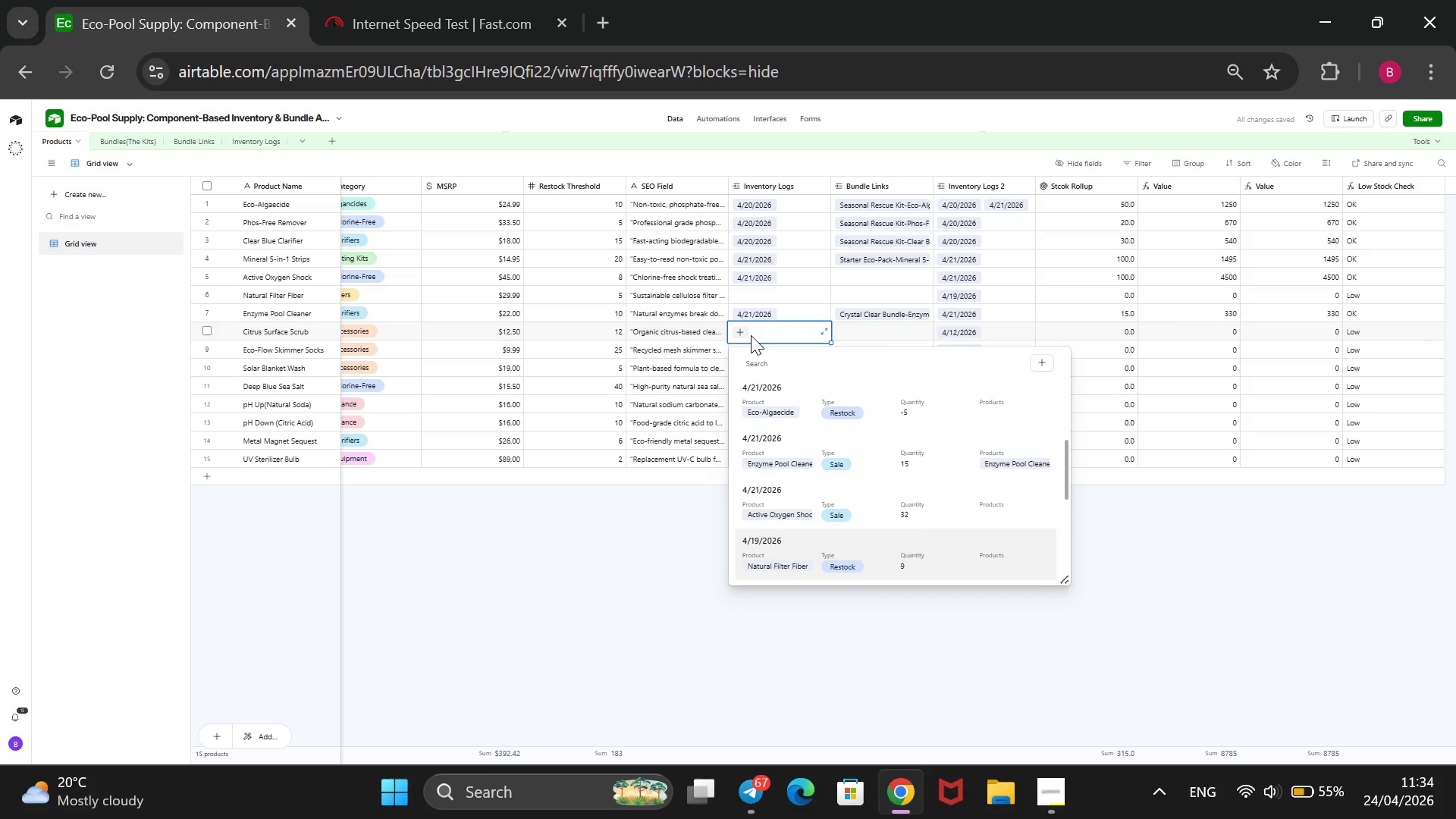 
key(ArrowDown)
 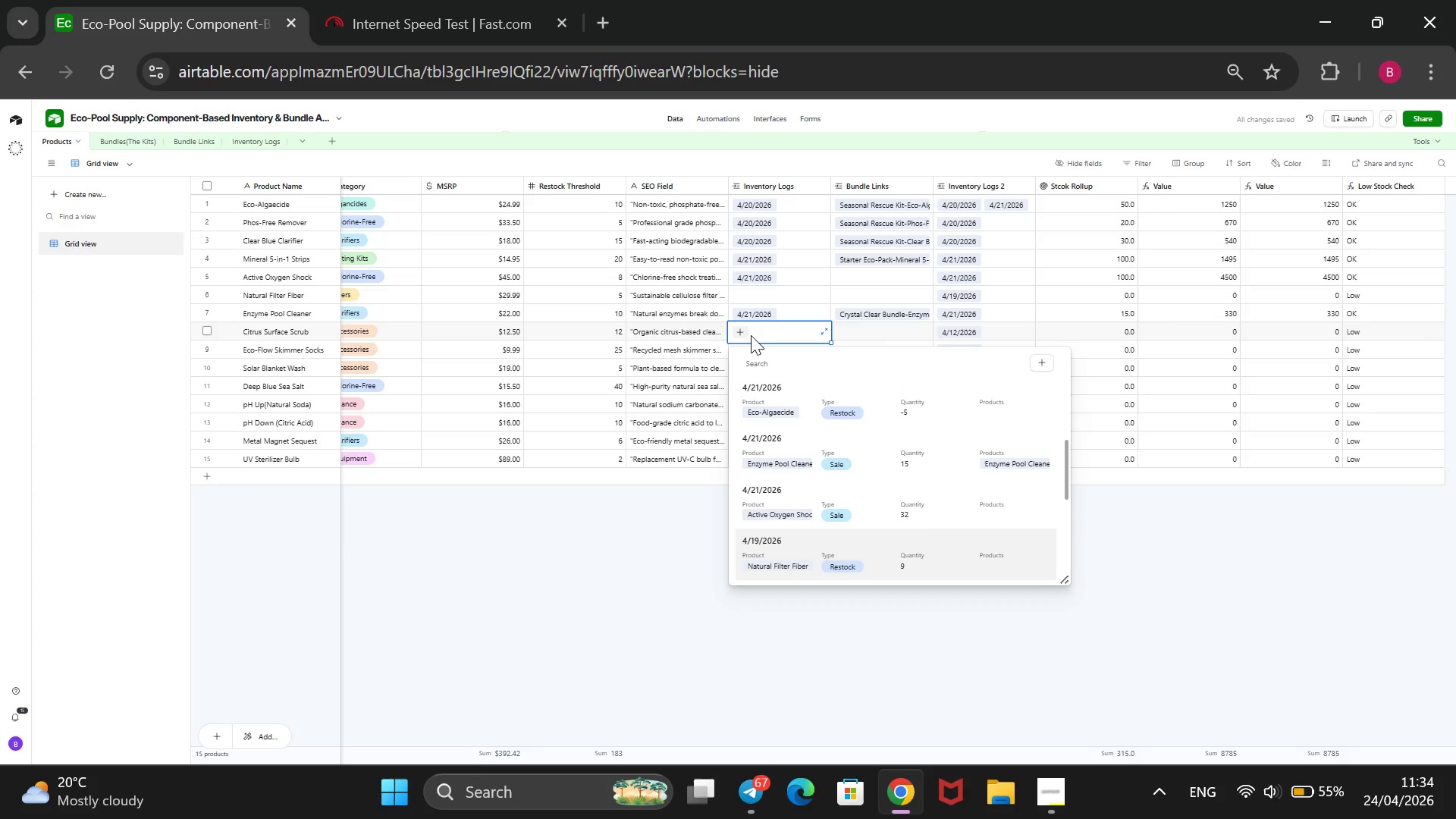 
key(ArrowDown)
 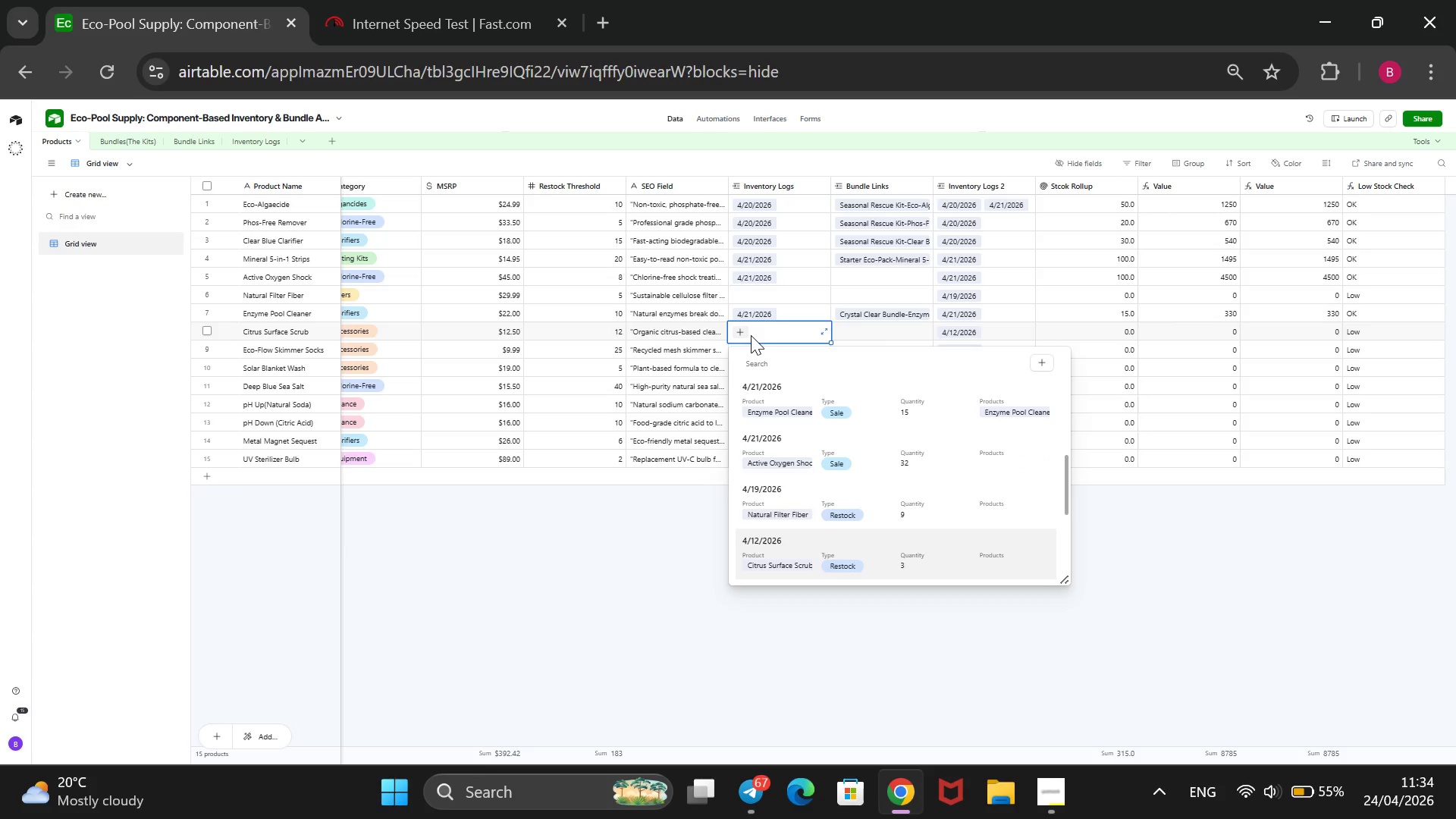 
key(Enter)
 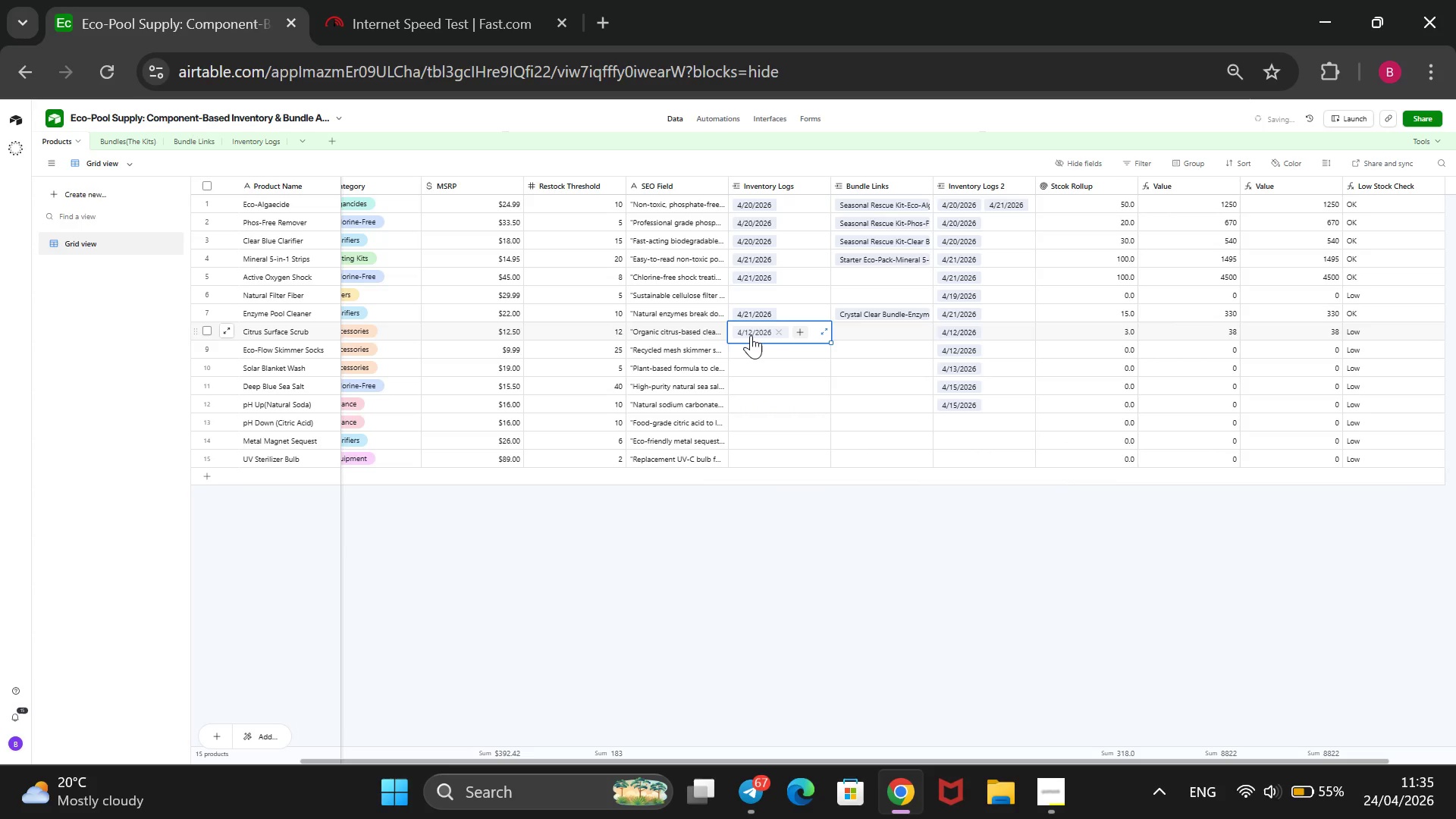 
key(ArrowDown)
 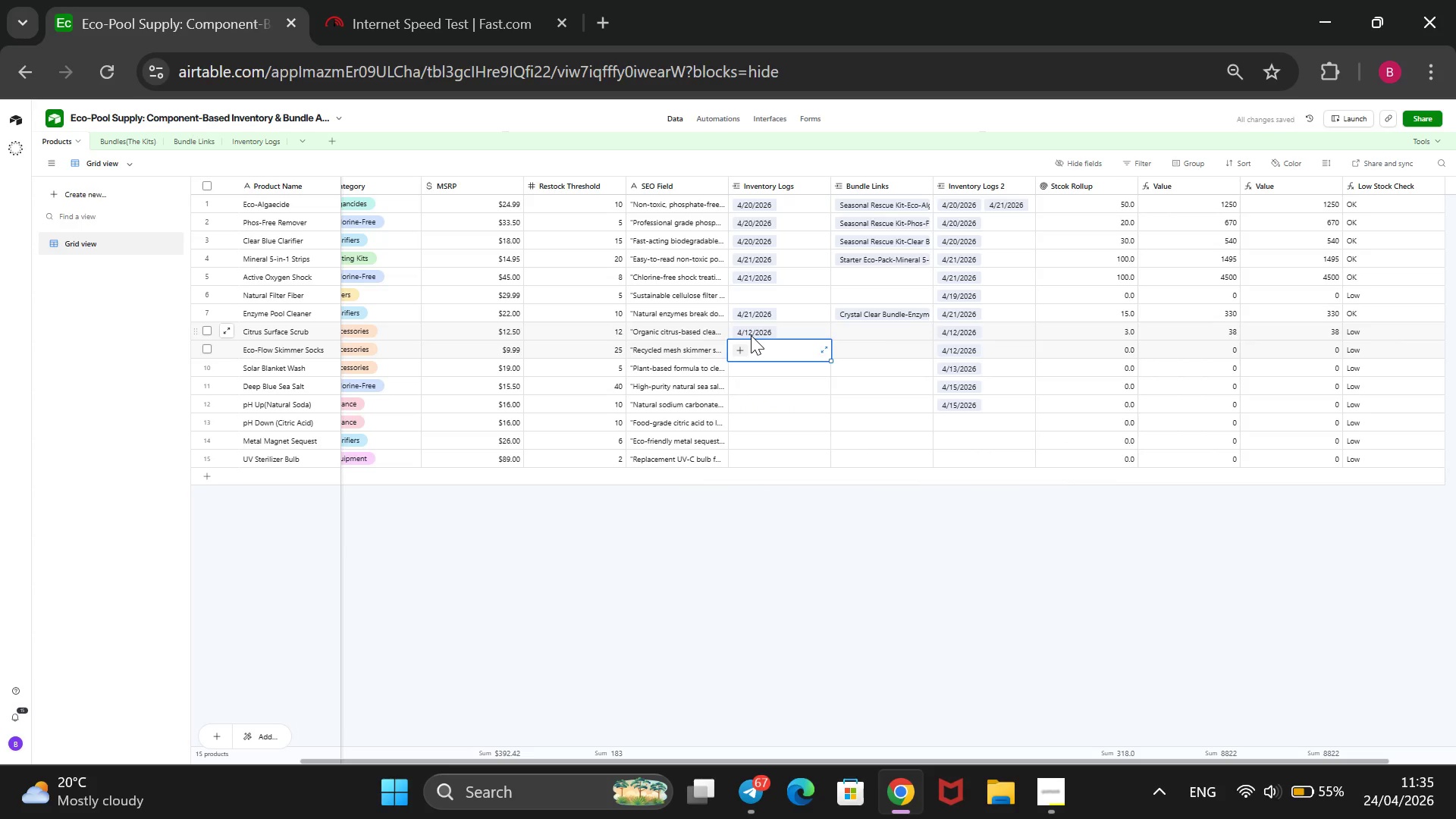 
key(Enter)
 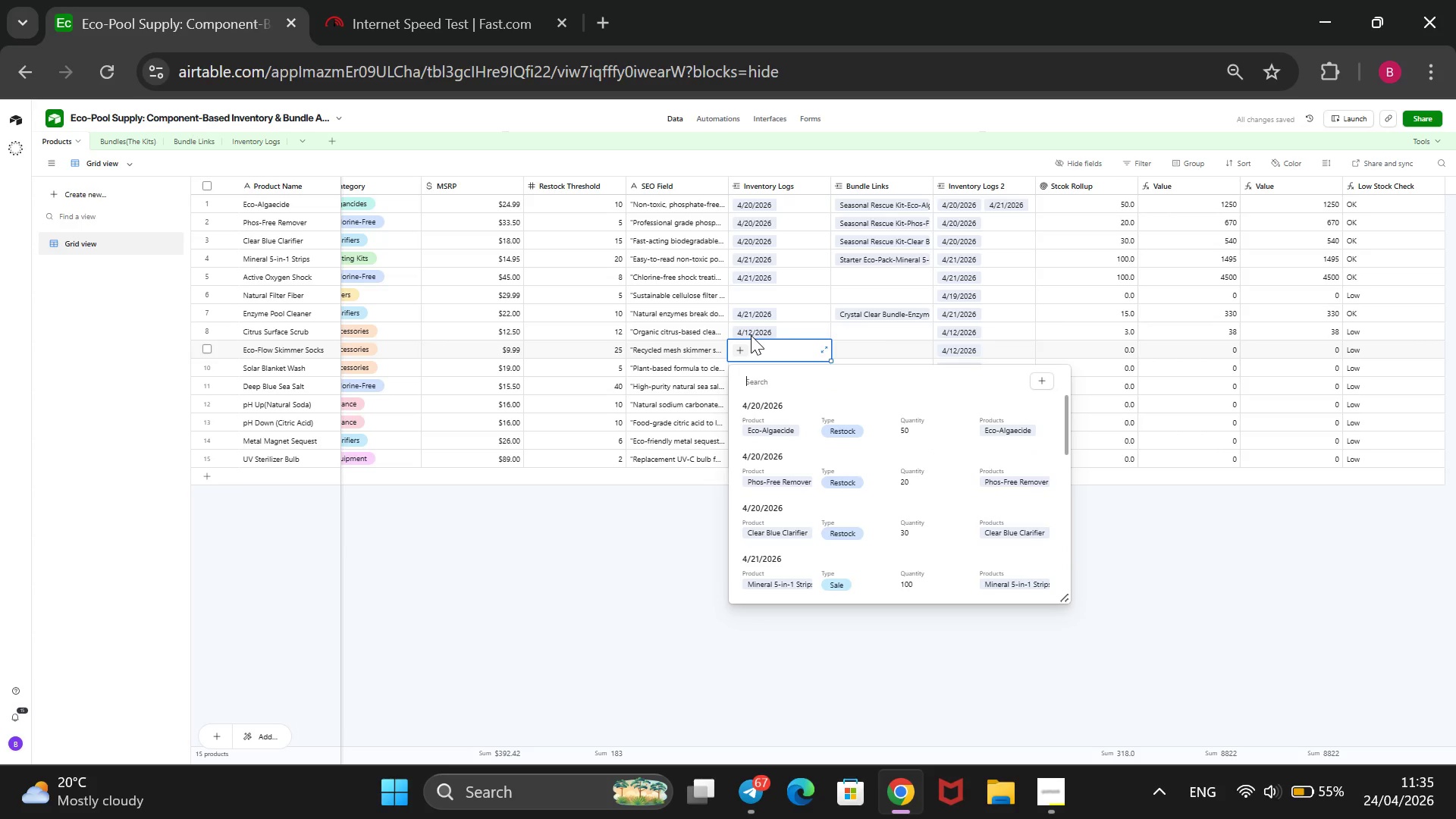 
key(ArrowDown)
 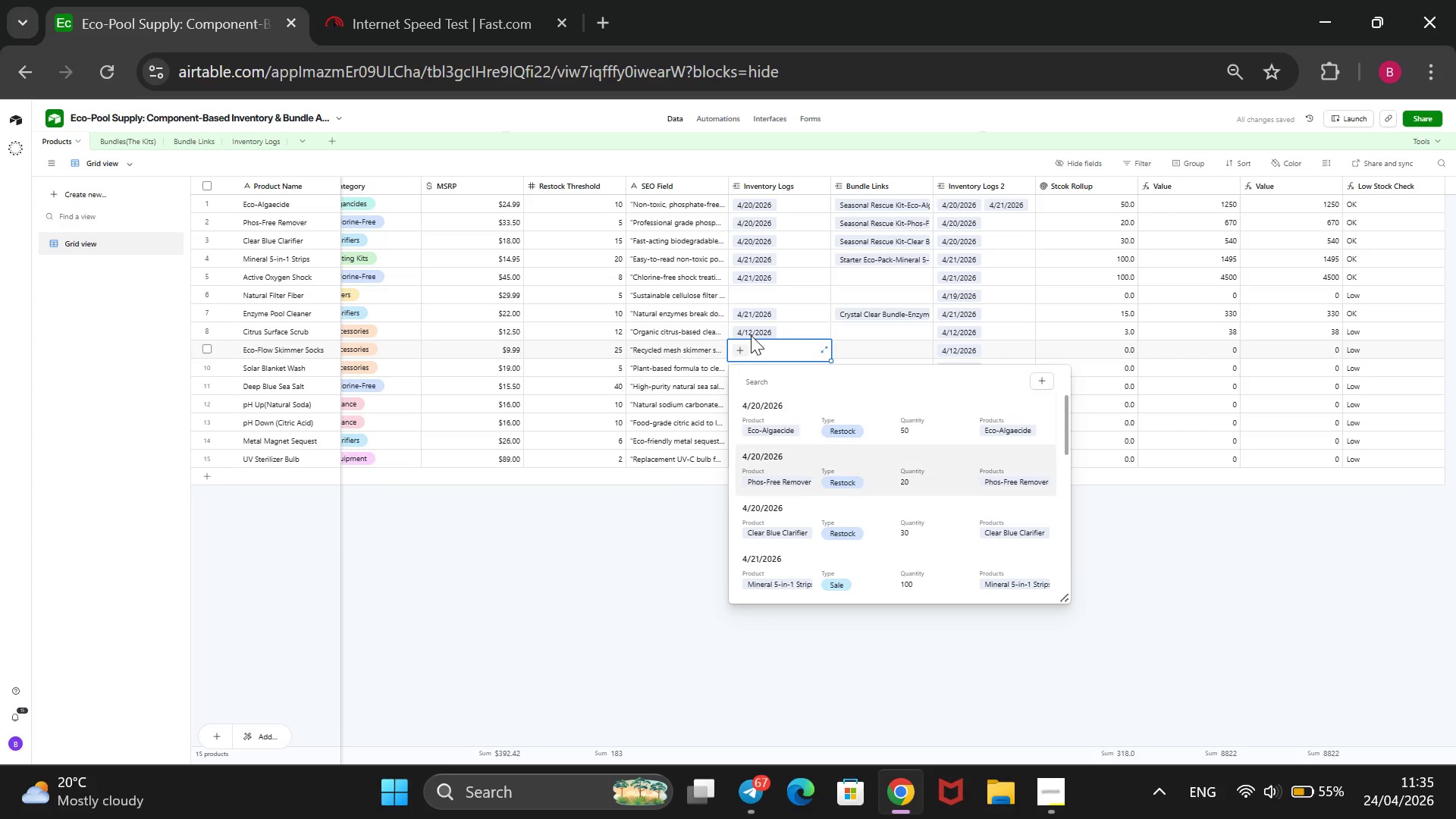 
key(ArrowDown)
 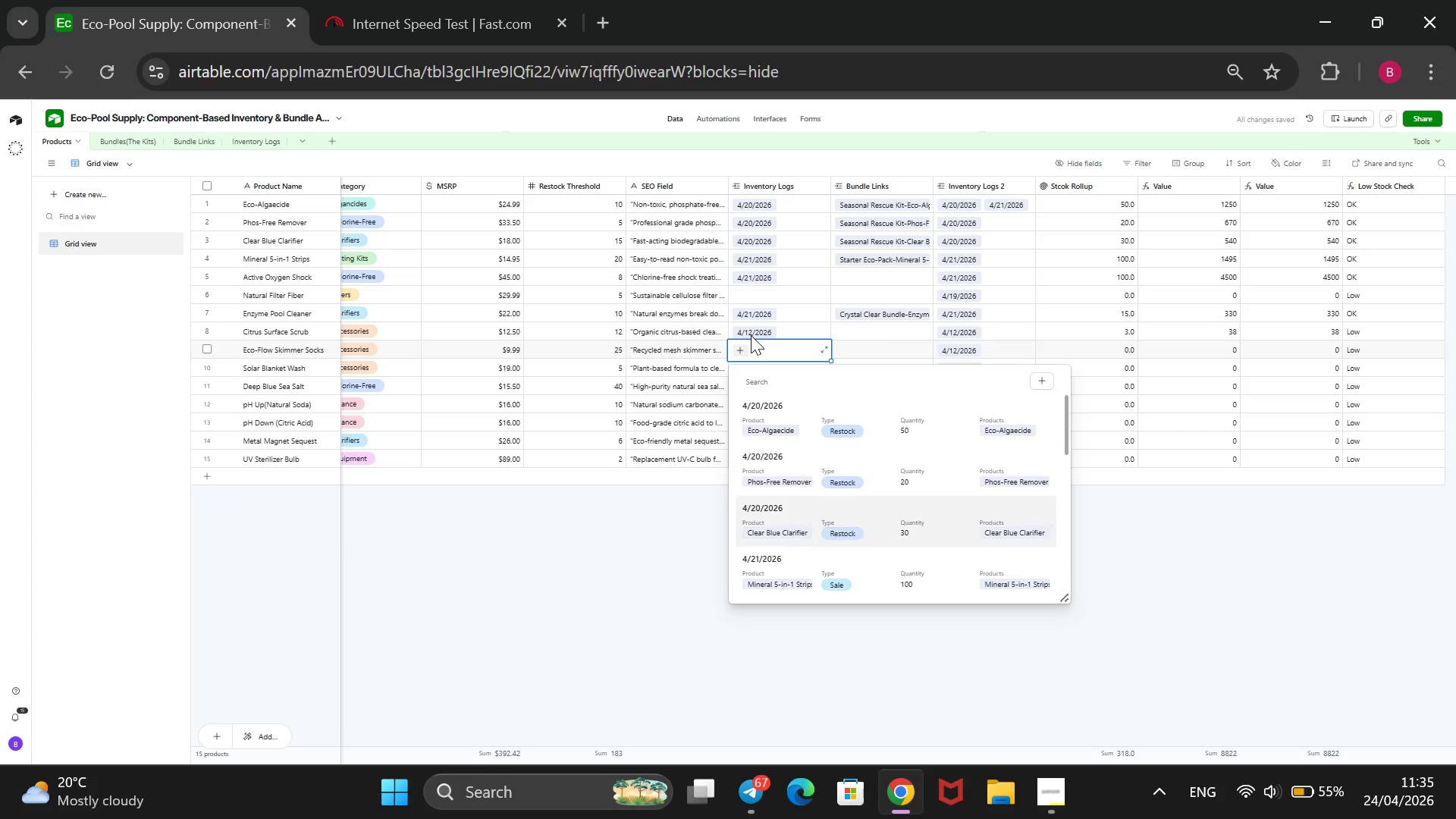 
key(ArrowDown)
 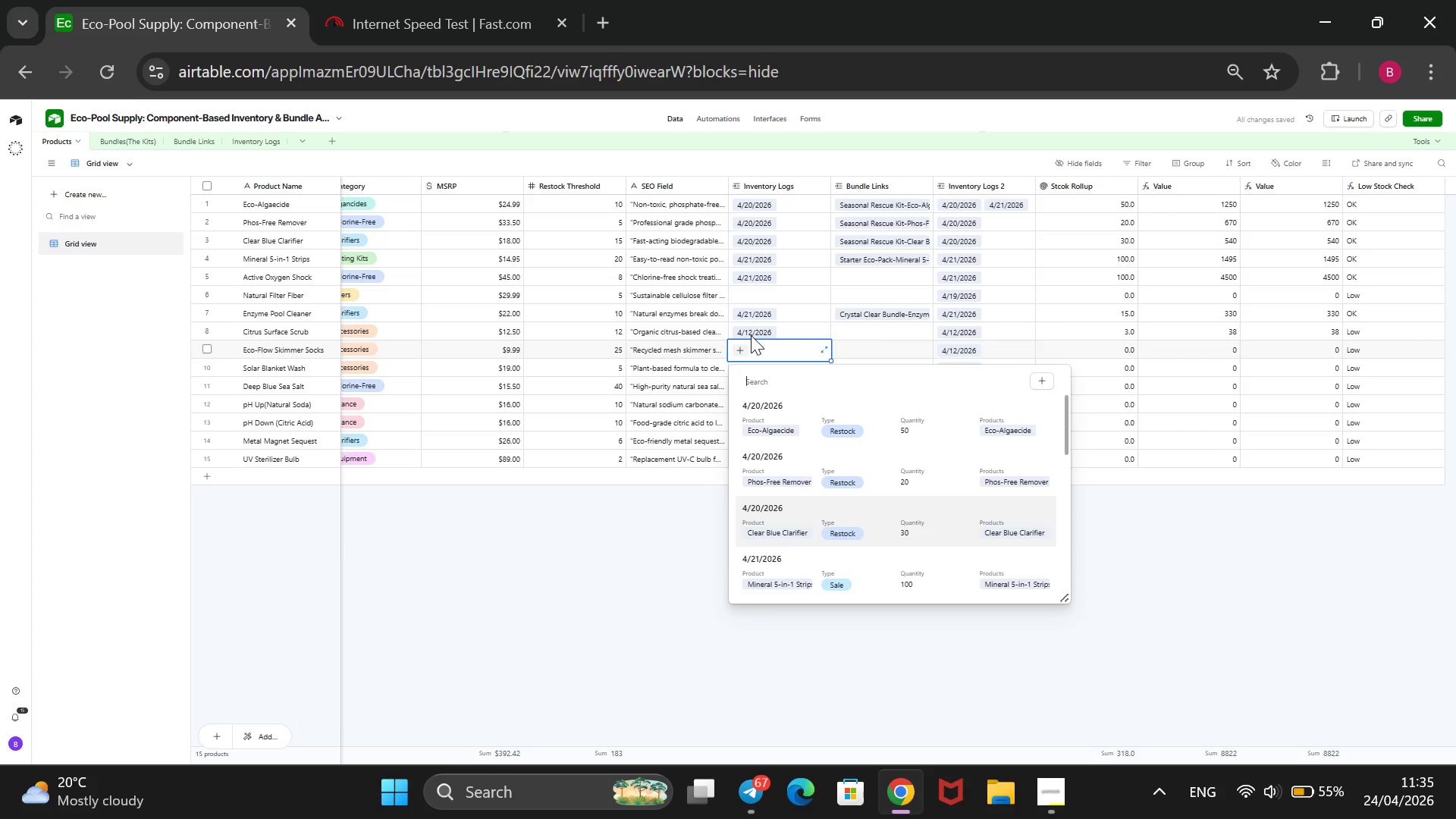 
key(ArrowDown)
 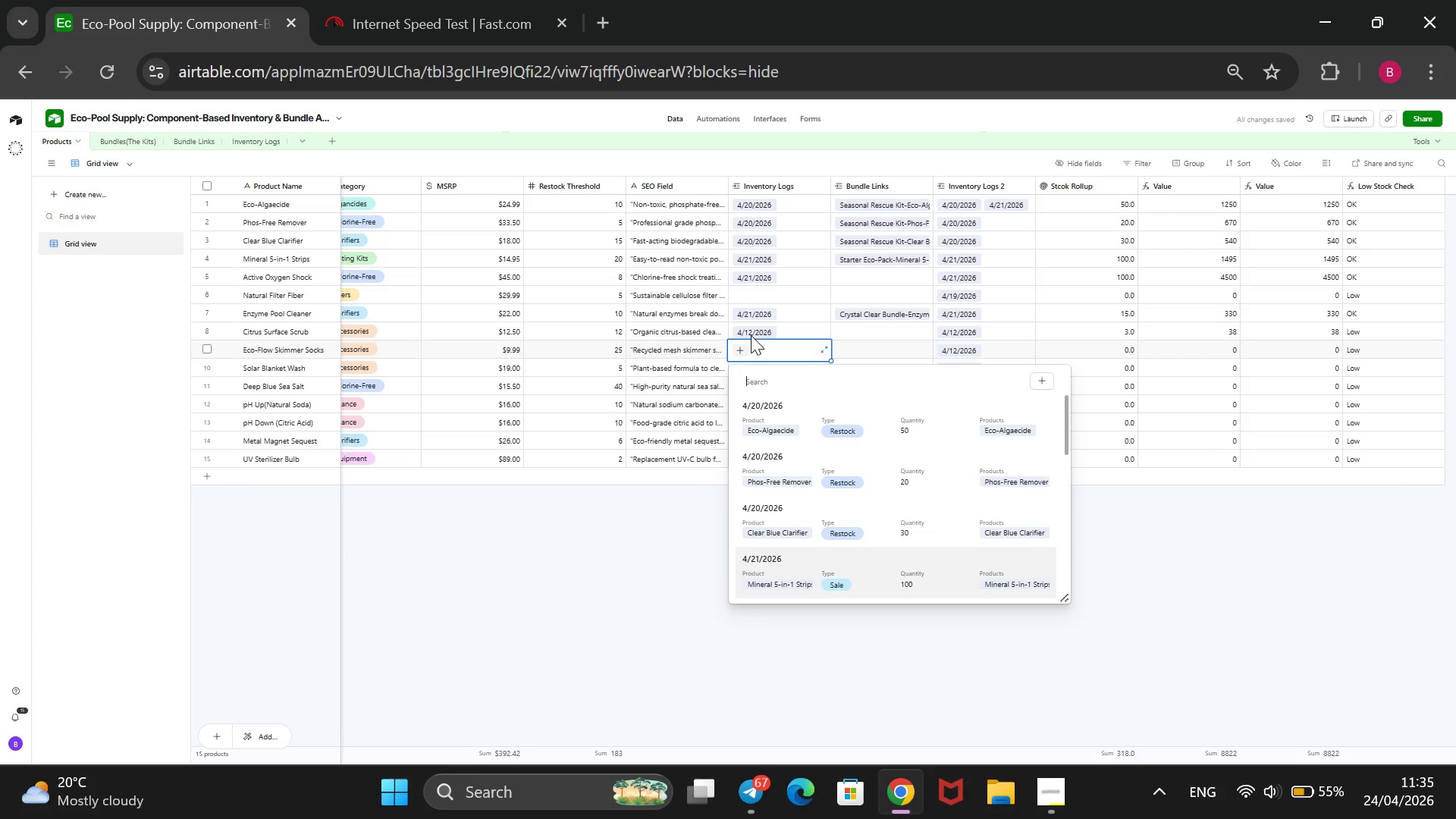 
key(ArrowDown)
 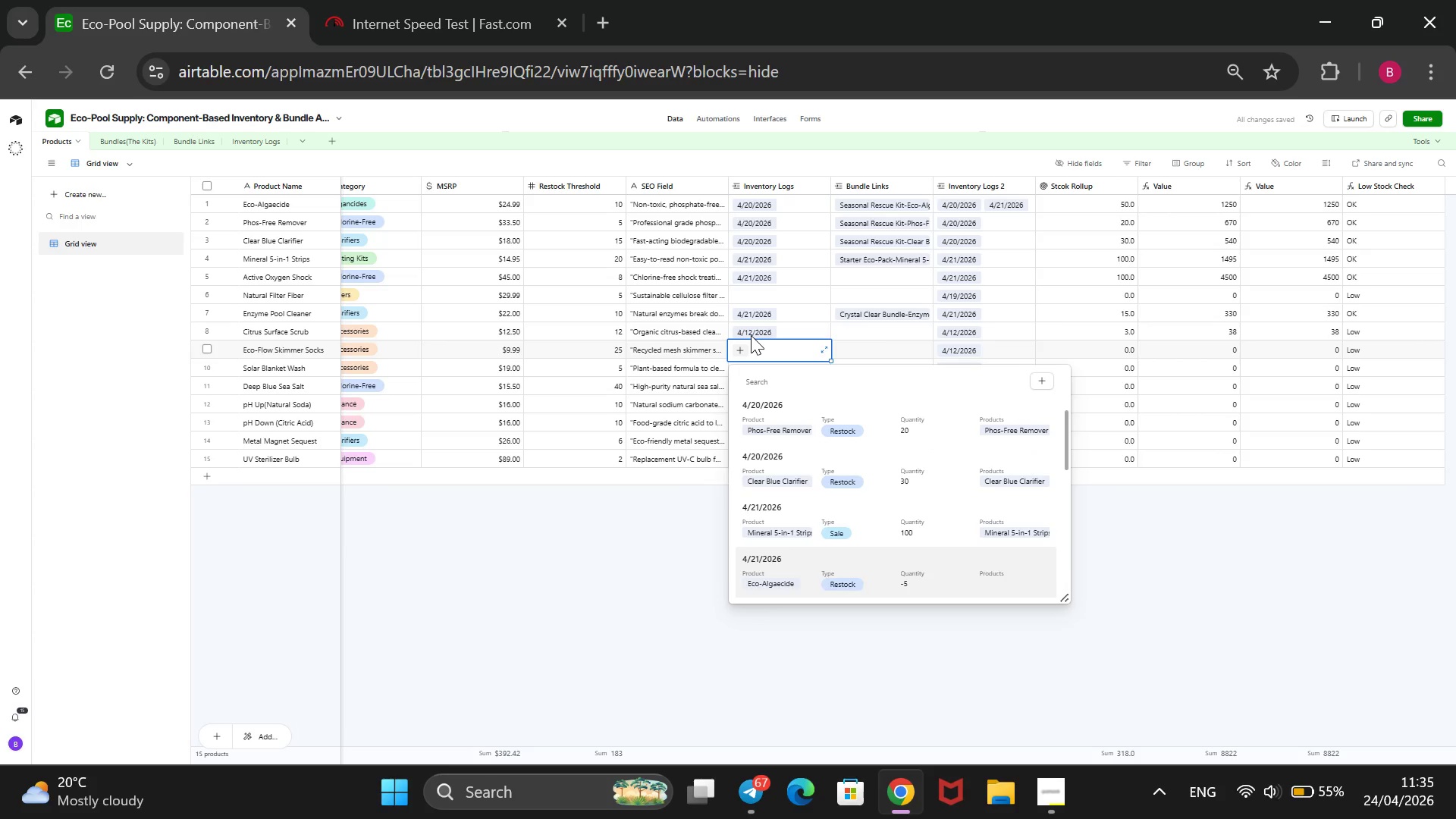 
key(ArrowDown)
 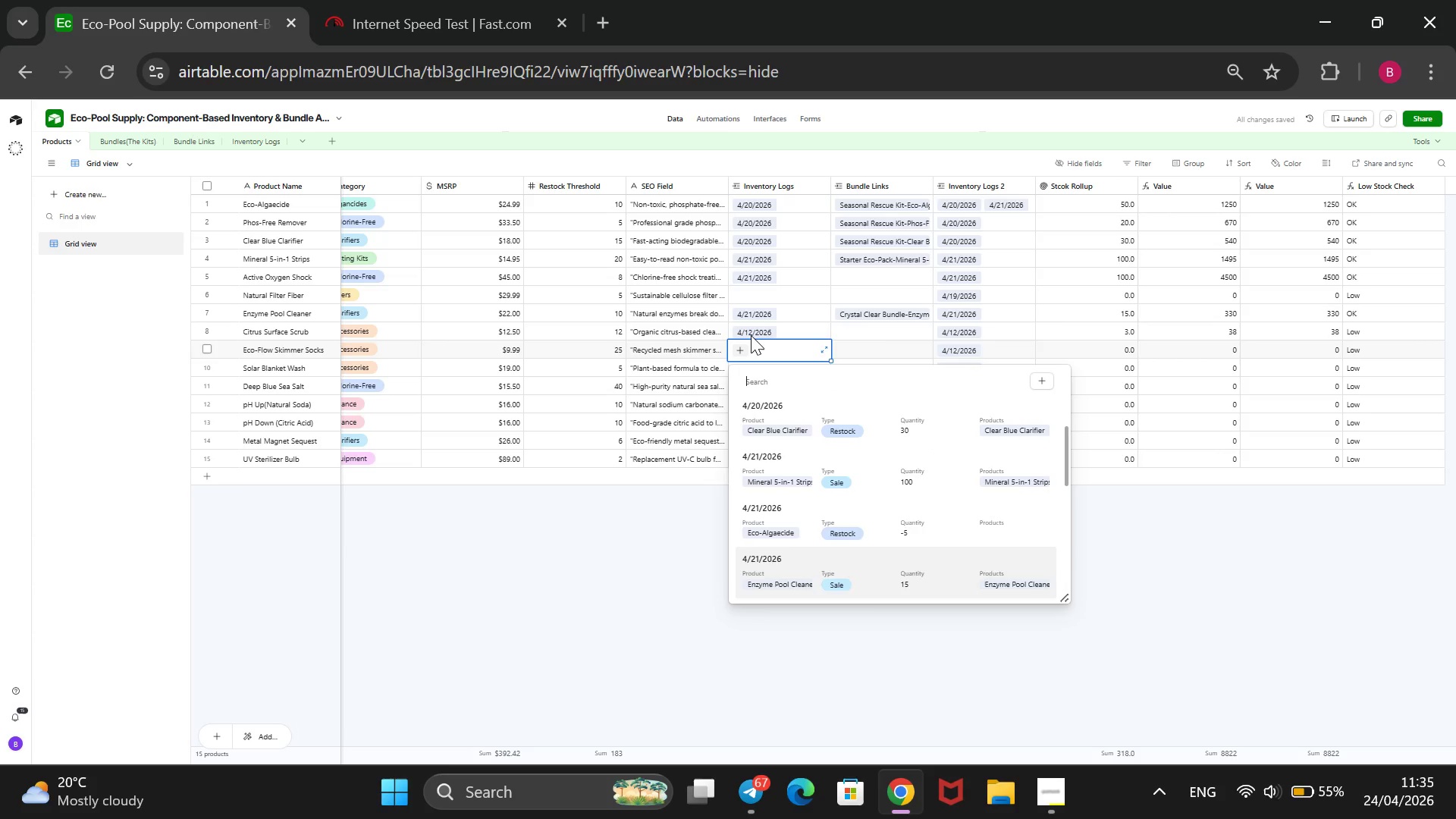 
key(ArrowDown)
 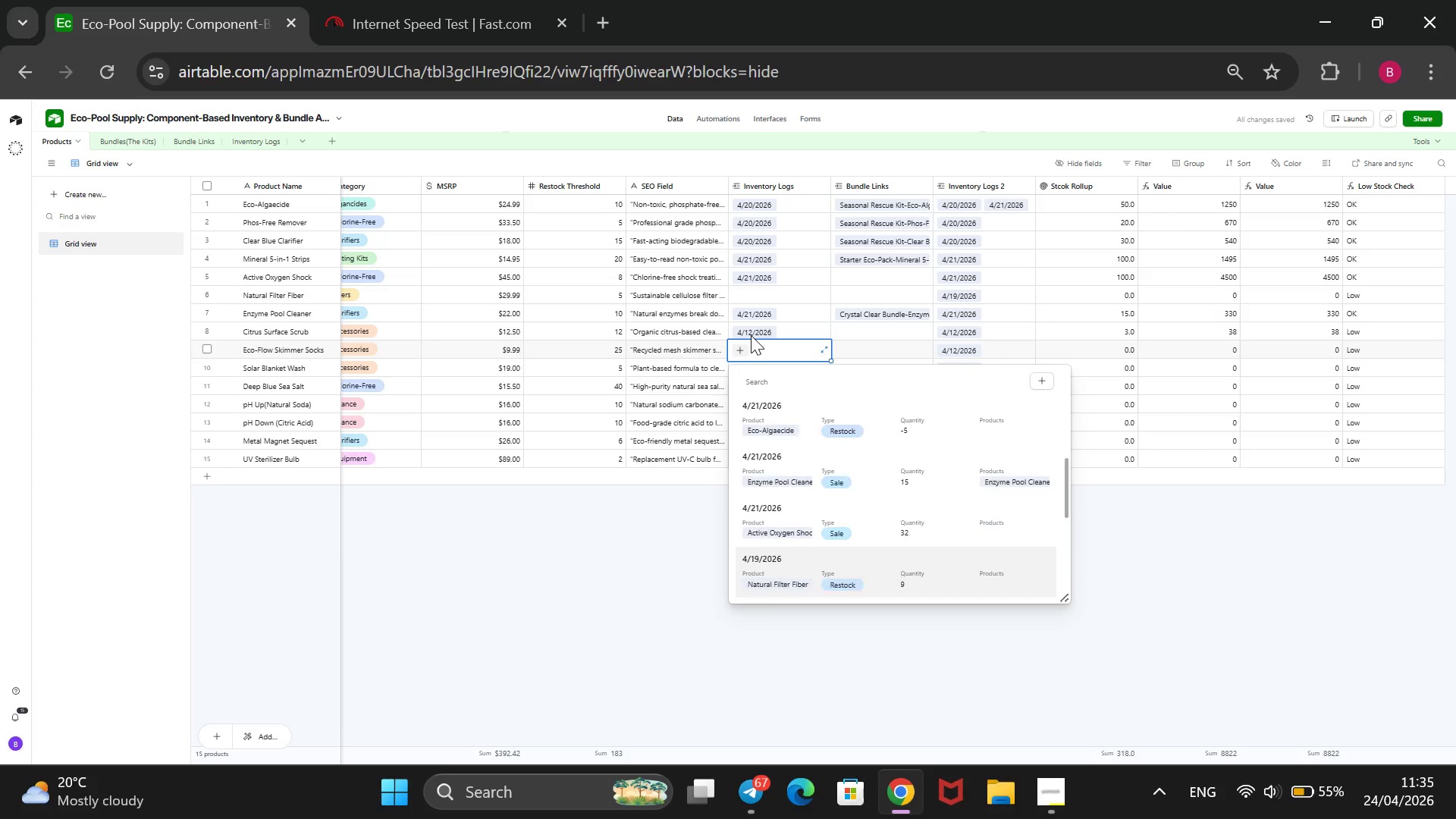 
key(ArrowDown)
 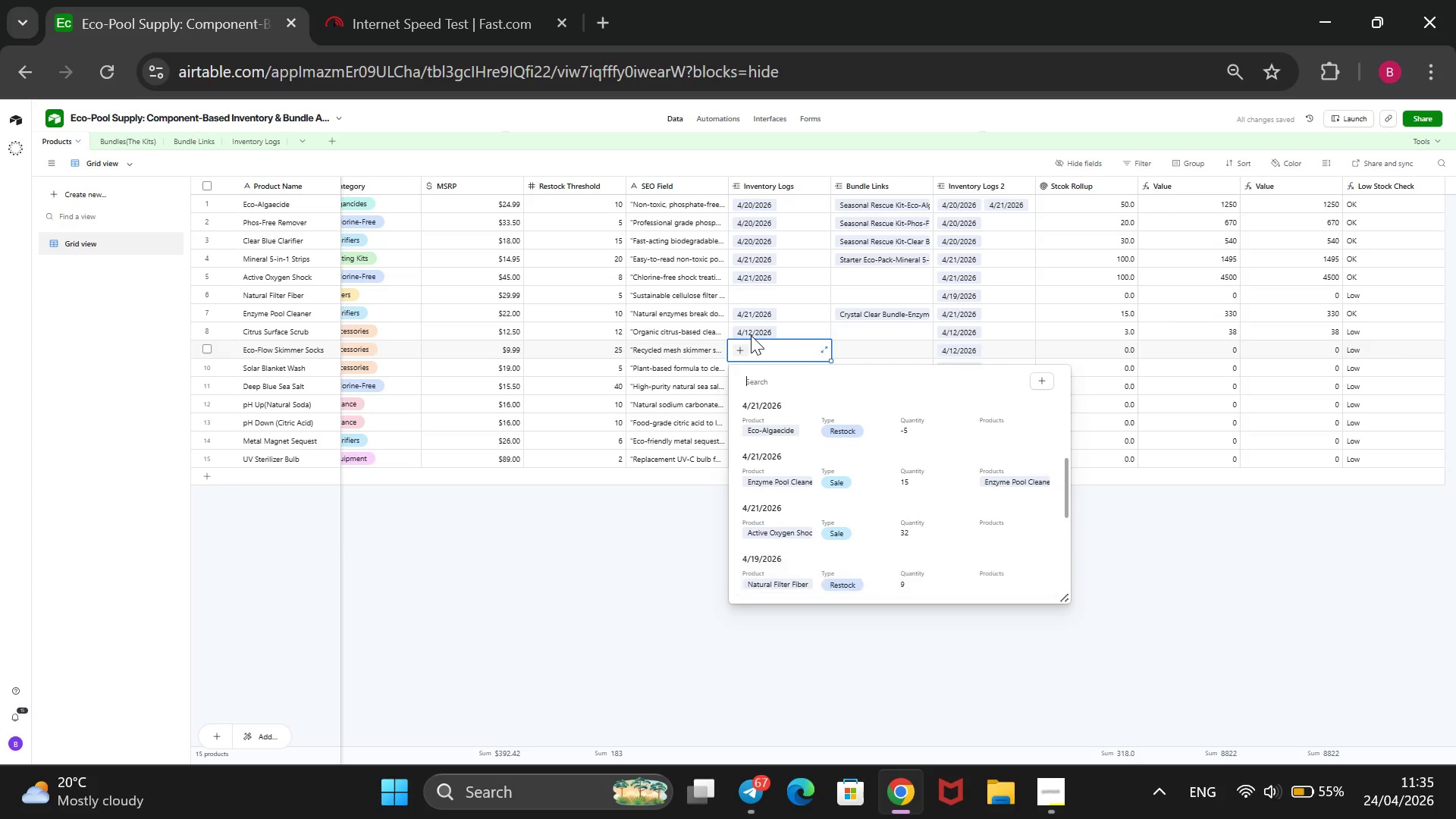 
key(ArrowDown)
 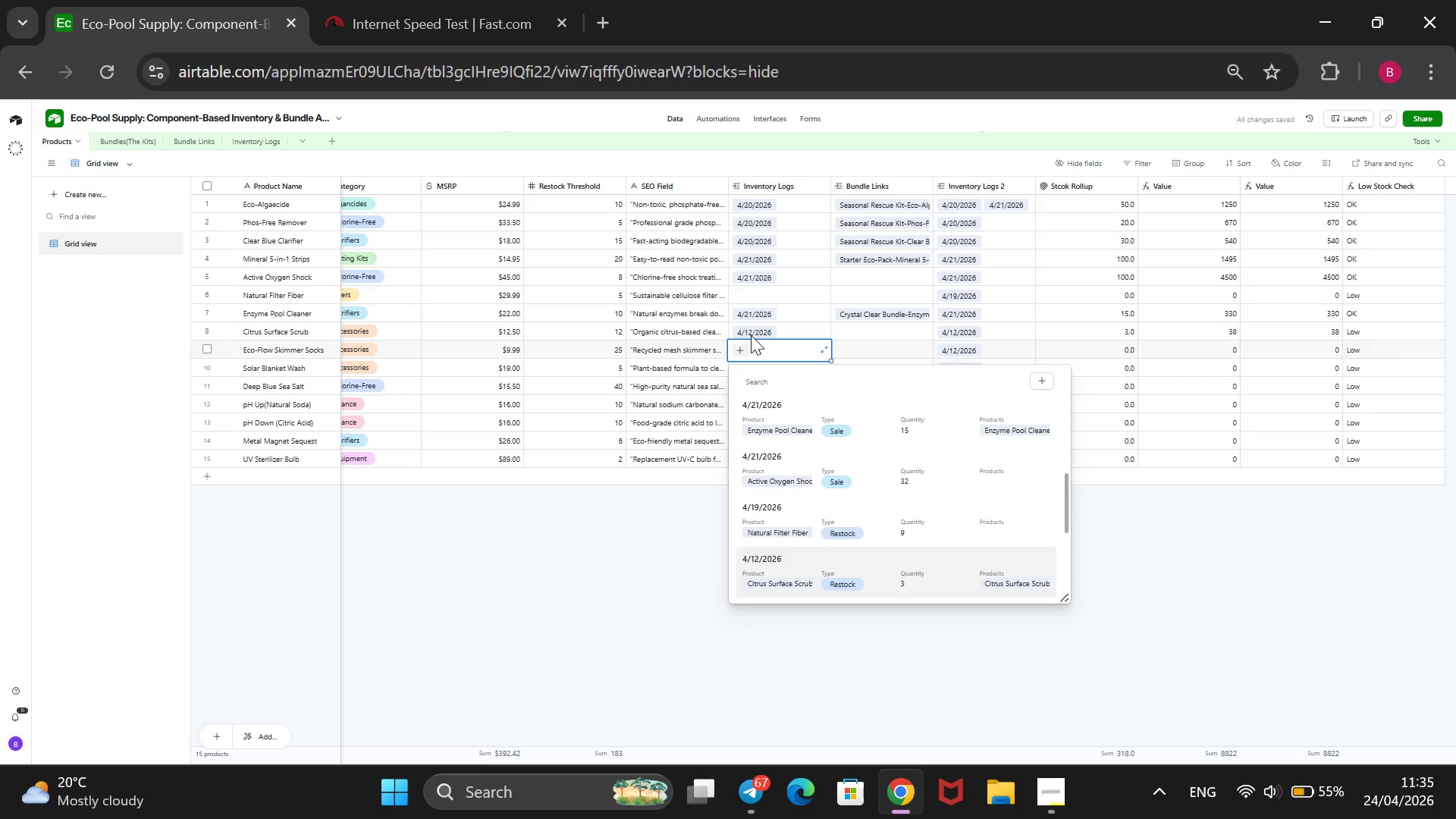 
key(ArrowDown)
 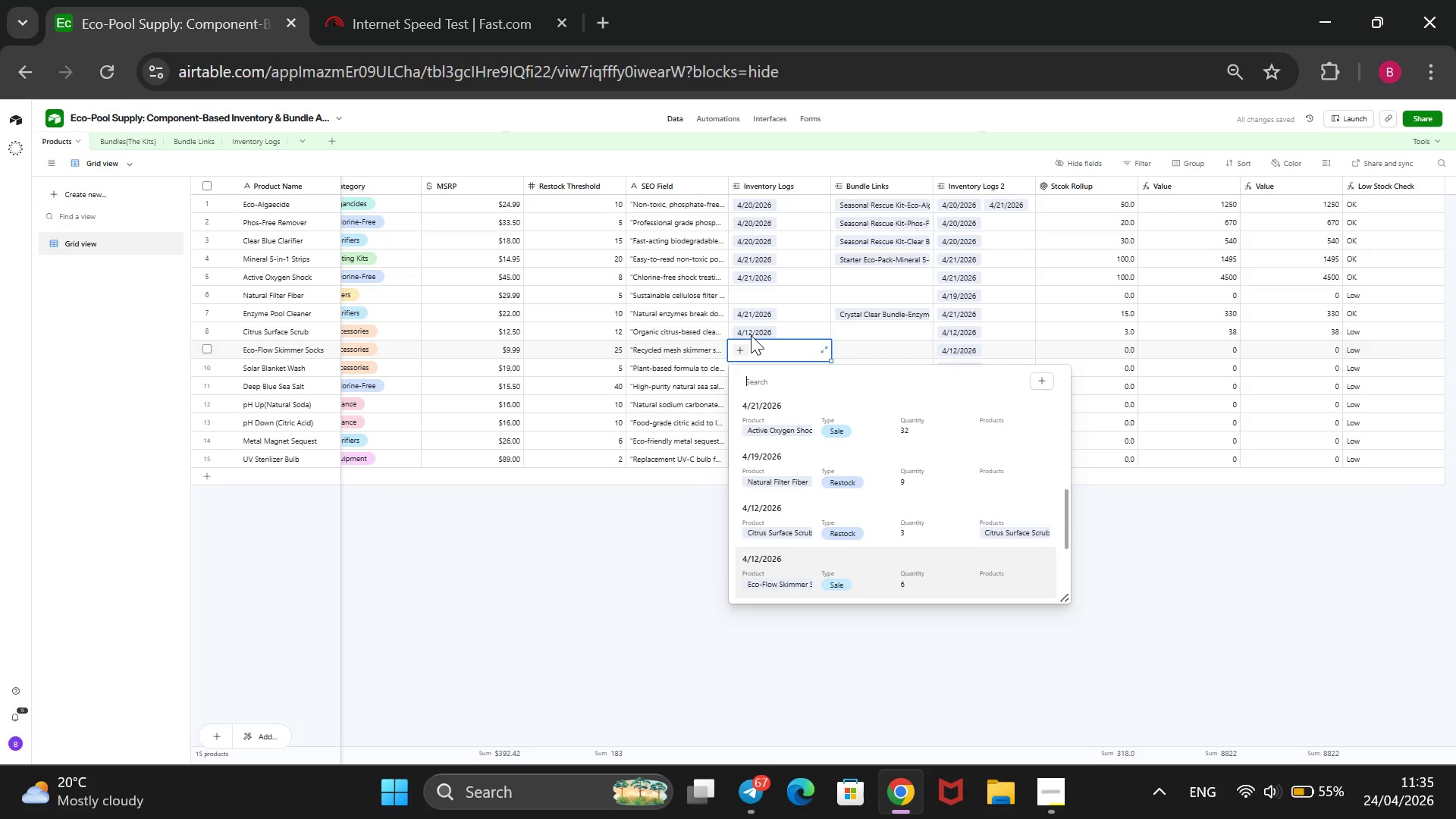 
key(Enter)
 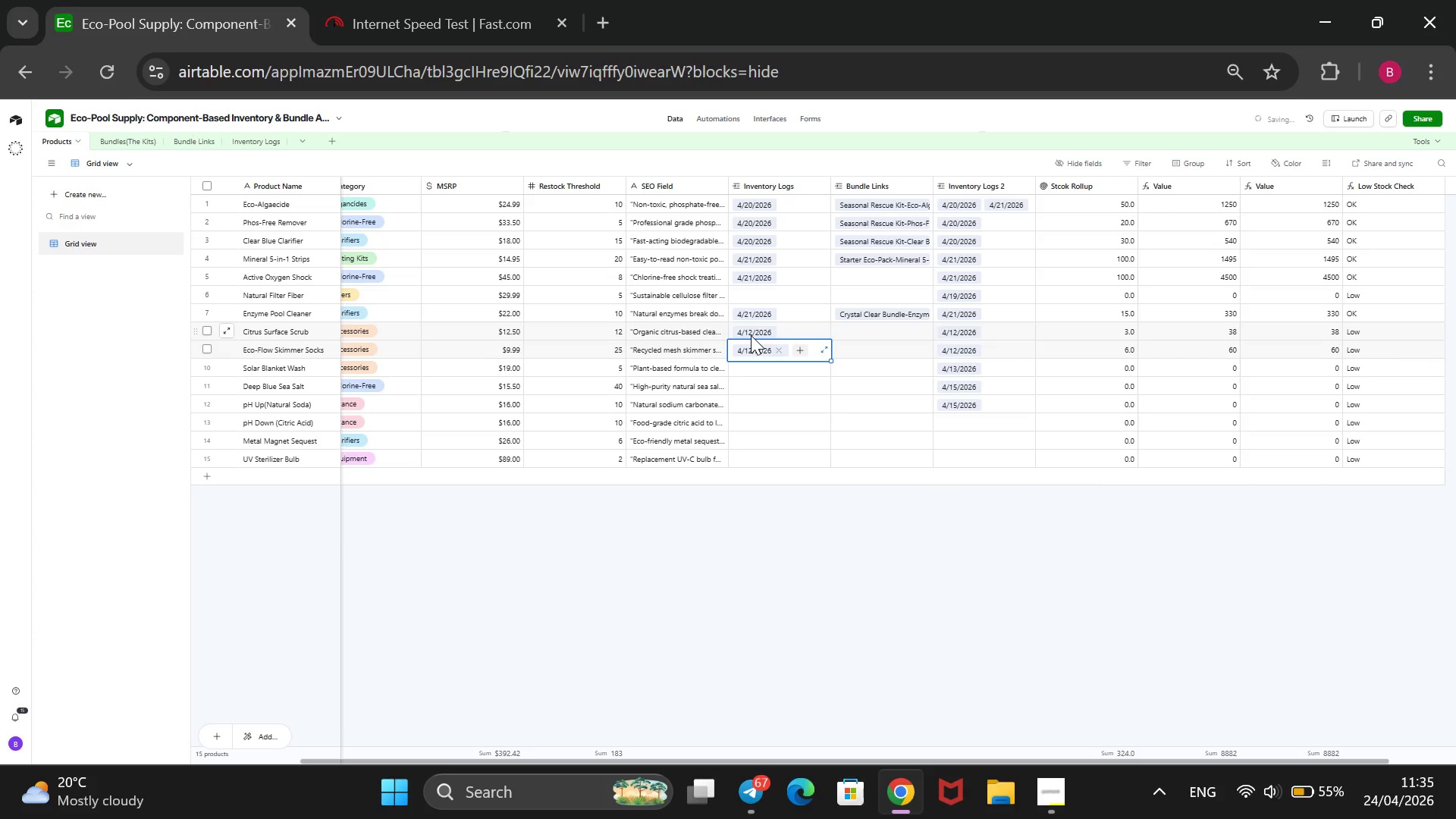 
key(ArrowDown)
 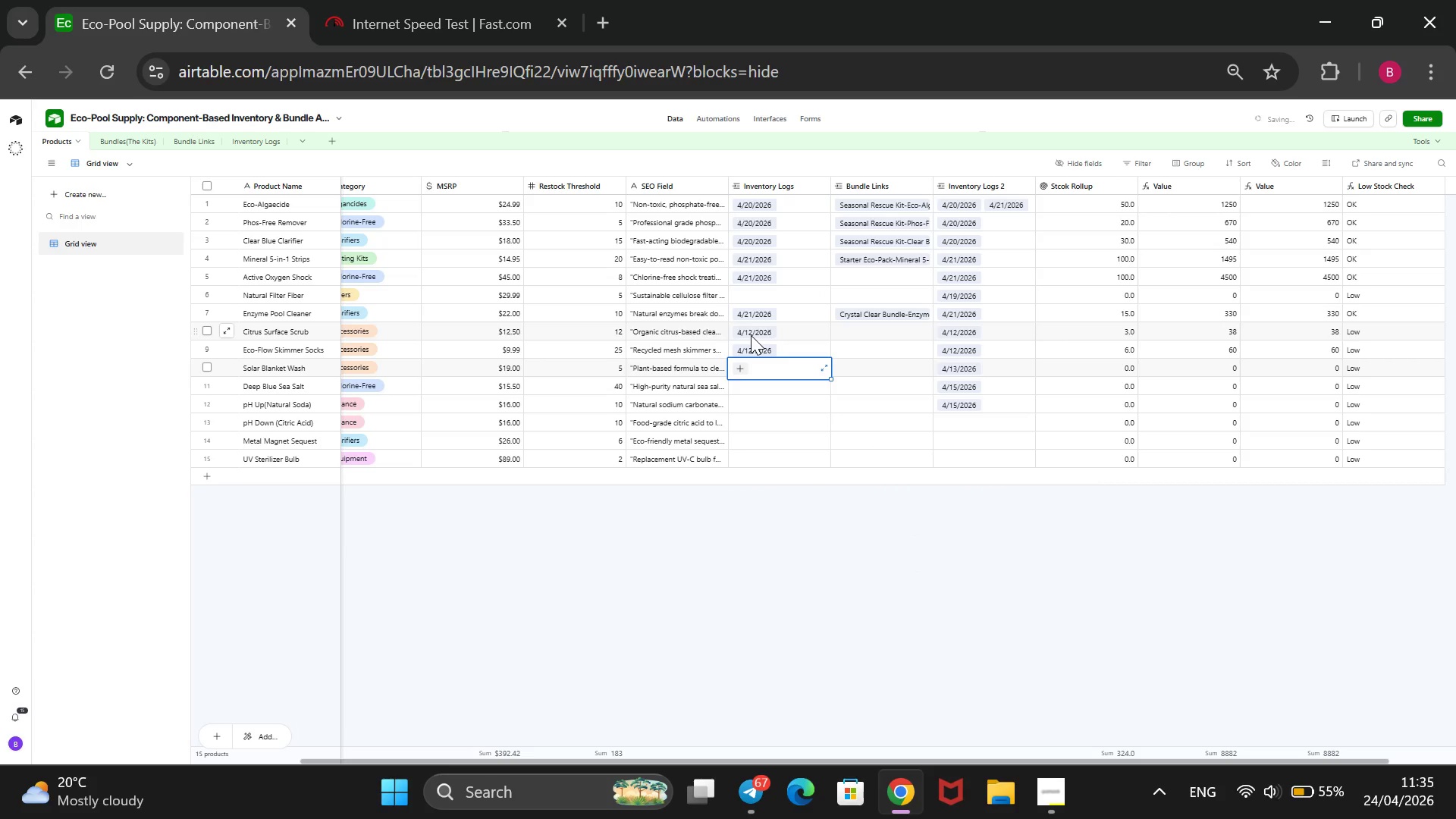 
key(Enter)
 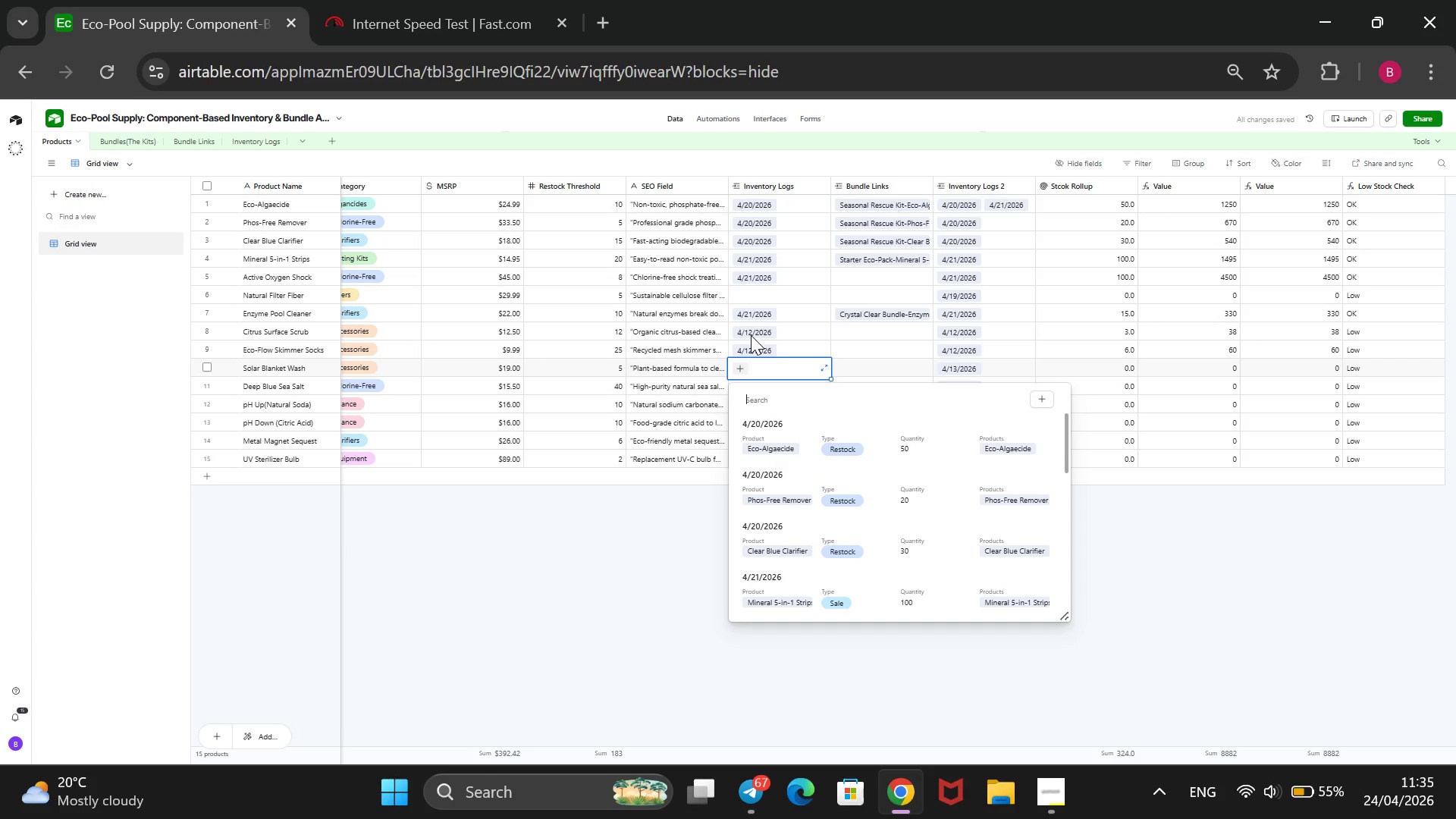 
key(ArrowDown)
 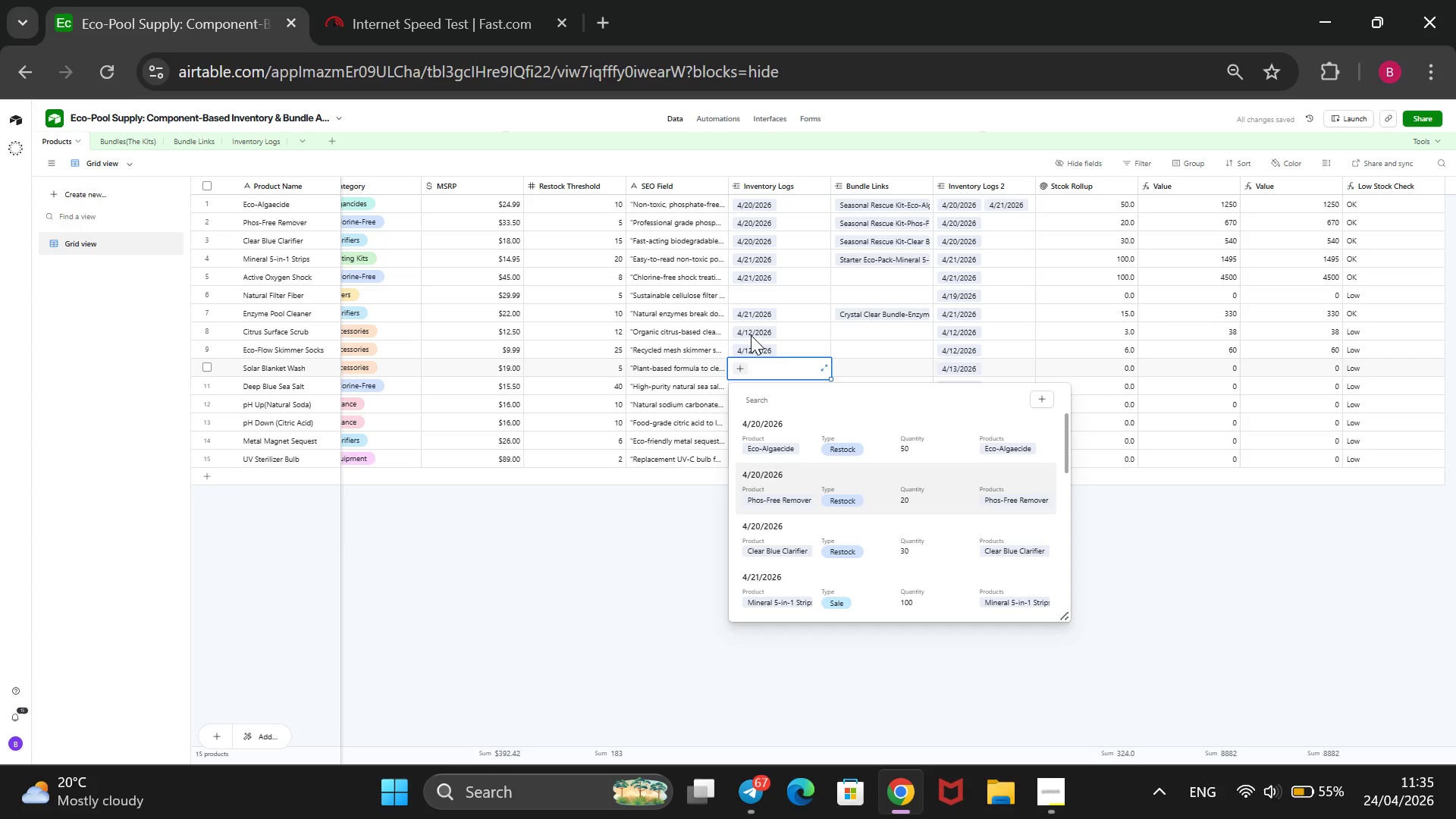 
key(ArrowDown)
 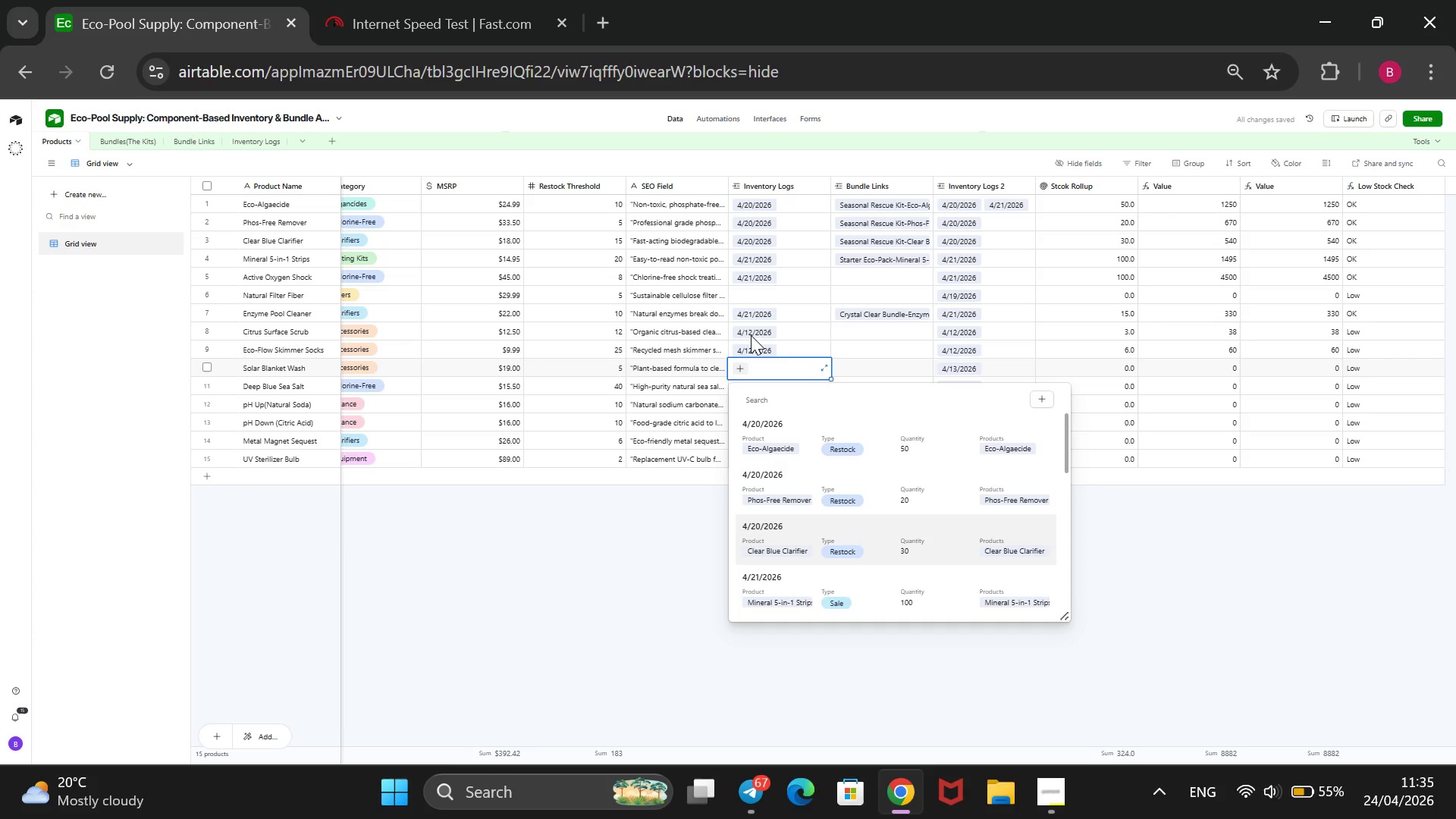 
key(ArrowDown)
 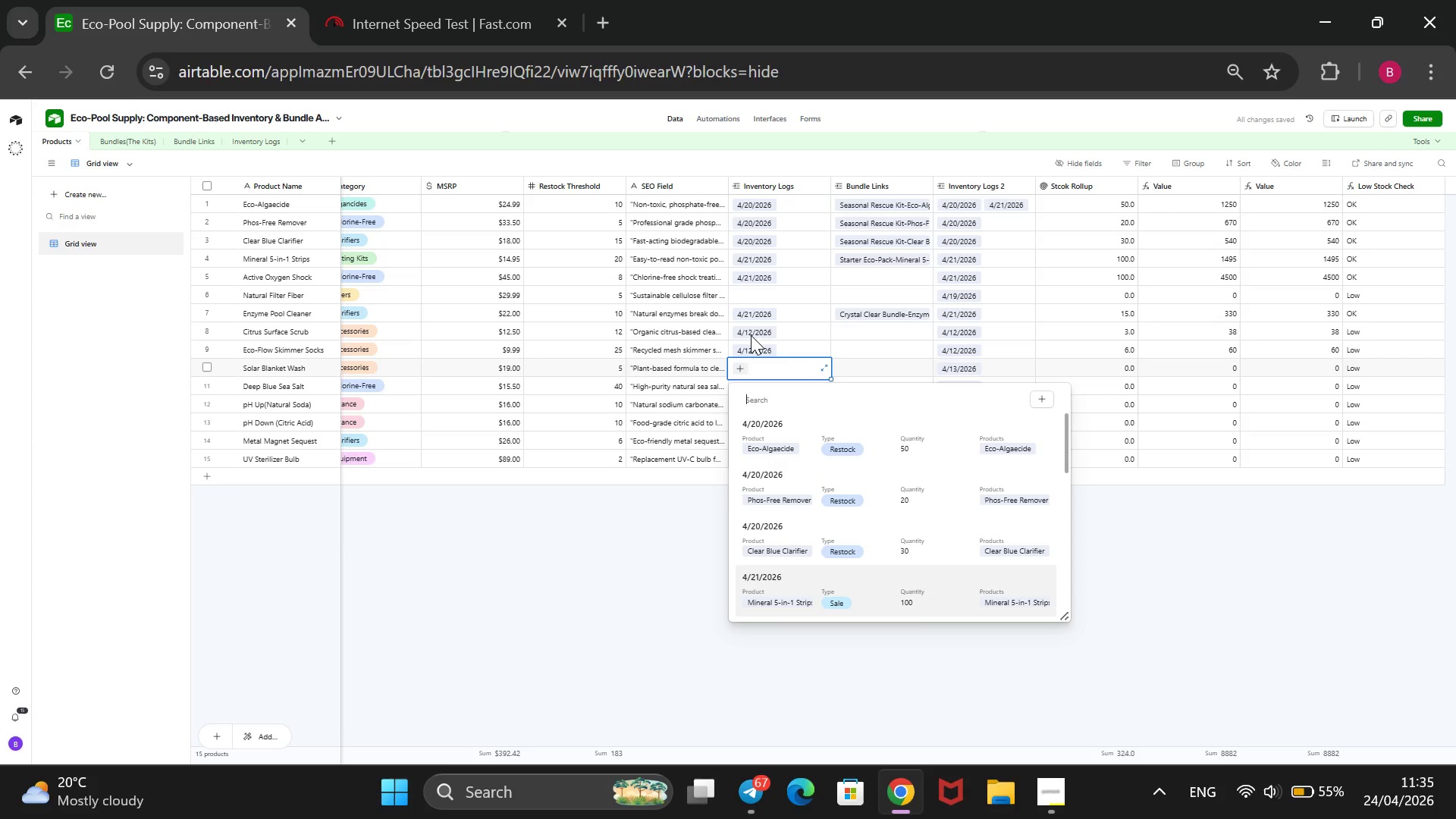 
key(ArrowDown)
 